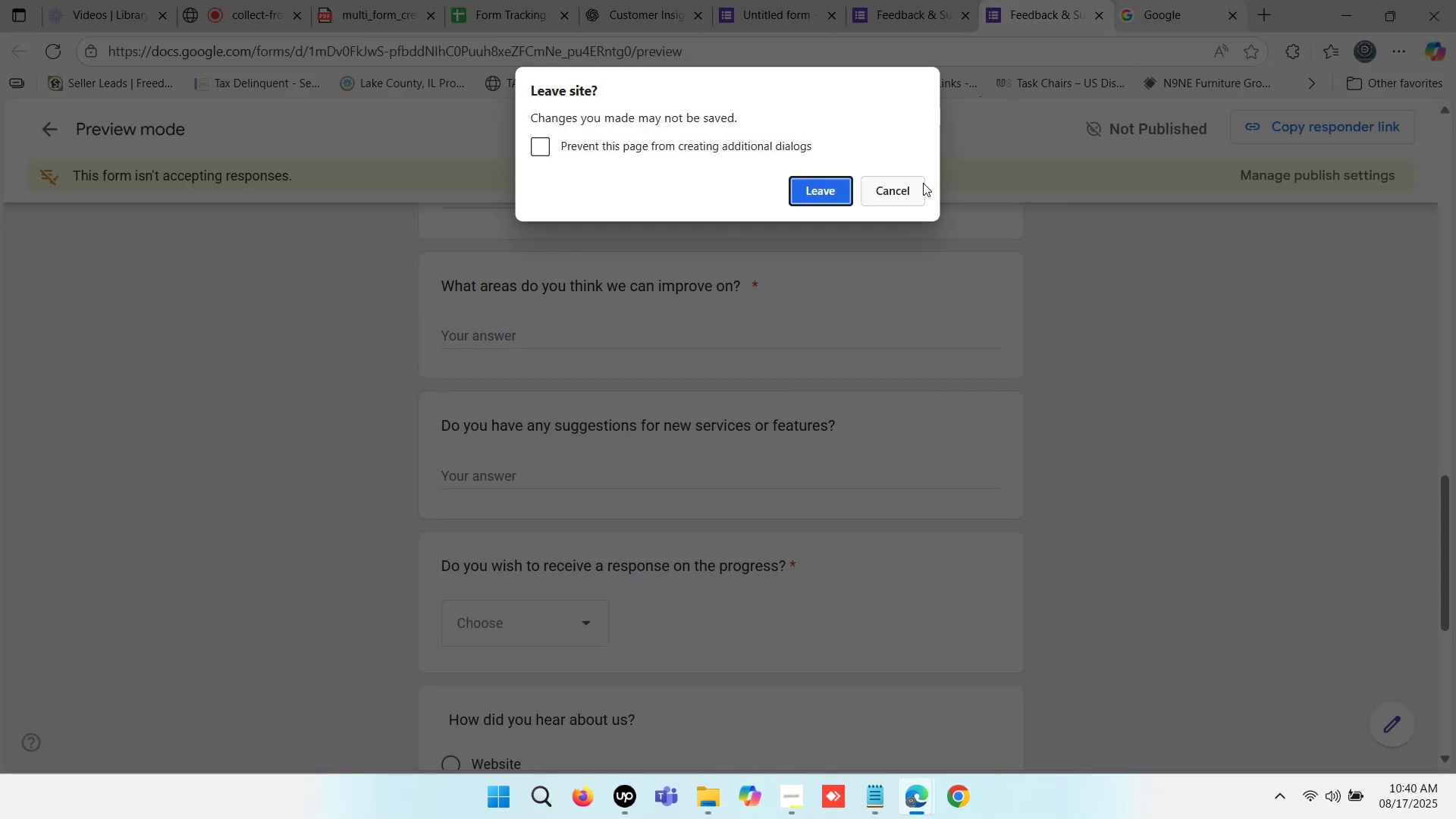 
left_click([905, 191])
 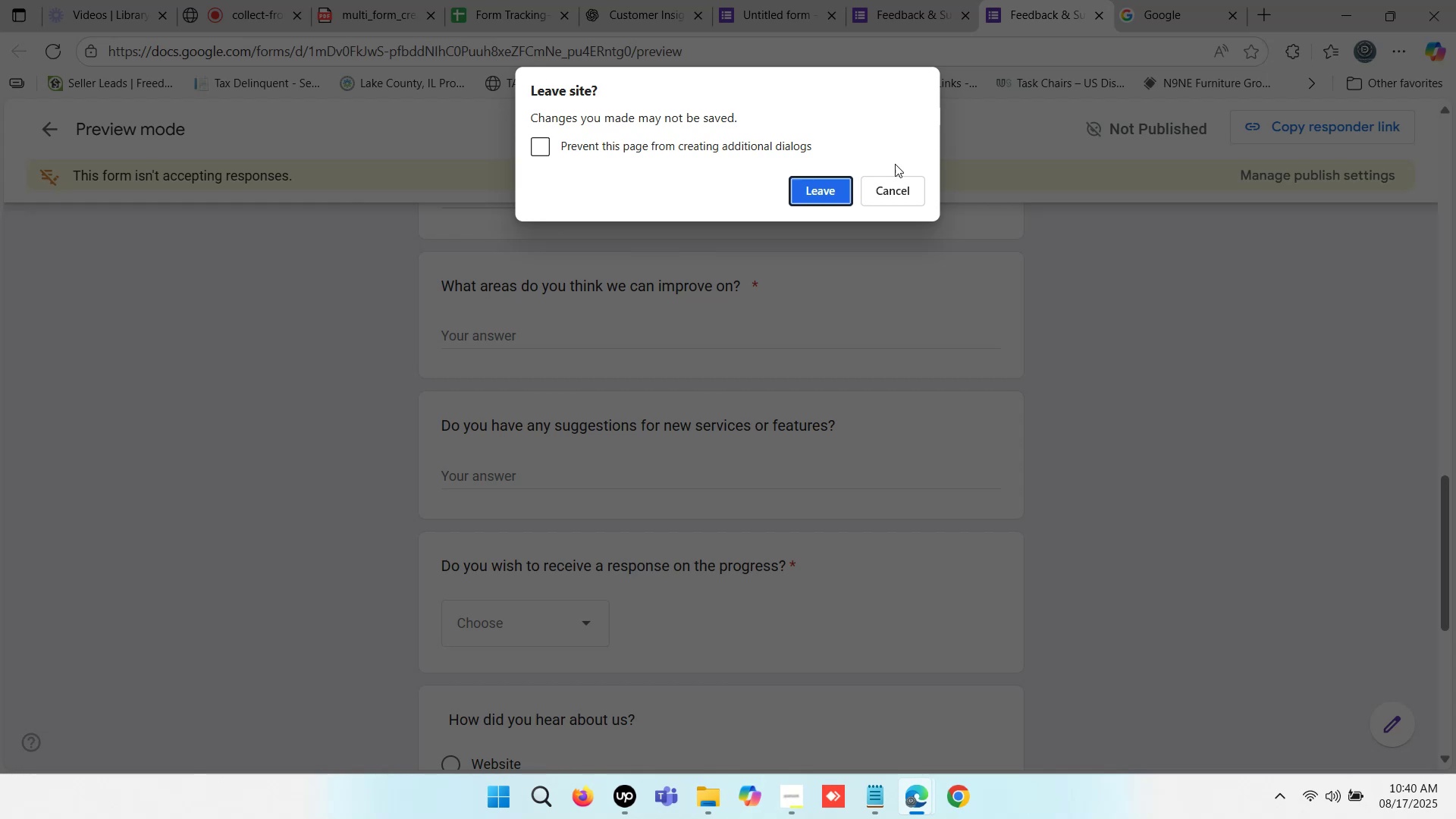 
left_click([886, 199])
 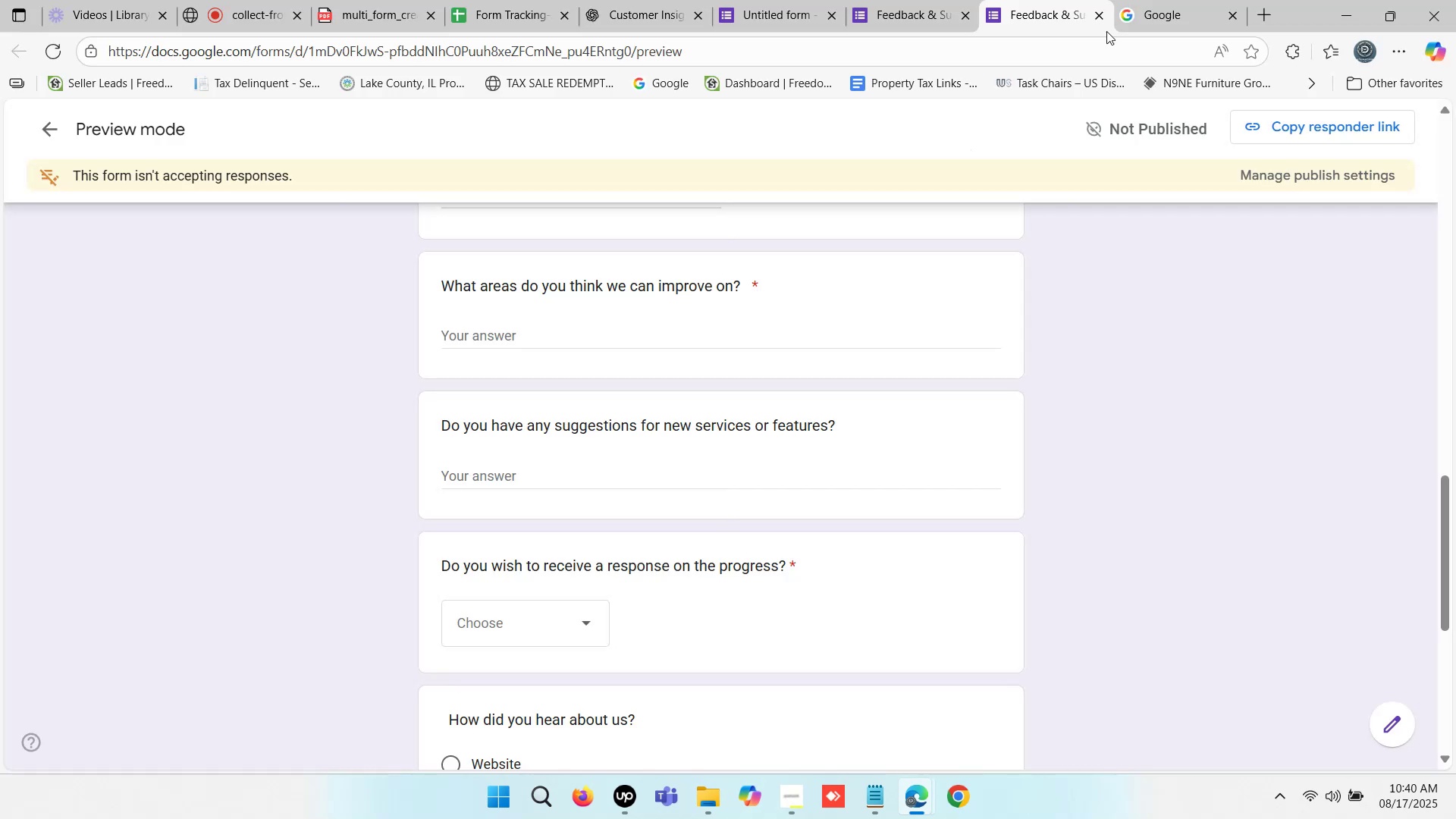 
left_click_drag(start_coordinate=[1130, 0], to_coordinate=[1134, 1])
 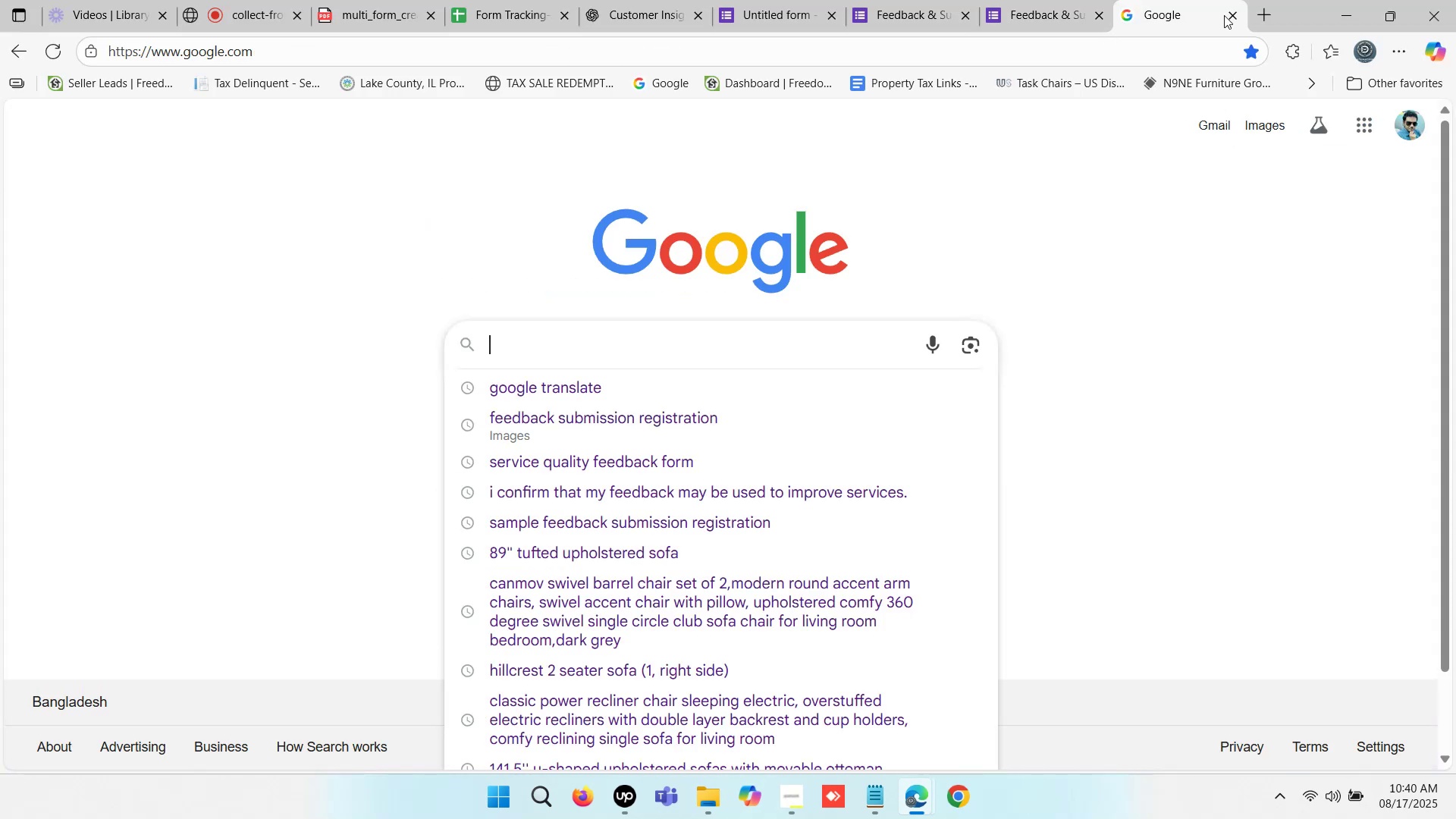 
left_click([1232, 15])
 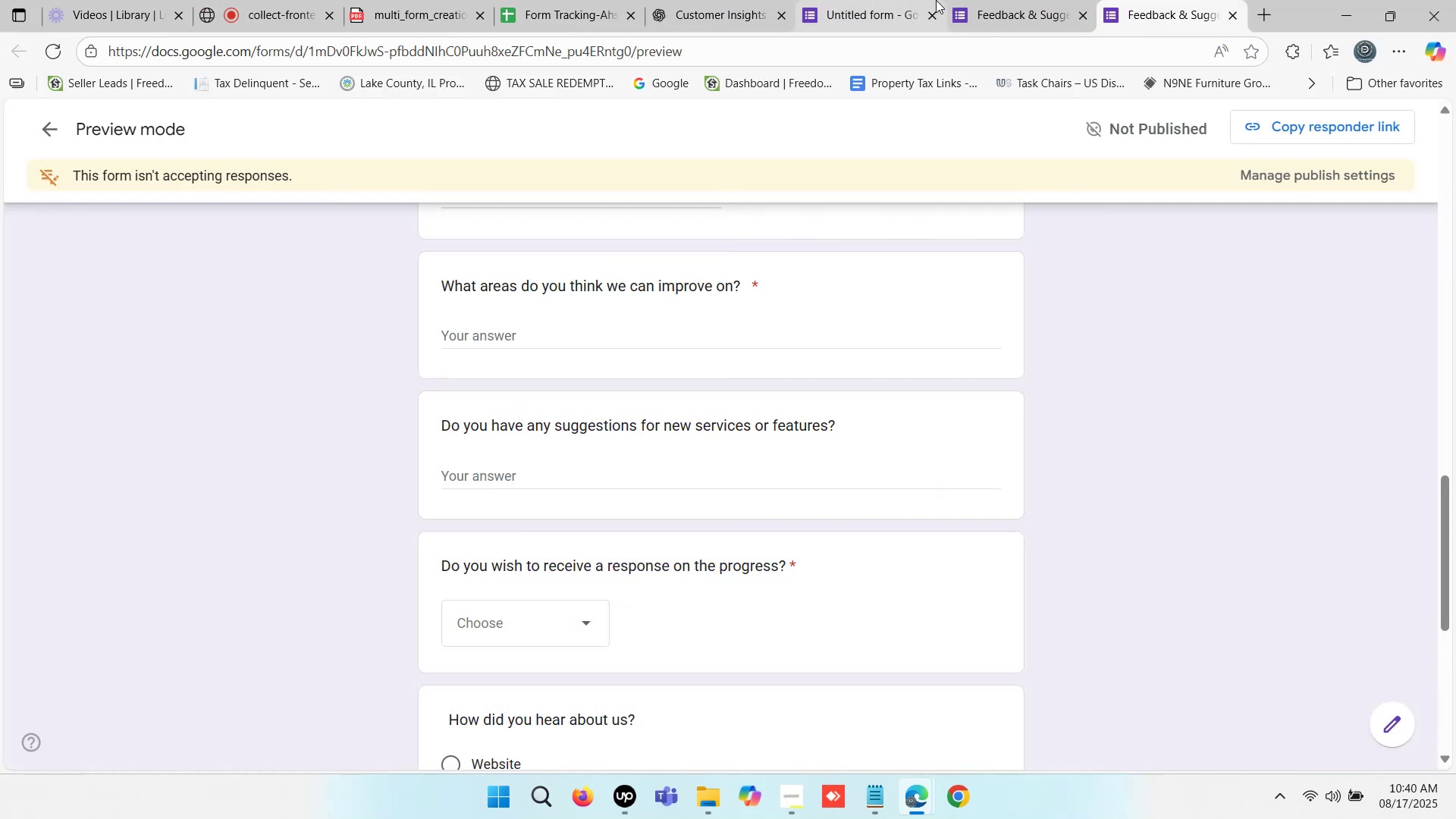 
double_click([1022, 0])
 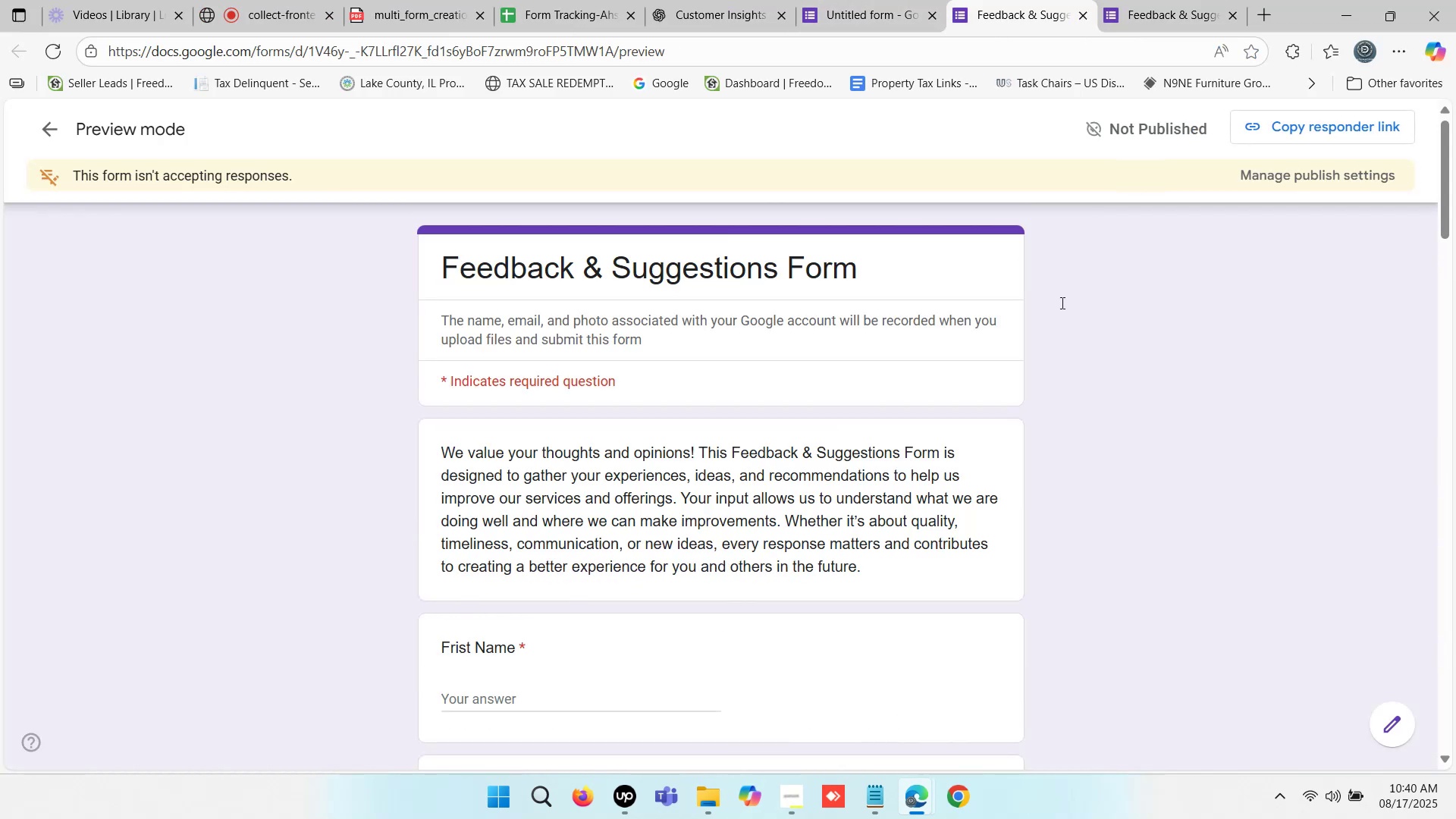 
scroll: coordinate [786, 415], scroll_direction: down, amount: 9.0
 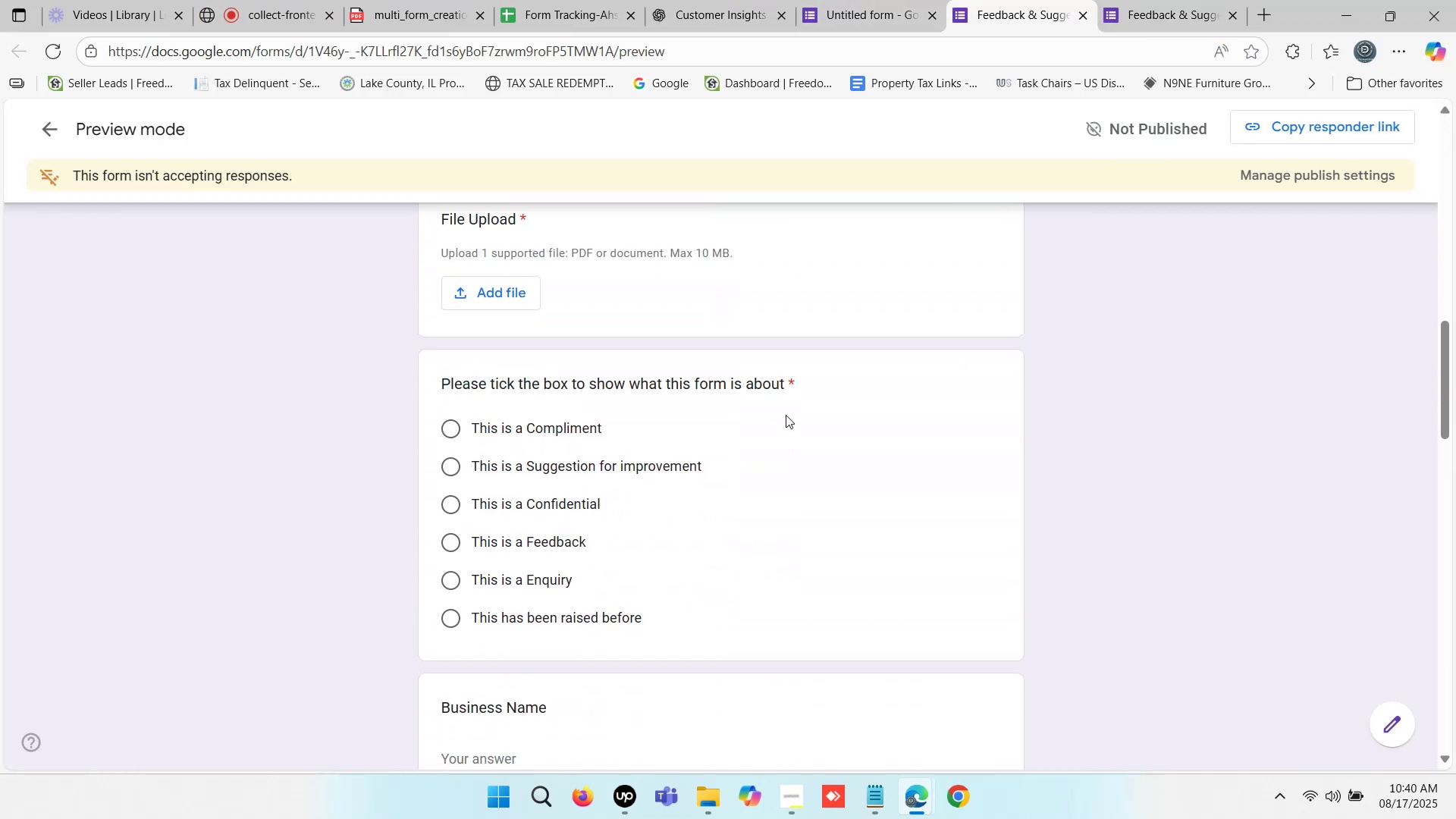 
scroll: coordinate [786, 416], scroll_direction: up, amount: 1.0
 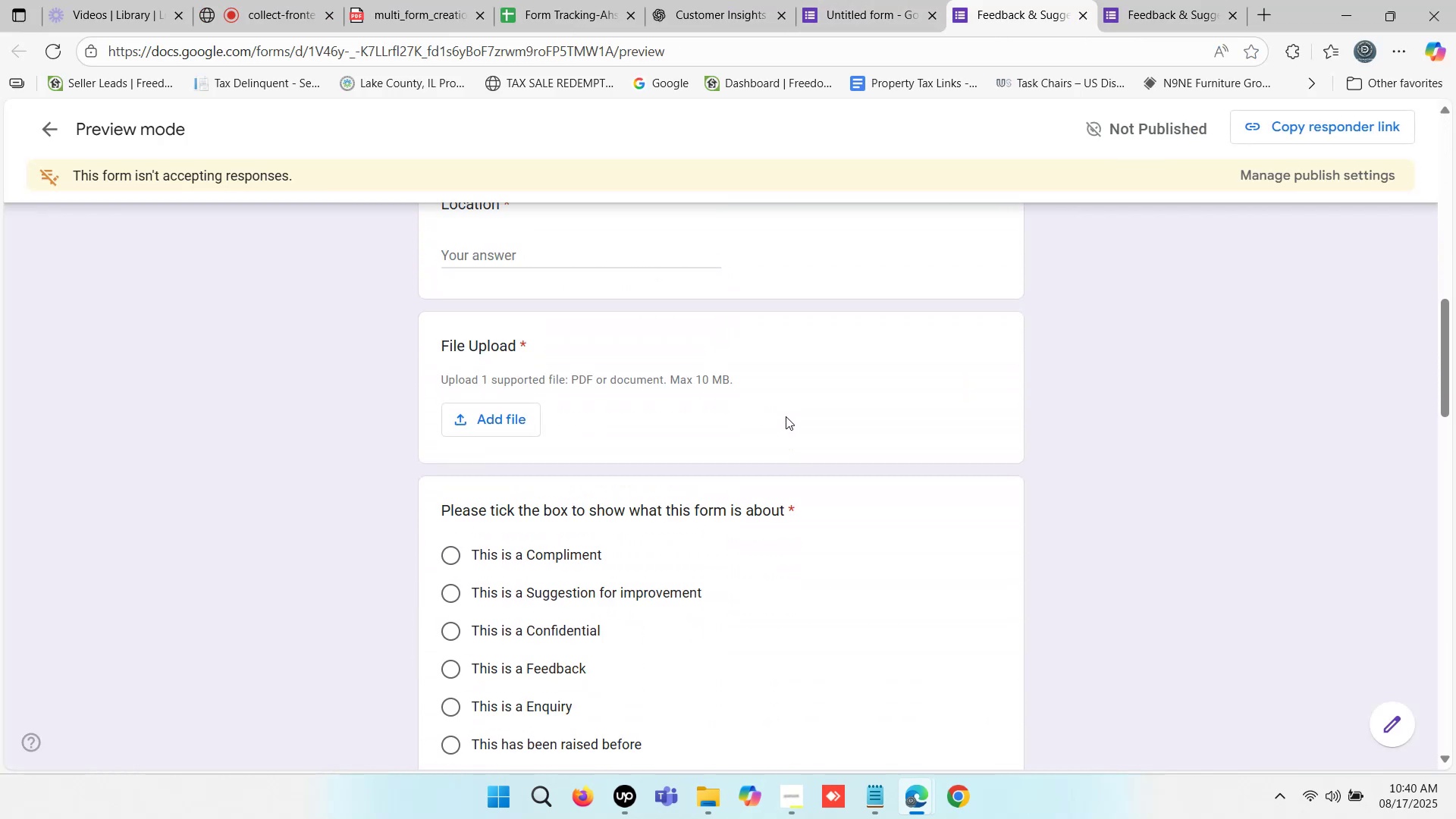 
scroll: coordinate [786, 416], scroll_direction: down, amount: 4.0
 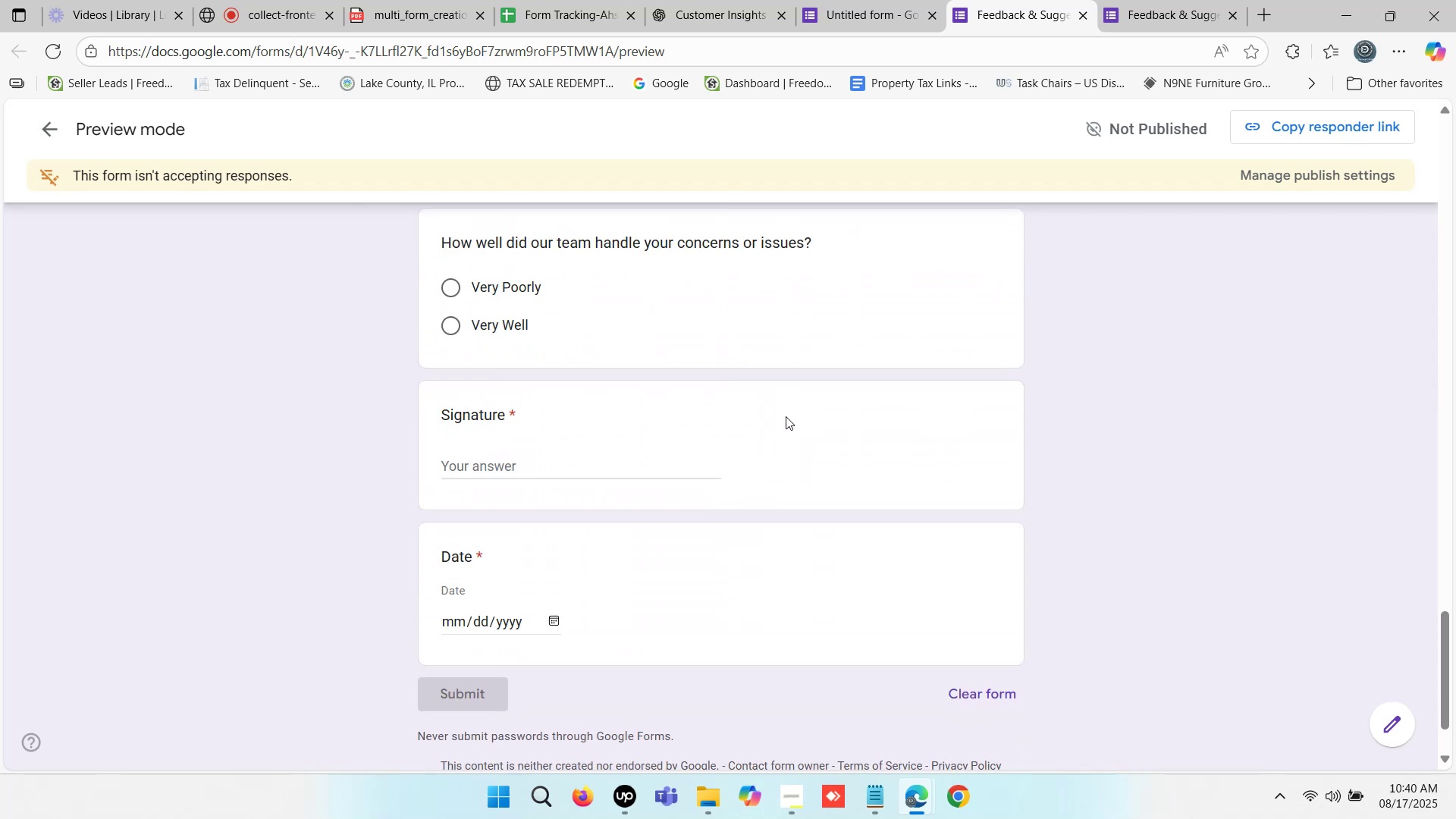 
scroll: coordinate [779, 419], scroll_direction: up, amount: 2.0
 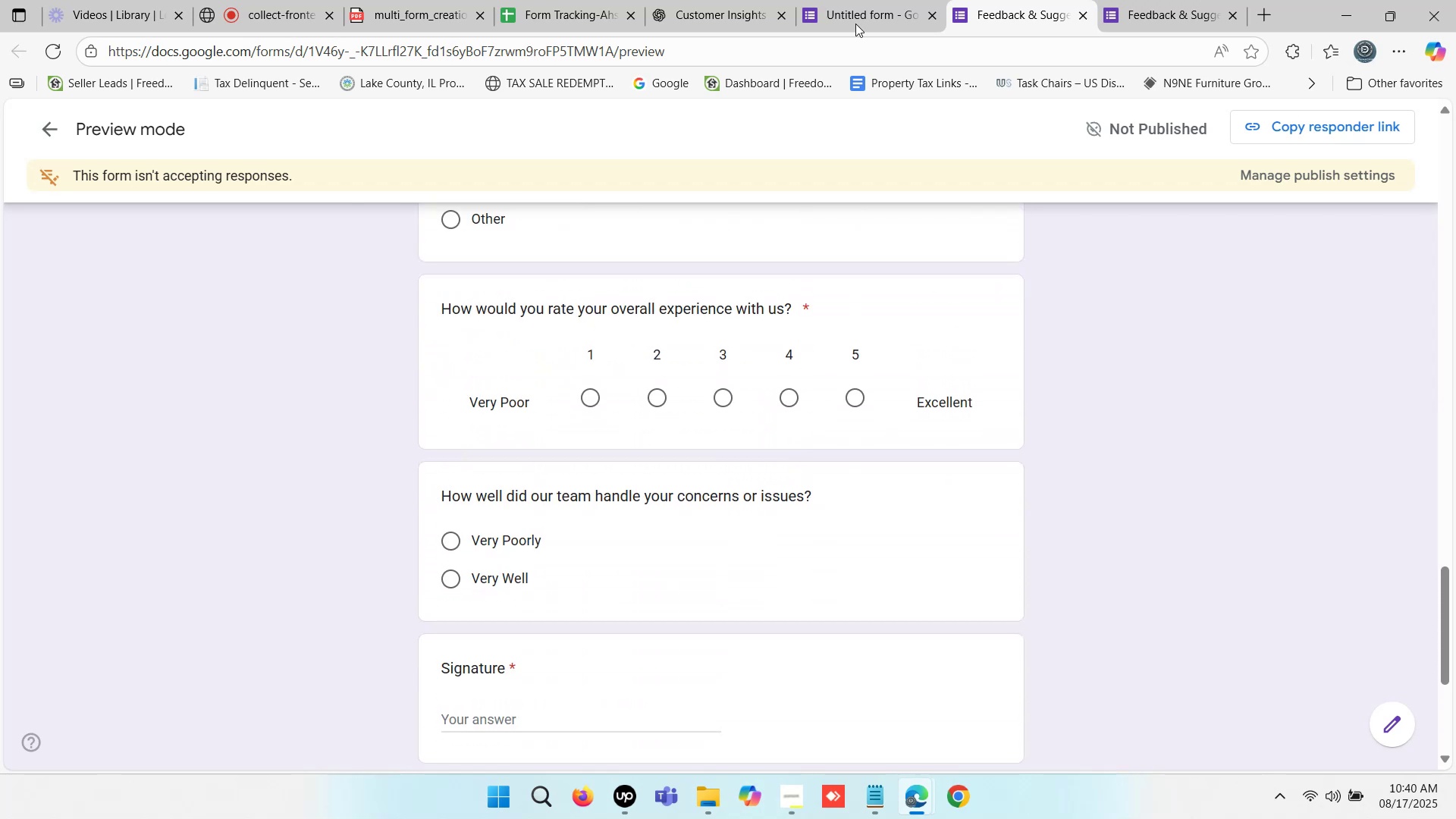 
left_click([833, 0])
 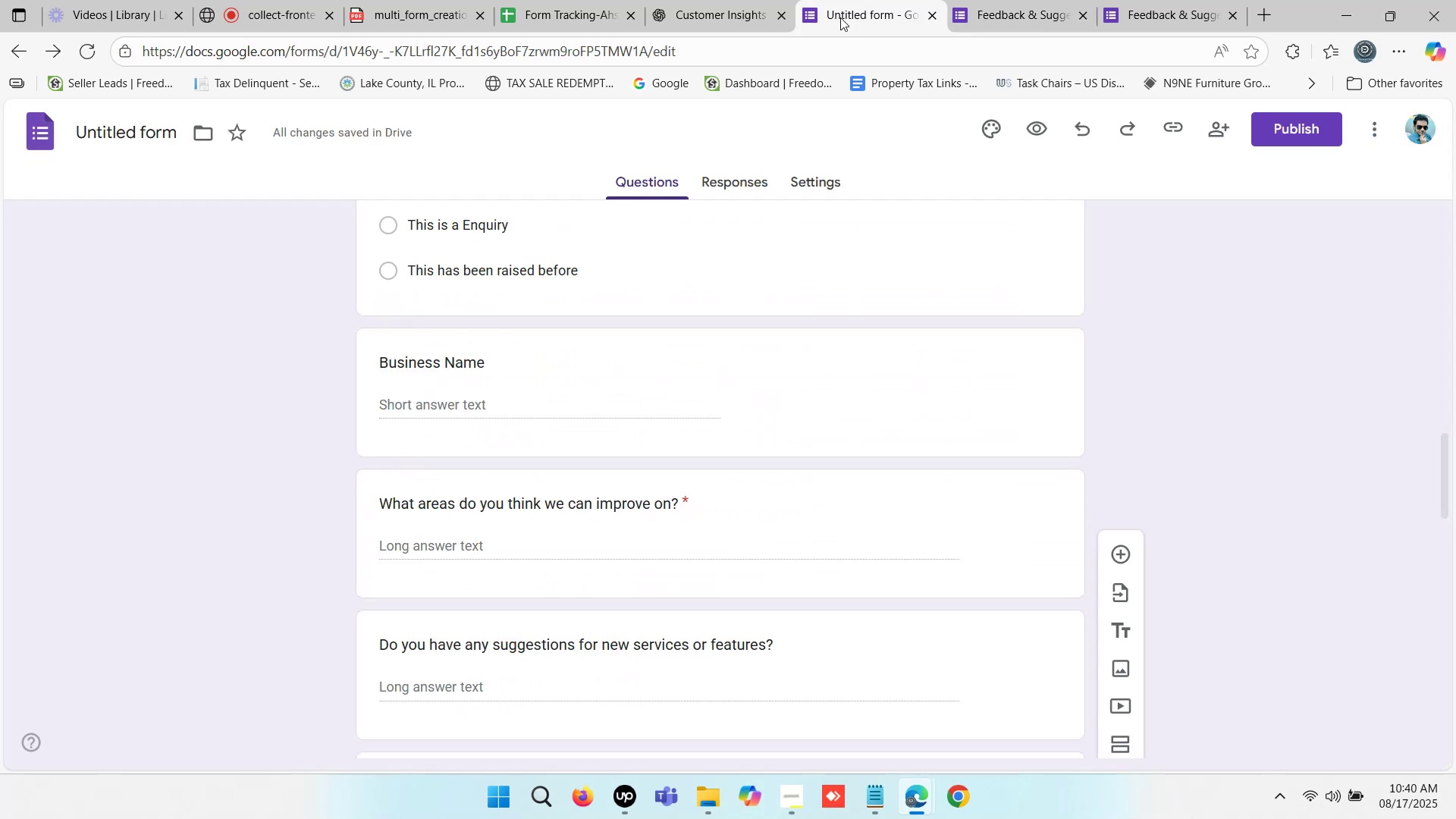 
scroll: coordinate [874, 513], scroll_direction: down, amount: 9.0
 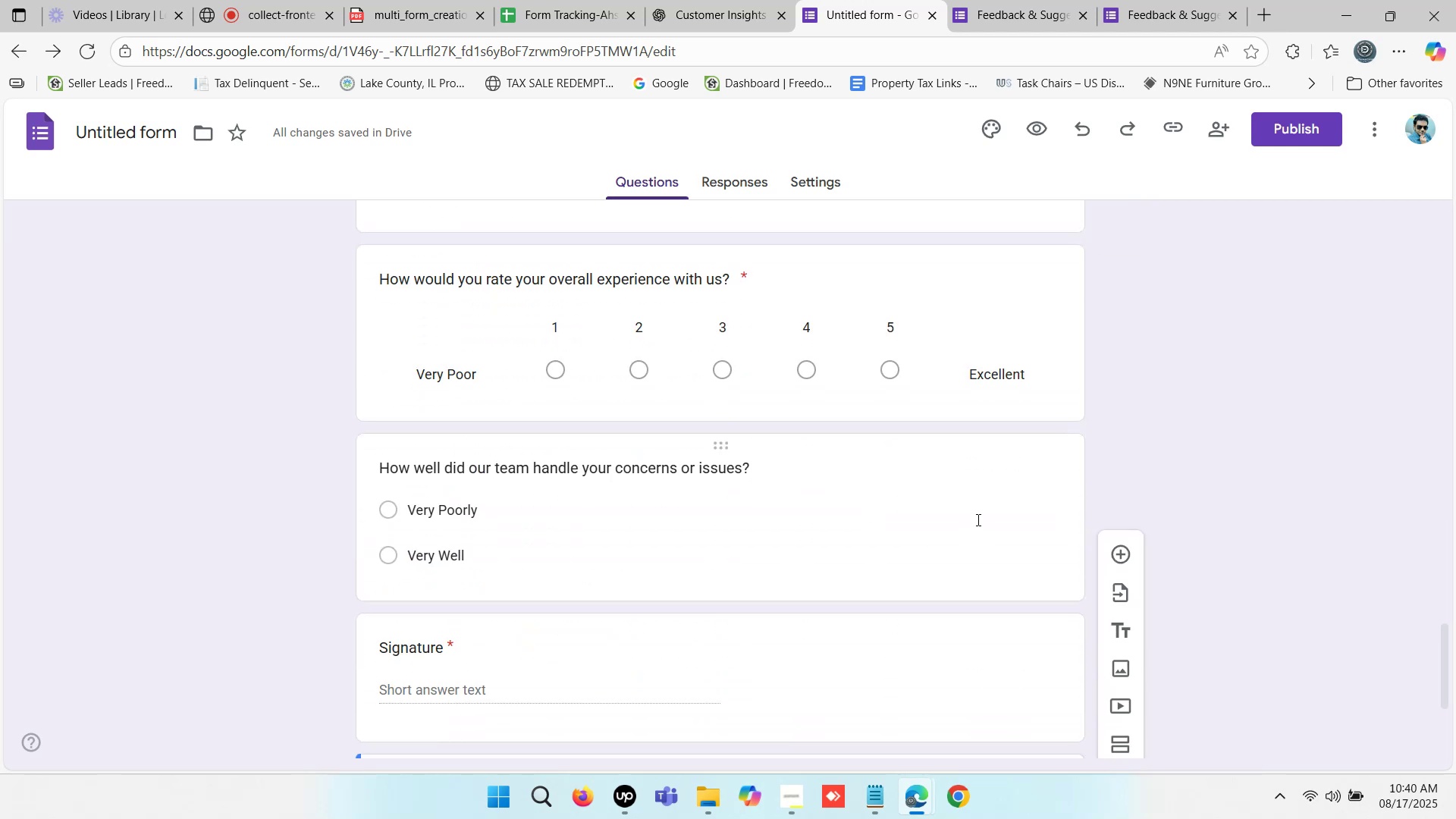 
left_click([977, 519])
 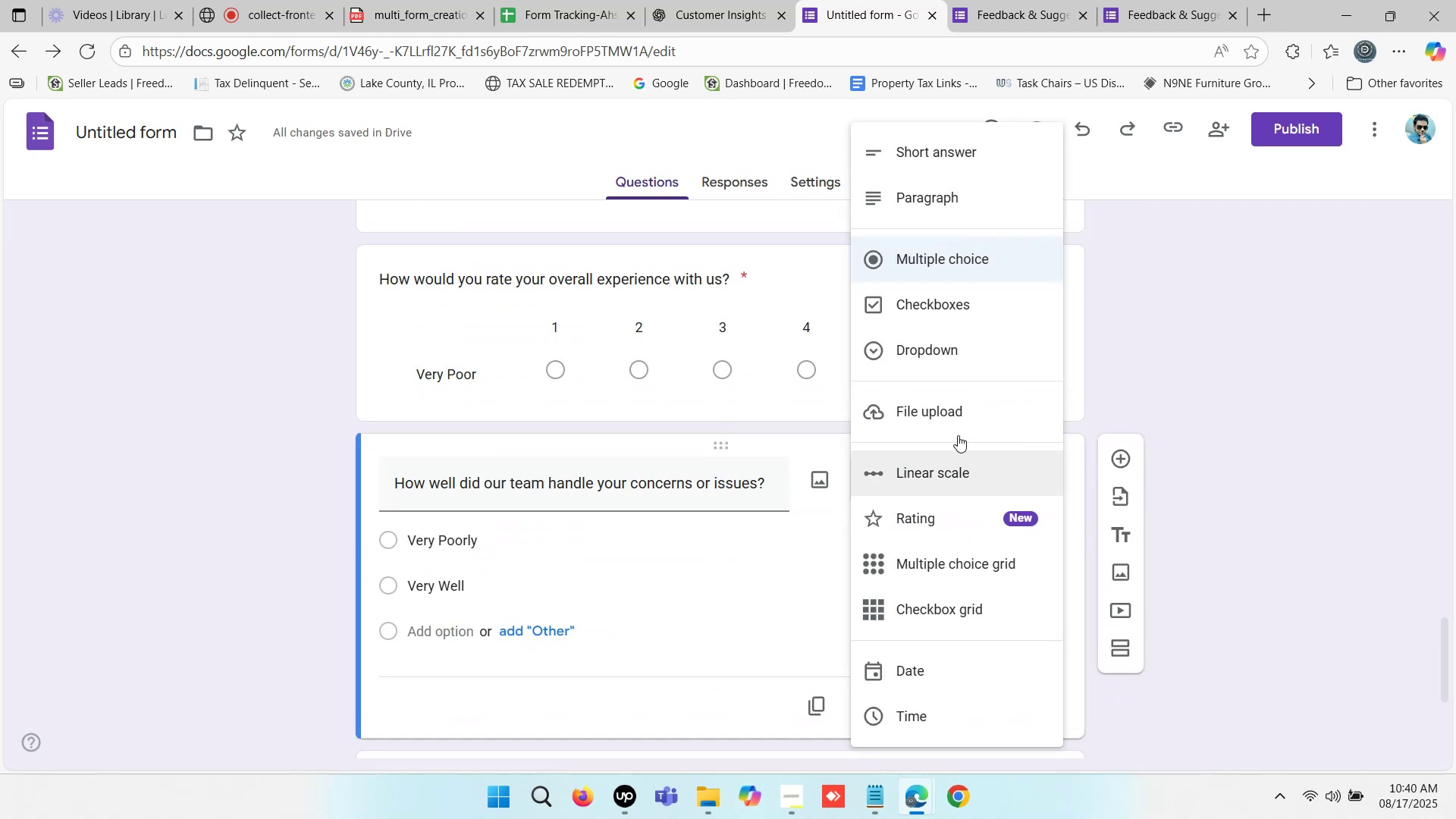 
left_click([956, 473])
 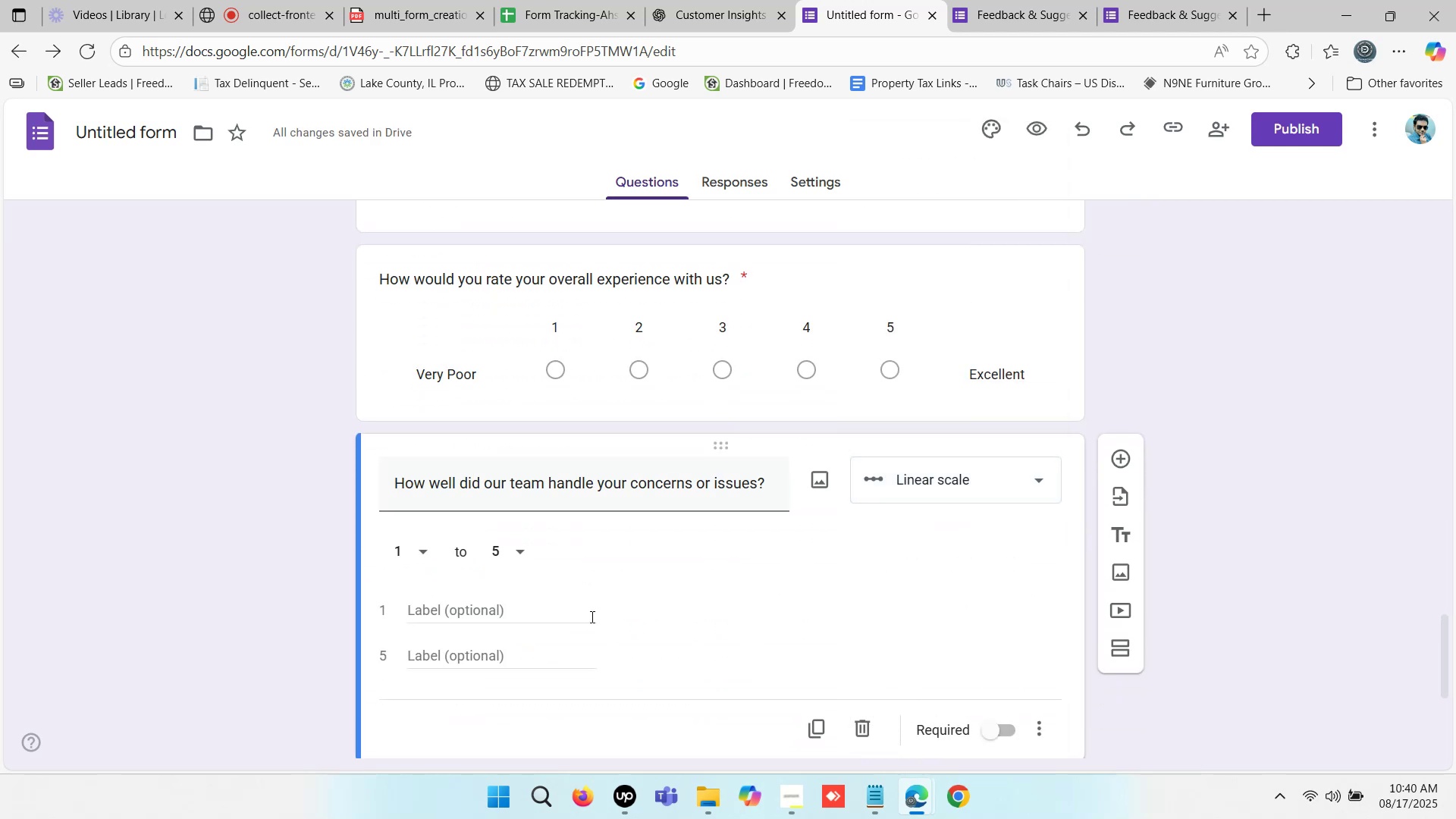 
wait(5.01)
 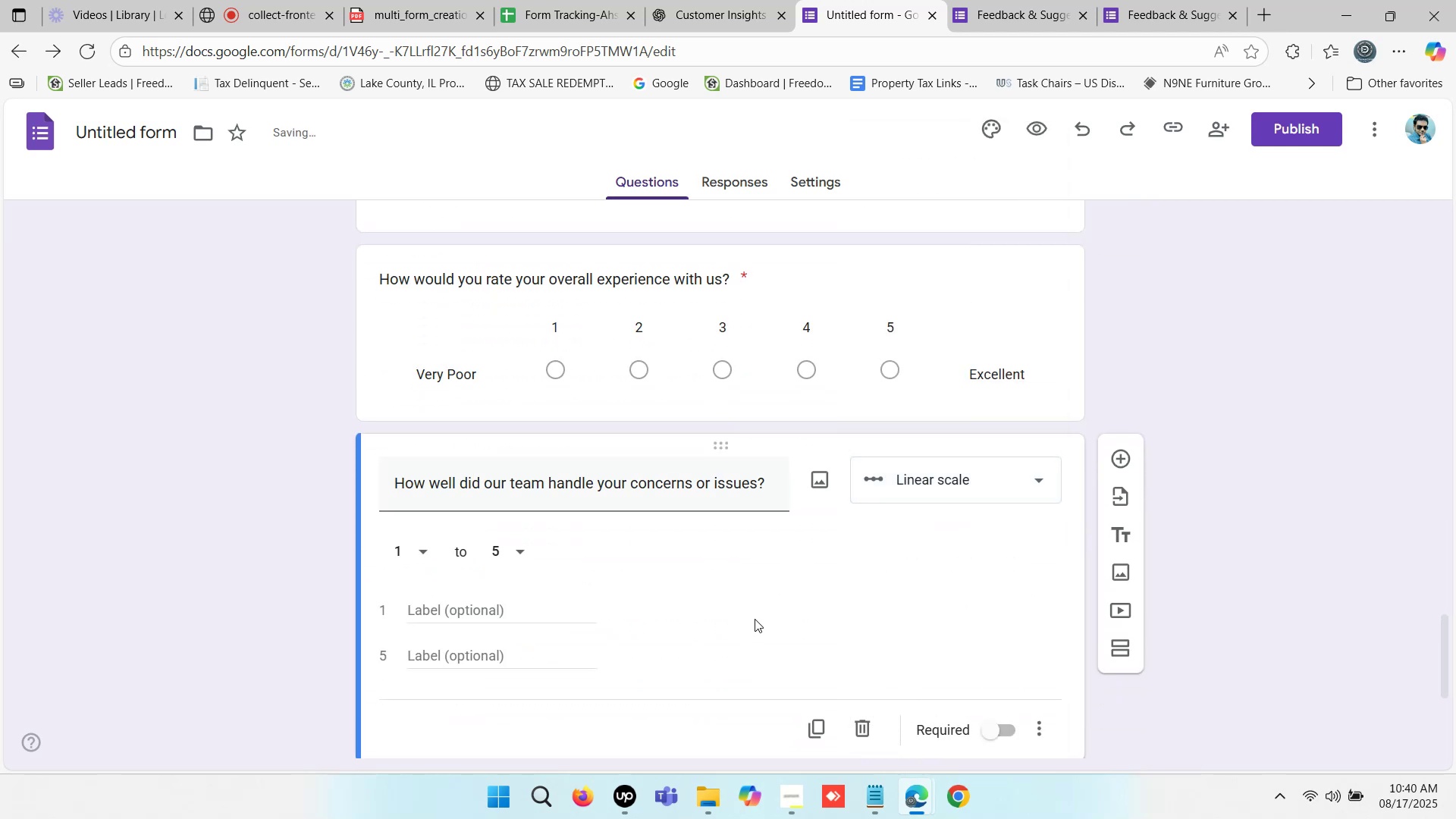 
left_click([943, 471])
 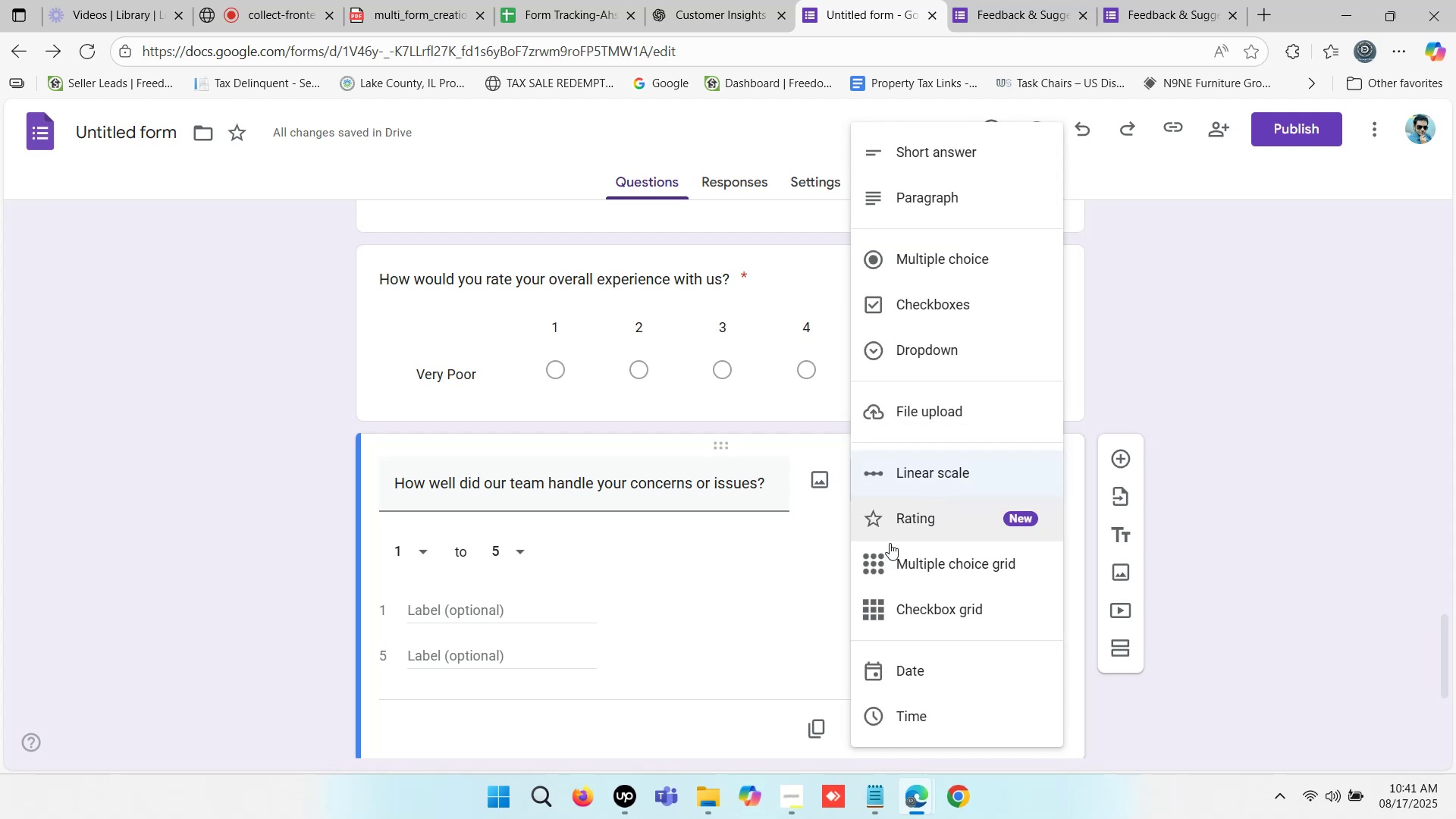 
left_click([446, 606])
 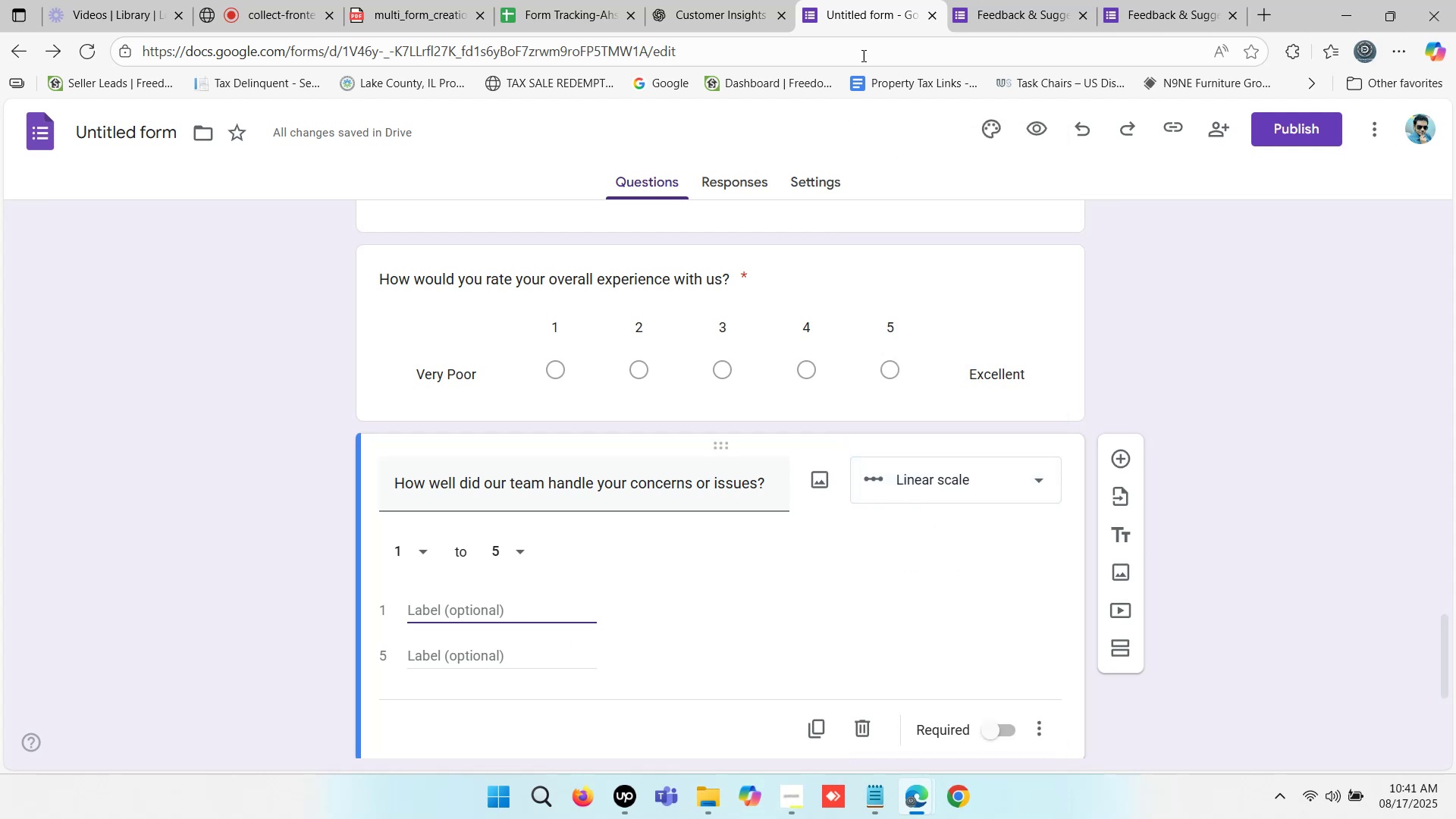 
left_click([980, 0])
 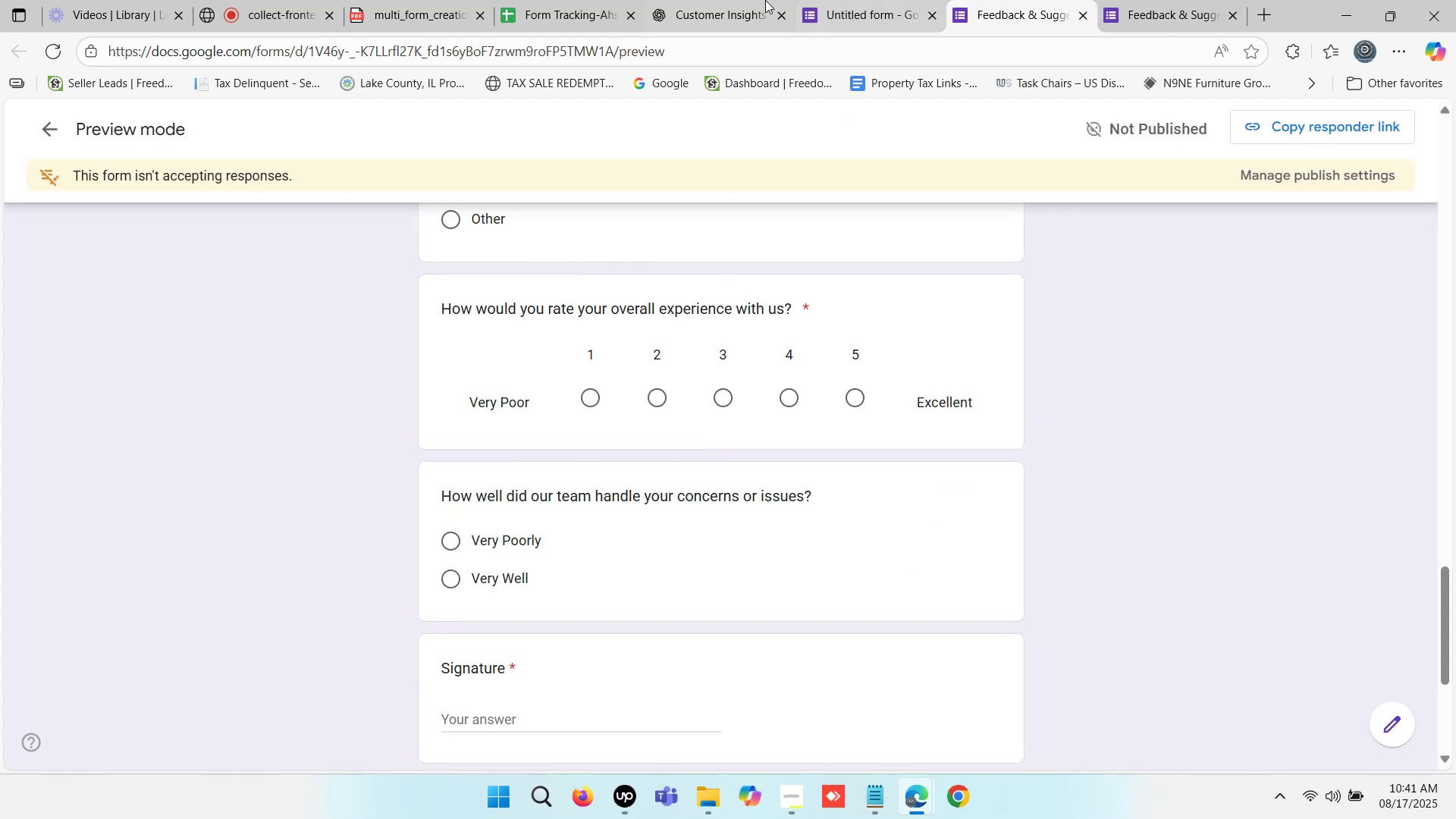 
left_click([720, 0])
 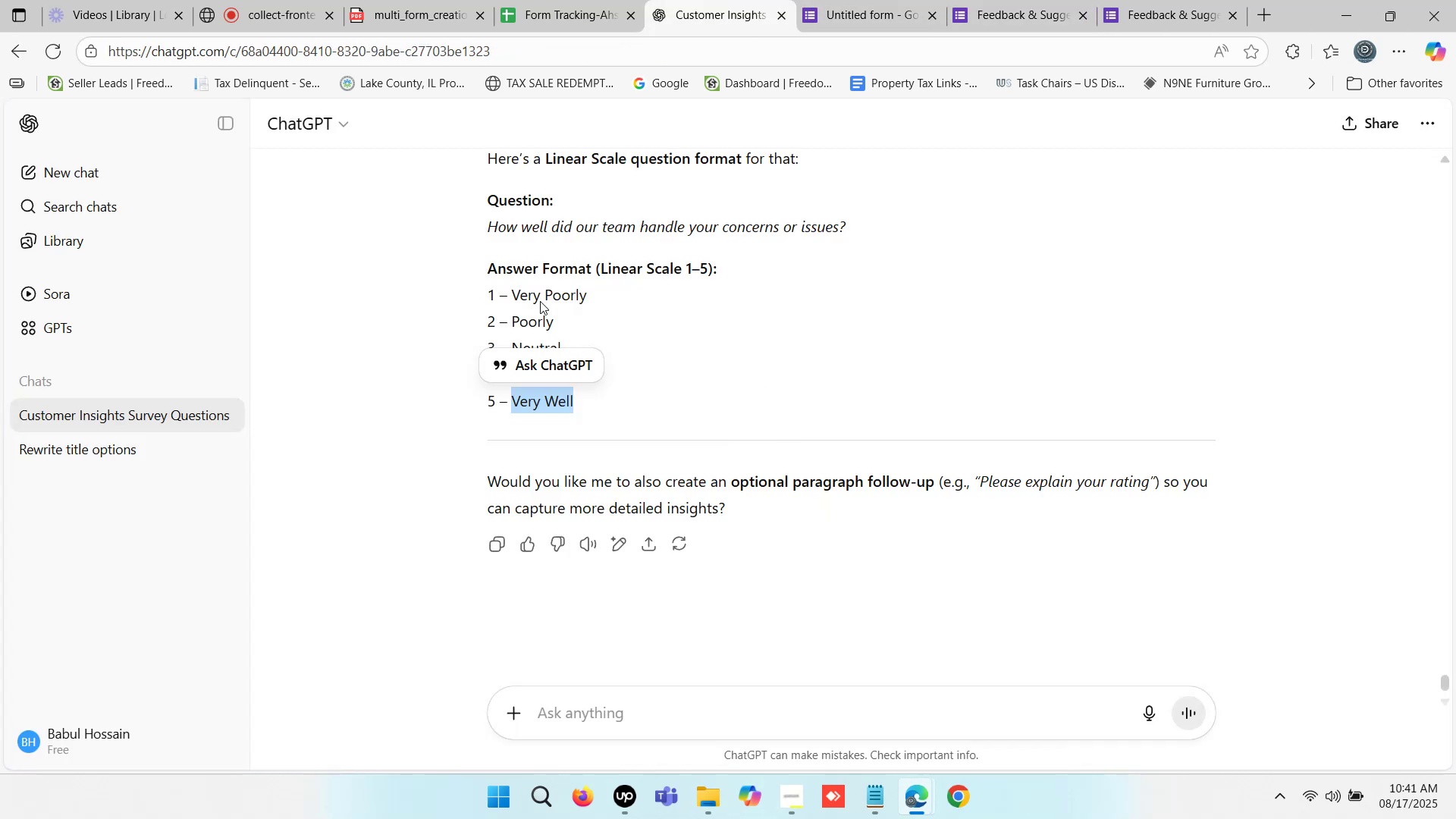 
left_click_drag(start_coordinate=[513, 291], to_coordinate=[595, 290])
 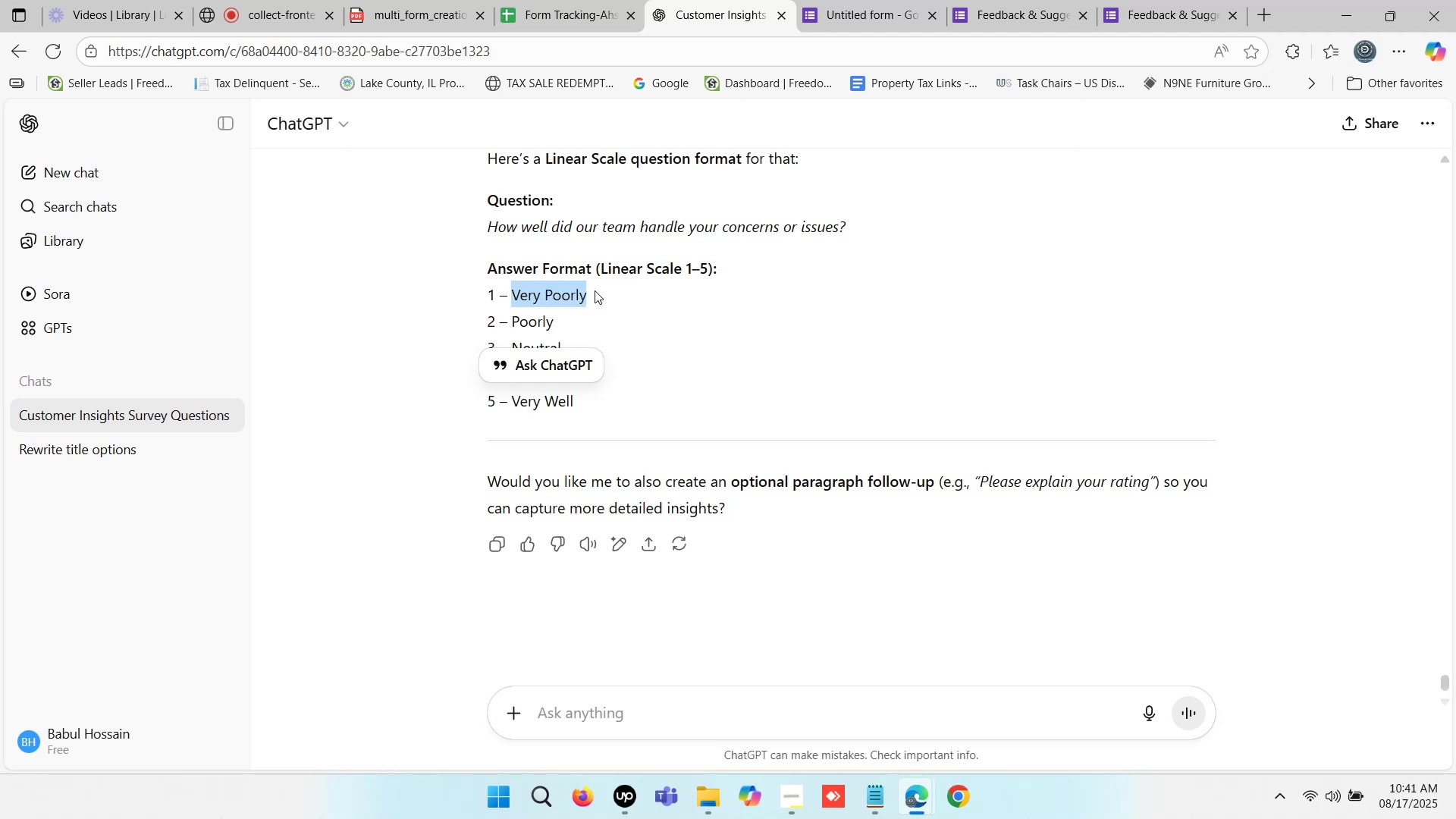 
hold_key(key=ControlLeft, duration=0.31)
 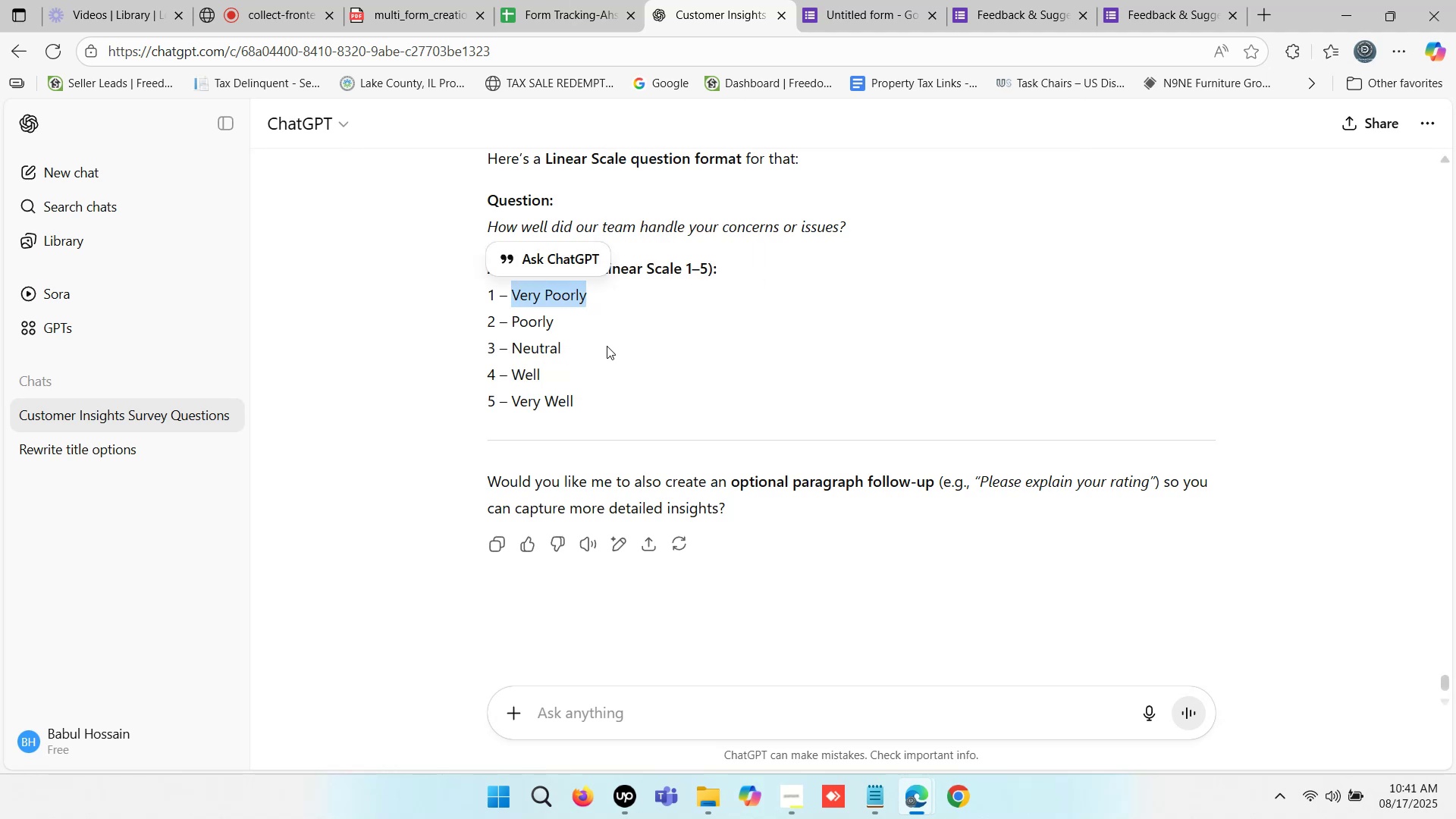 
key(C)
 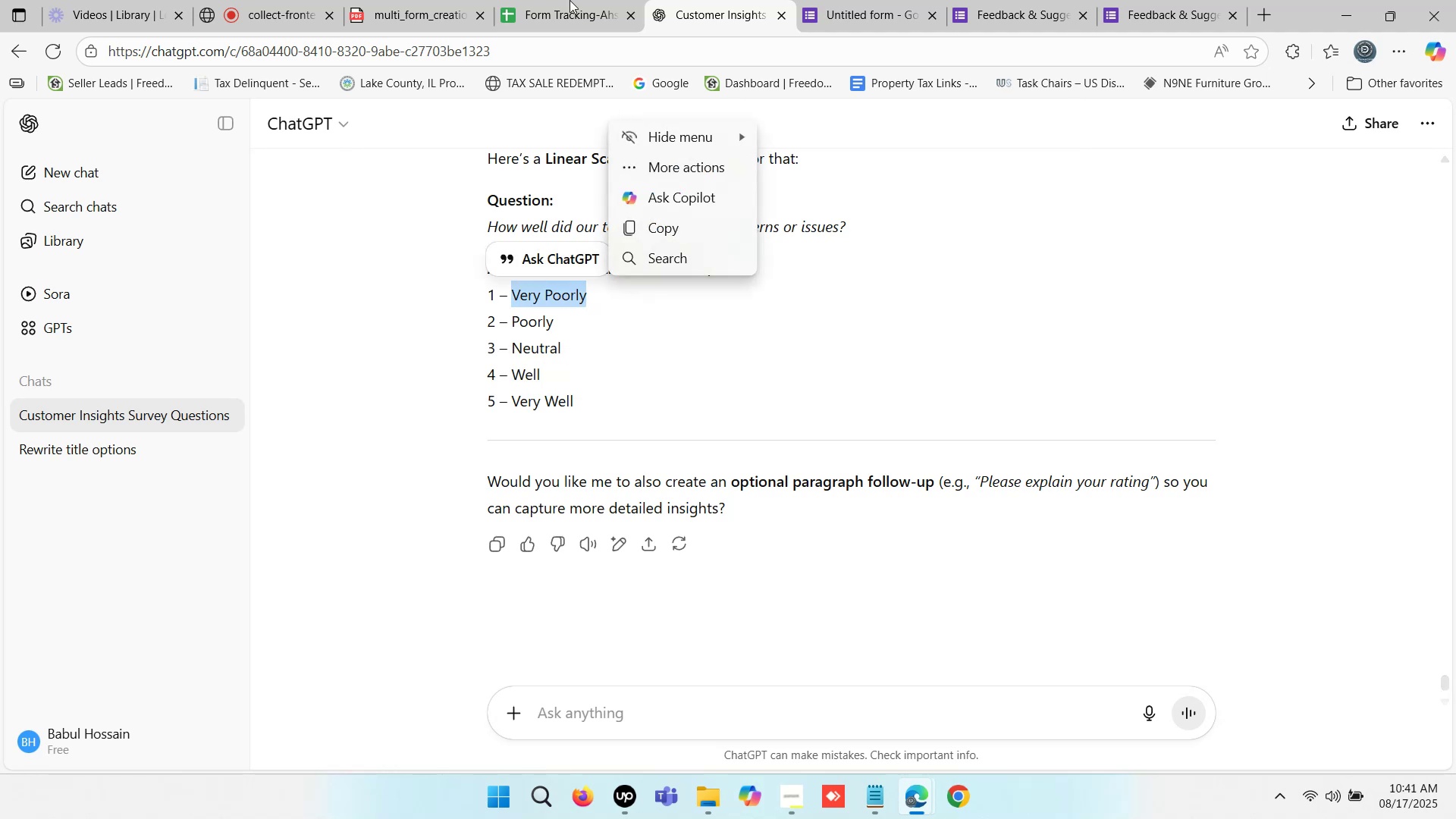 
left_click([569, 0])
 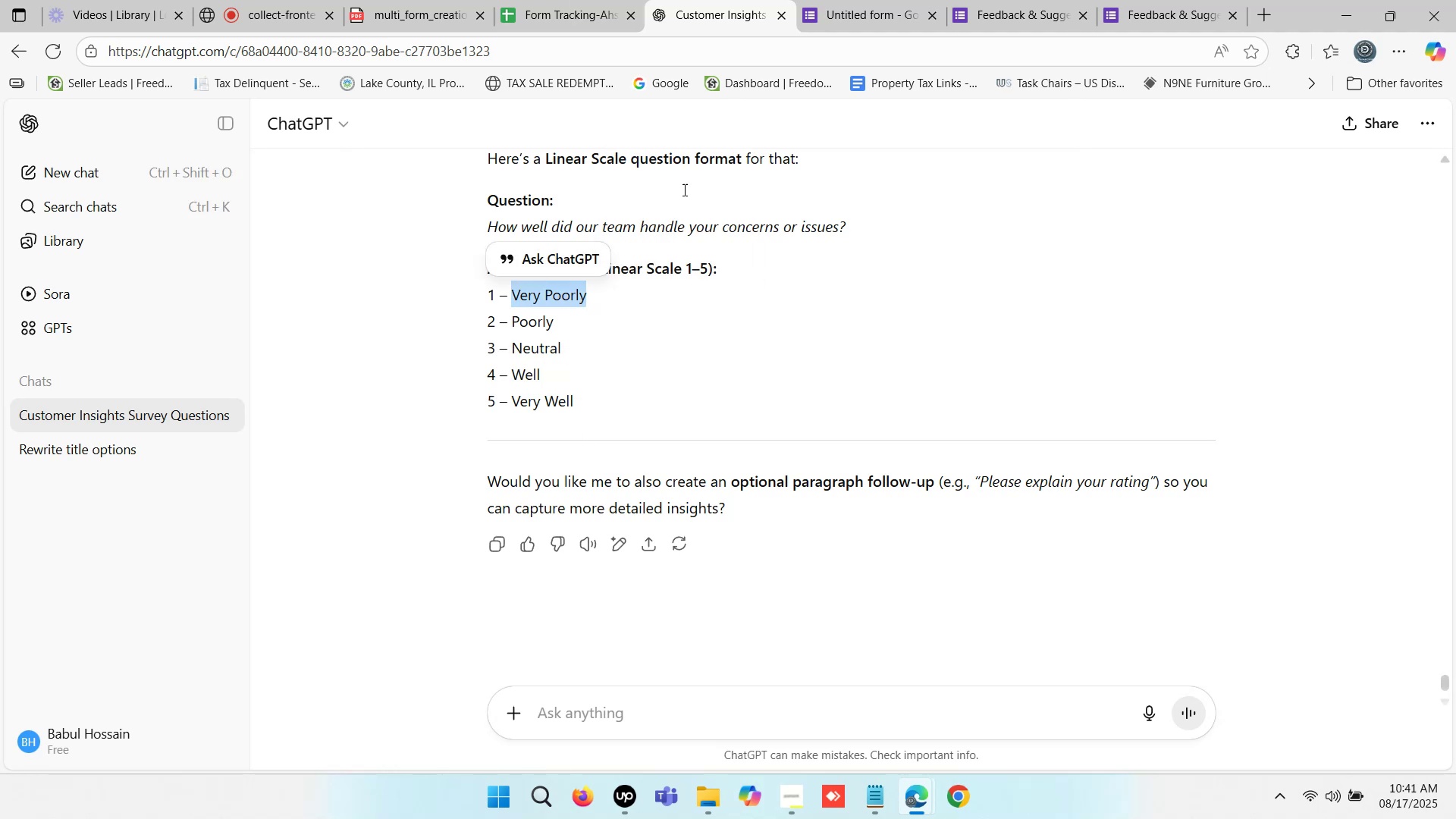 
left_click([754, 0])
 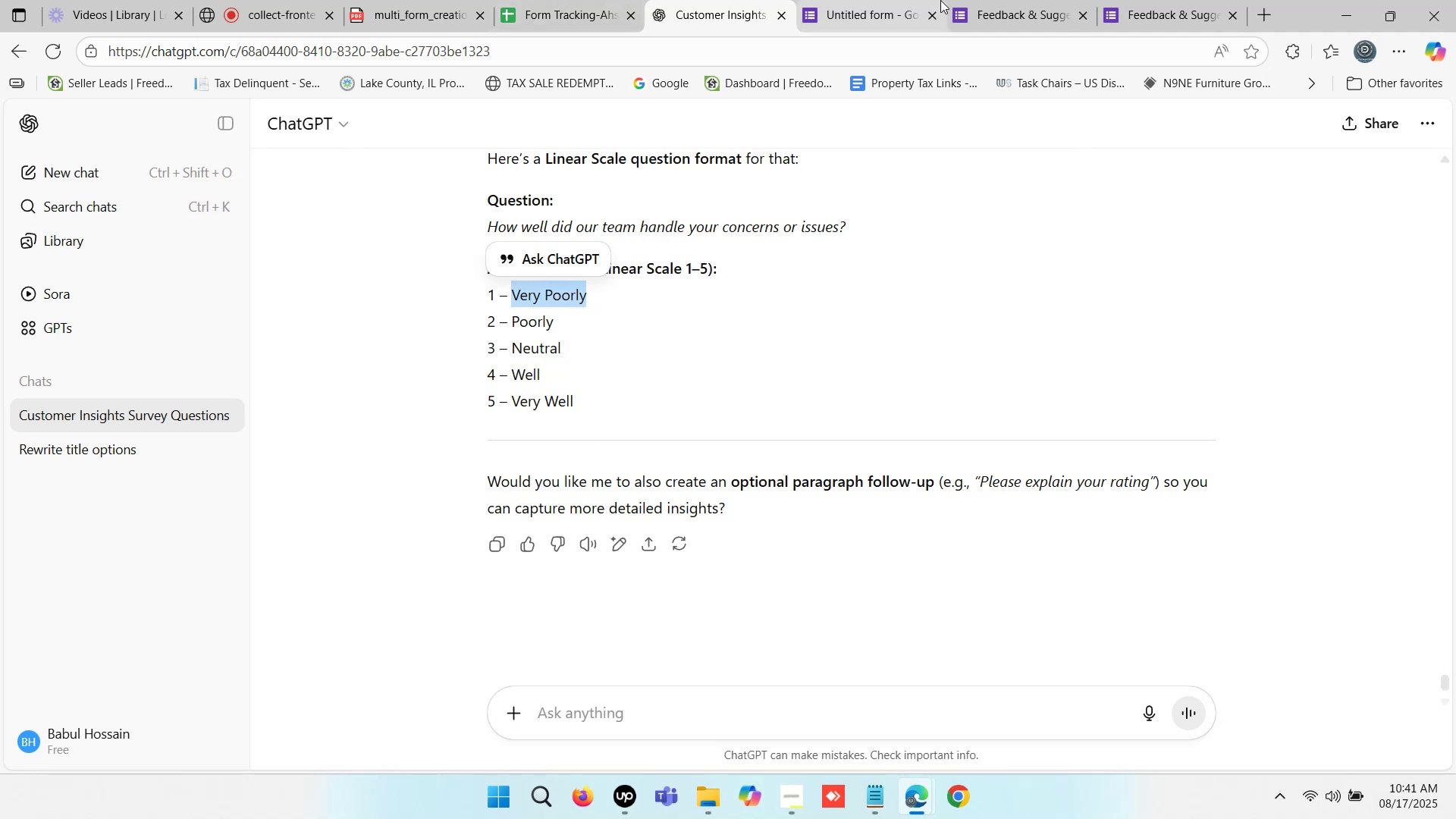 
left_click([876, 0])
 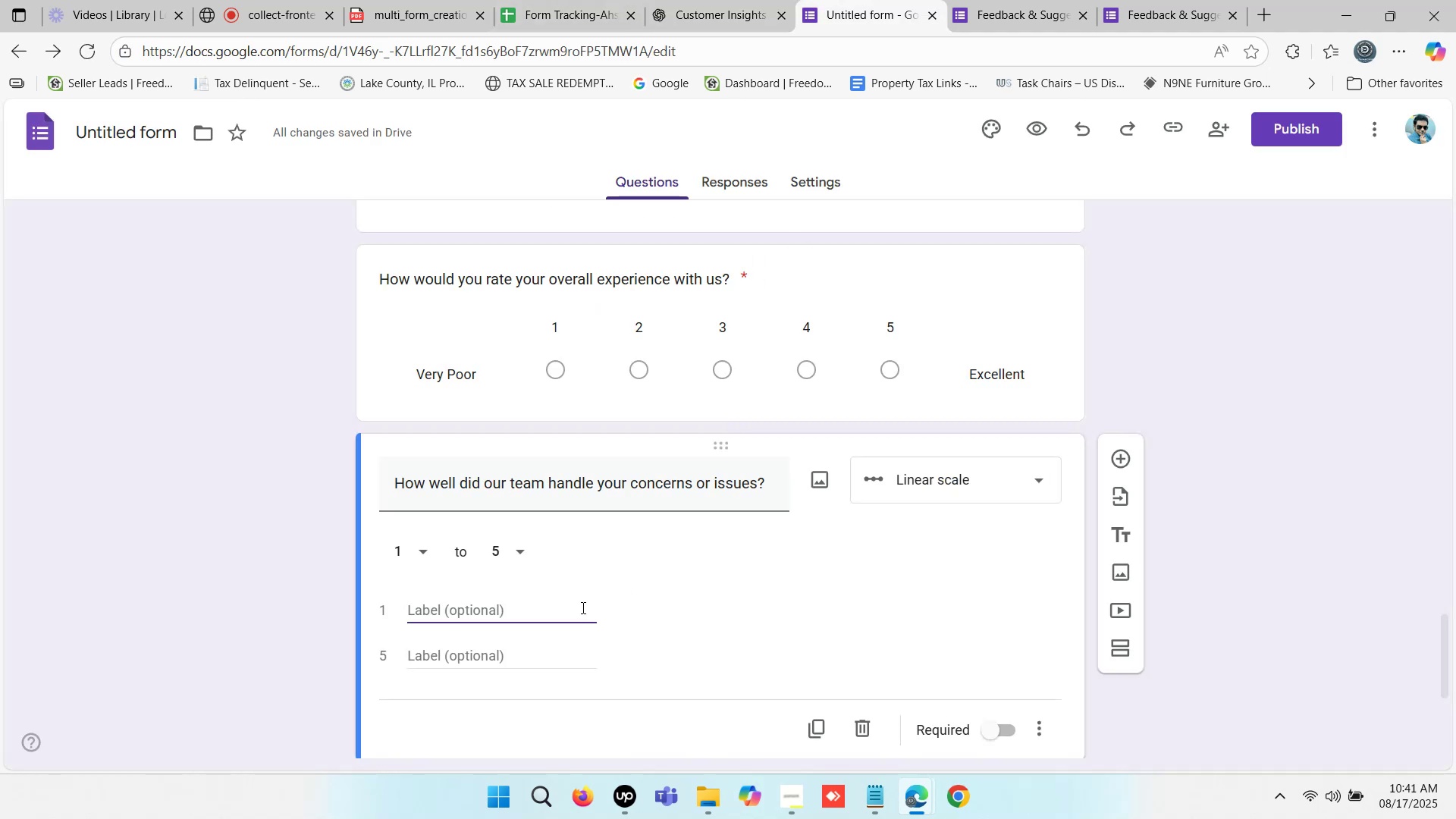 
key(Control+V)
 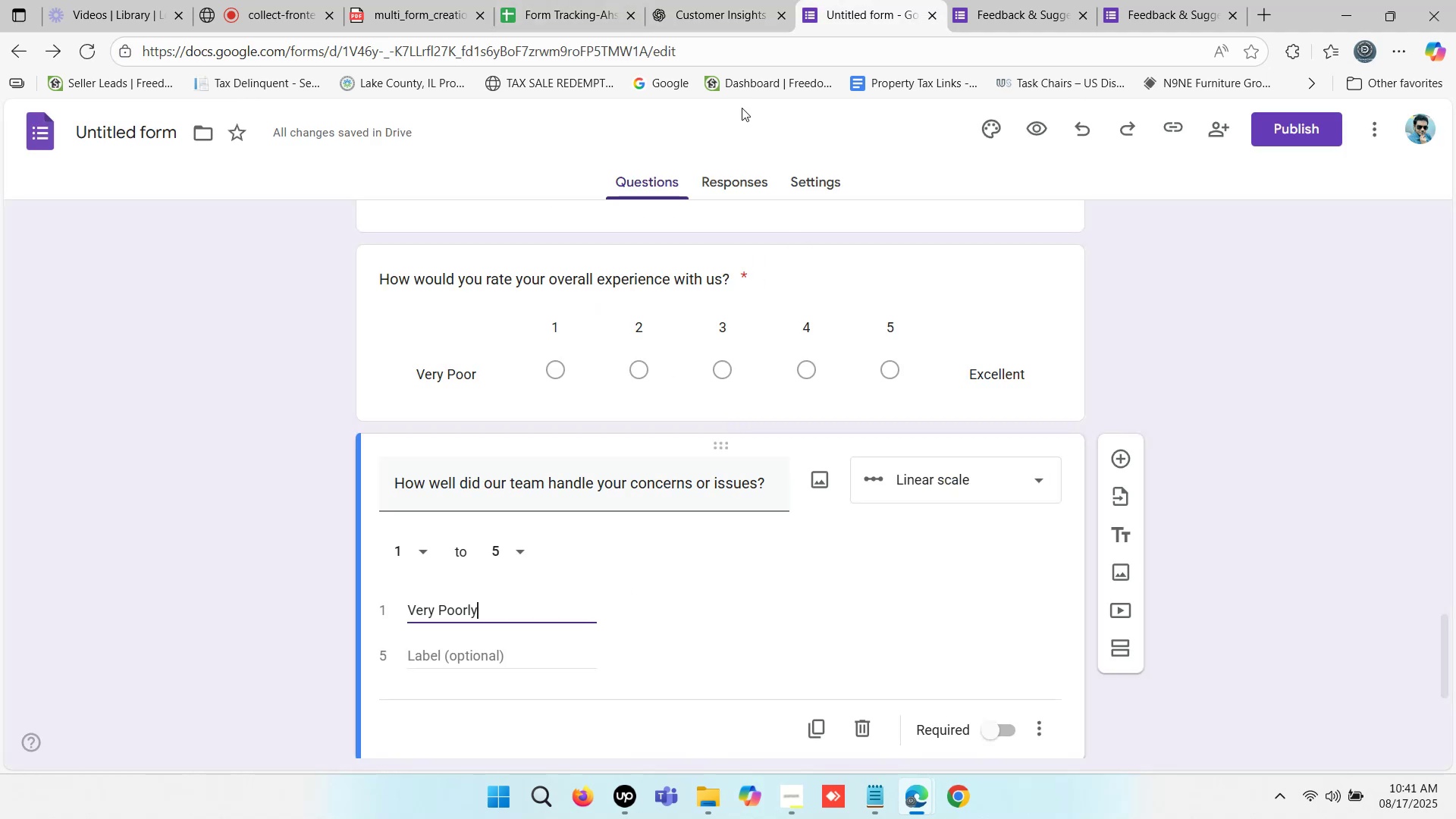 
left_click([745, 0])
 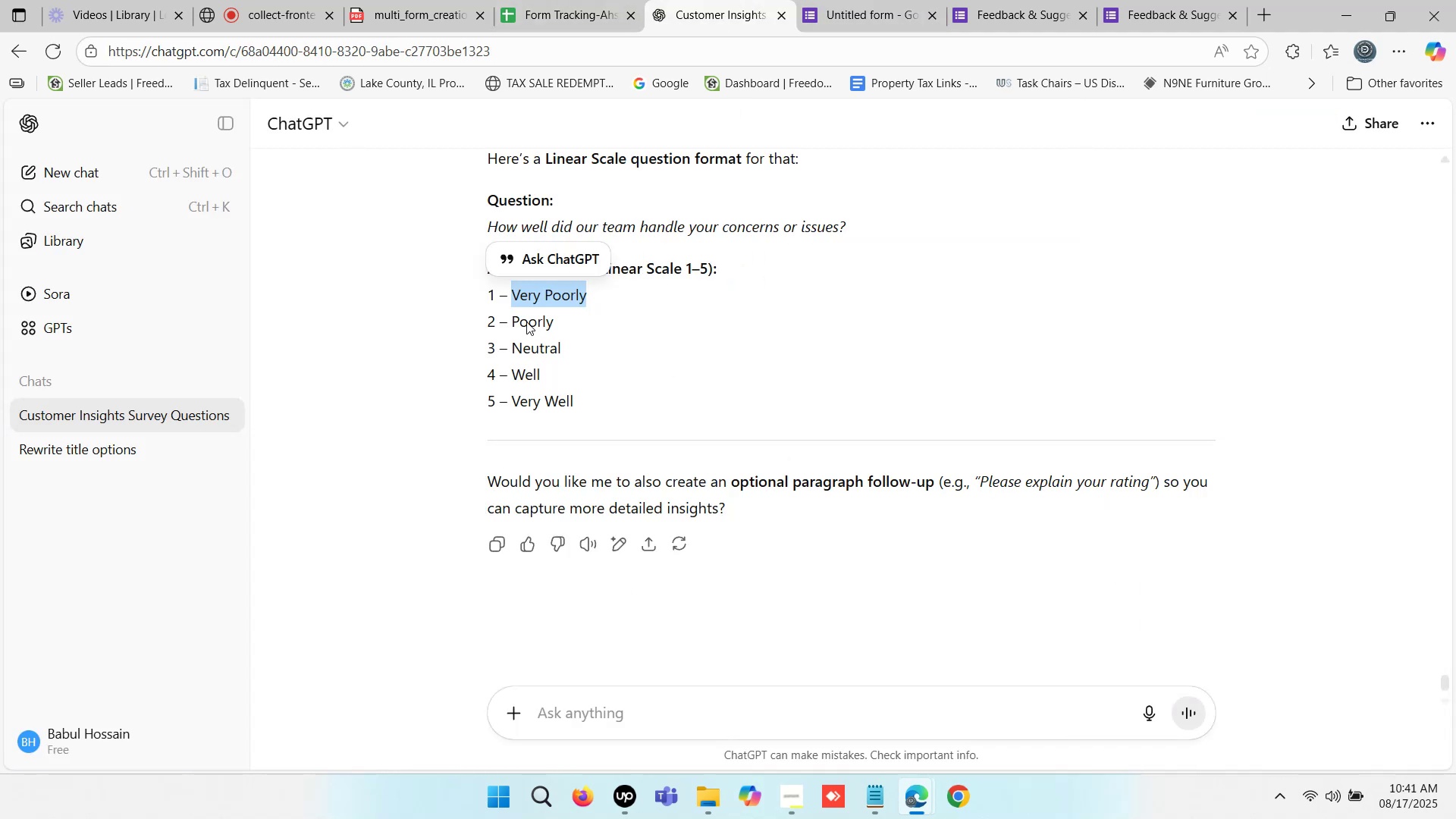 
double_click([526, 322])
 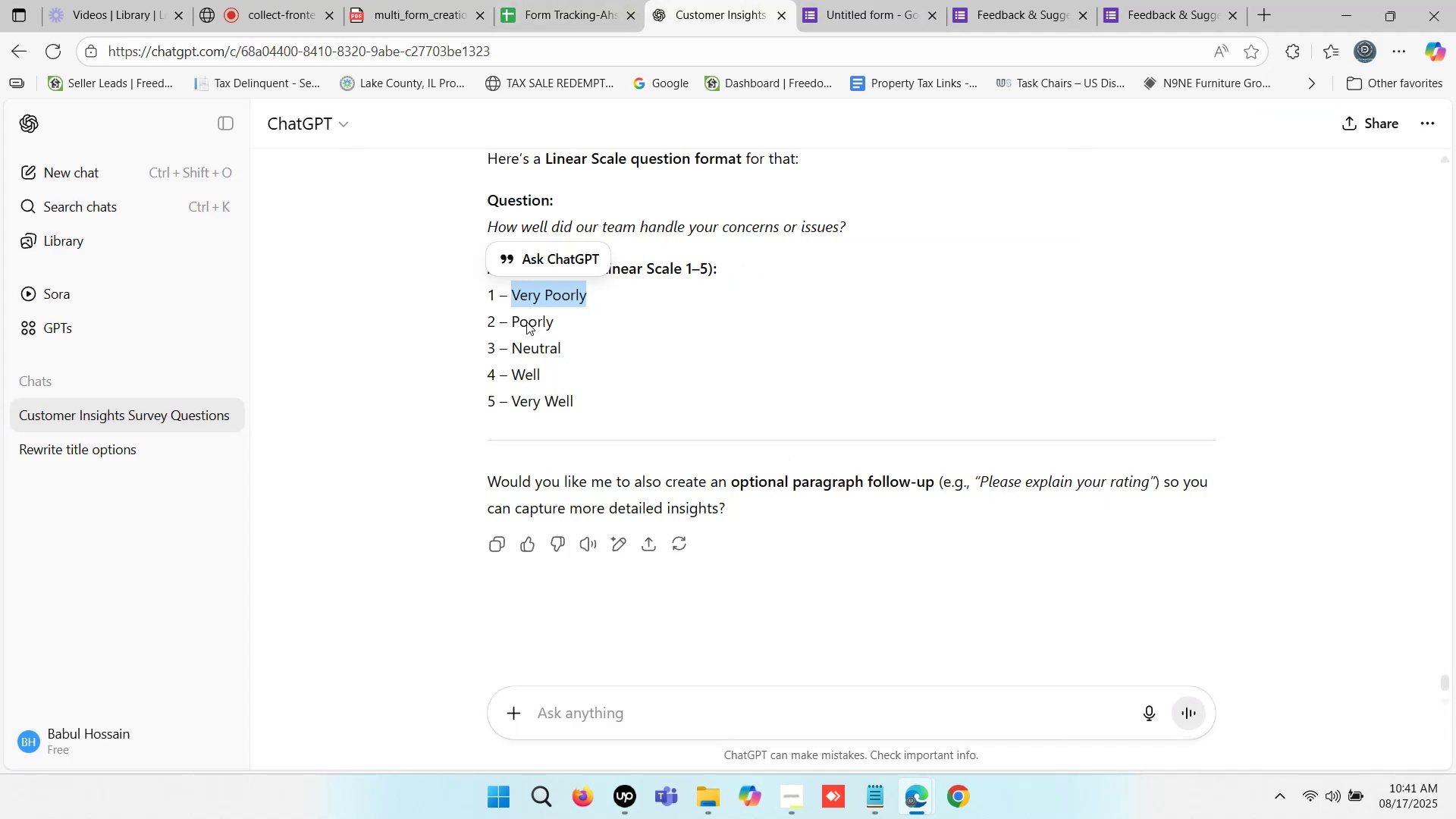 
hold_key(key=ControlLeft, duration=0.32)
 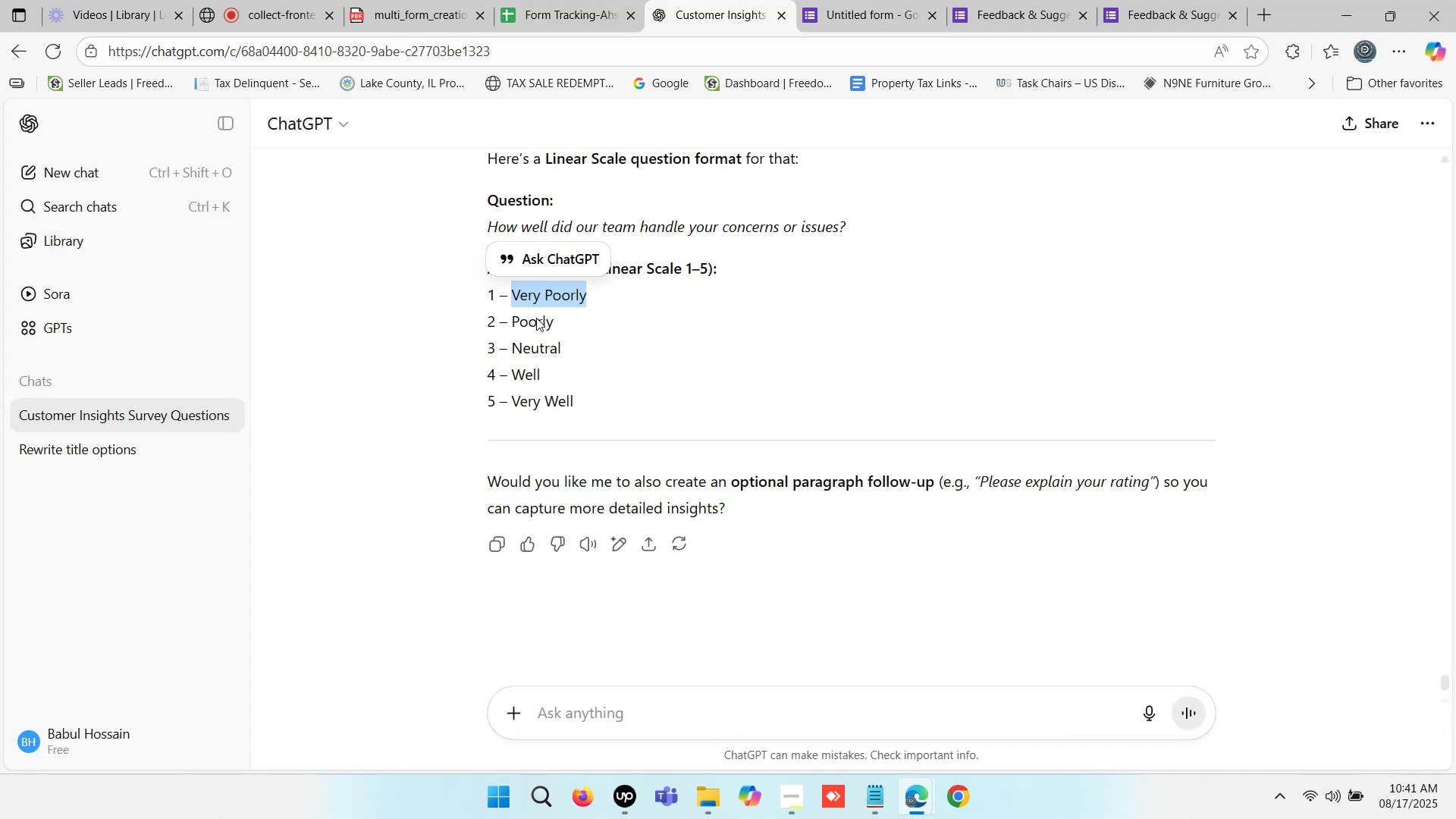 
double_click([536, 318])
 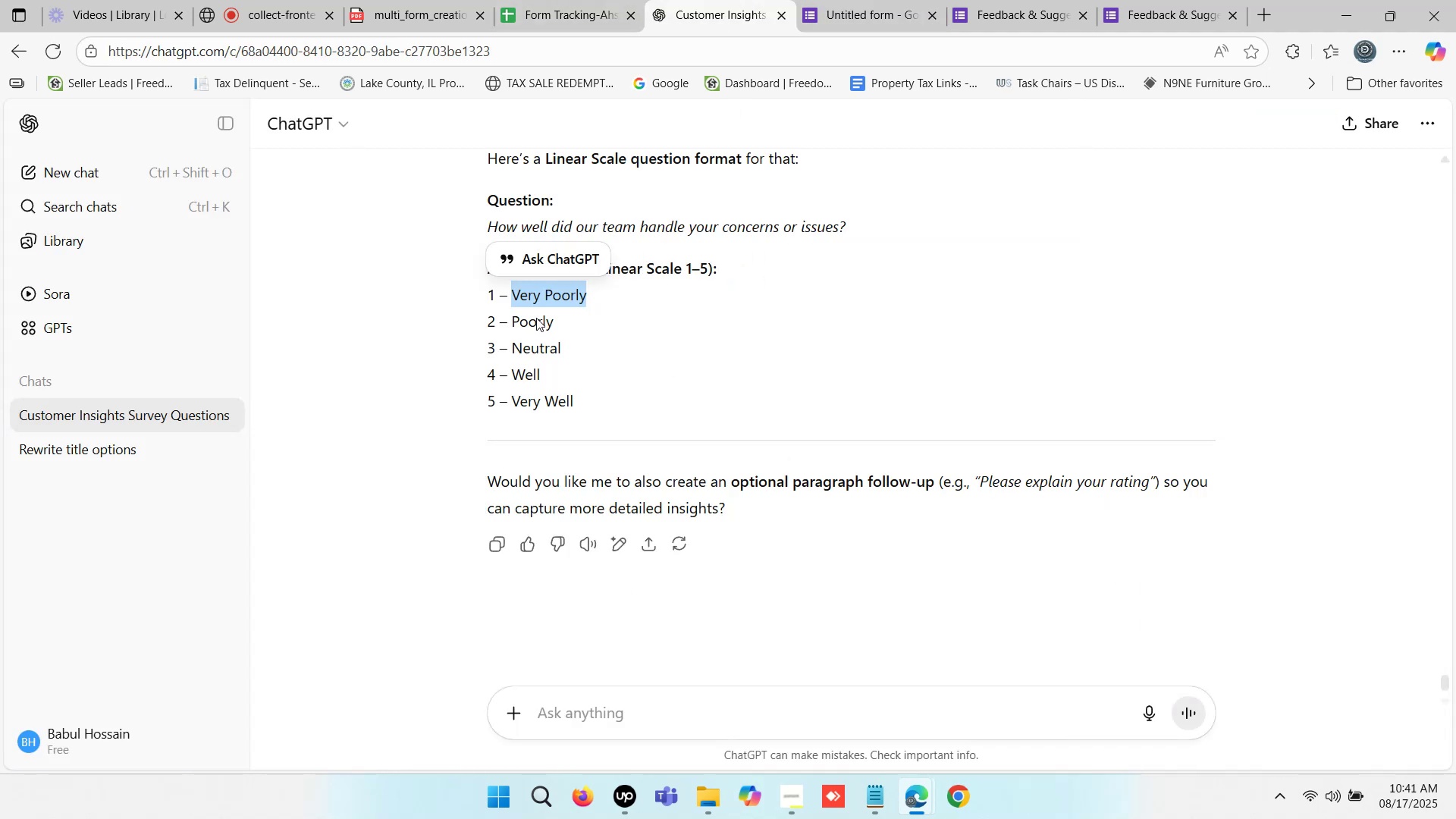 
triple_click([536, 318])
 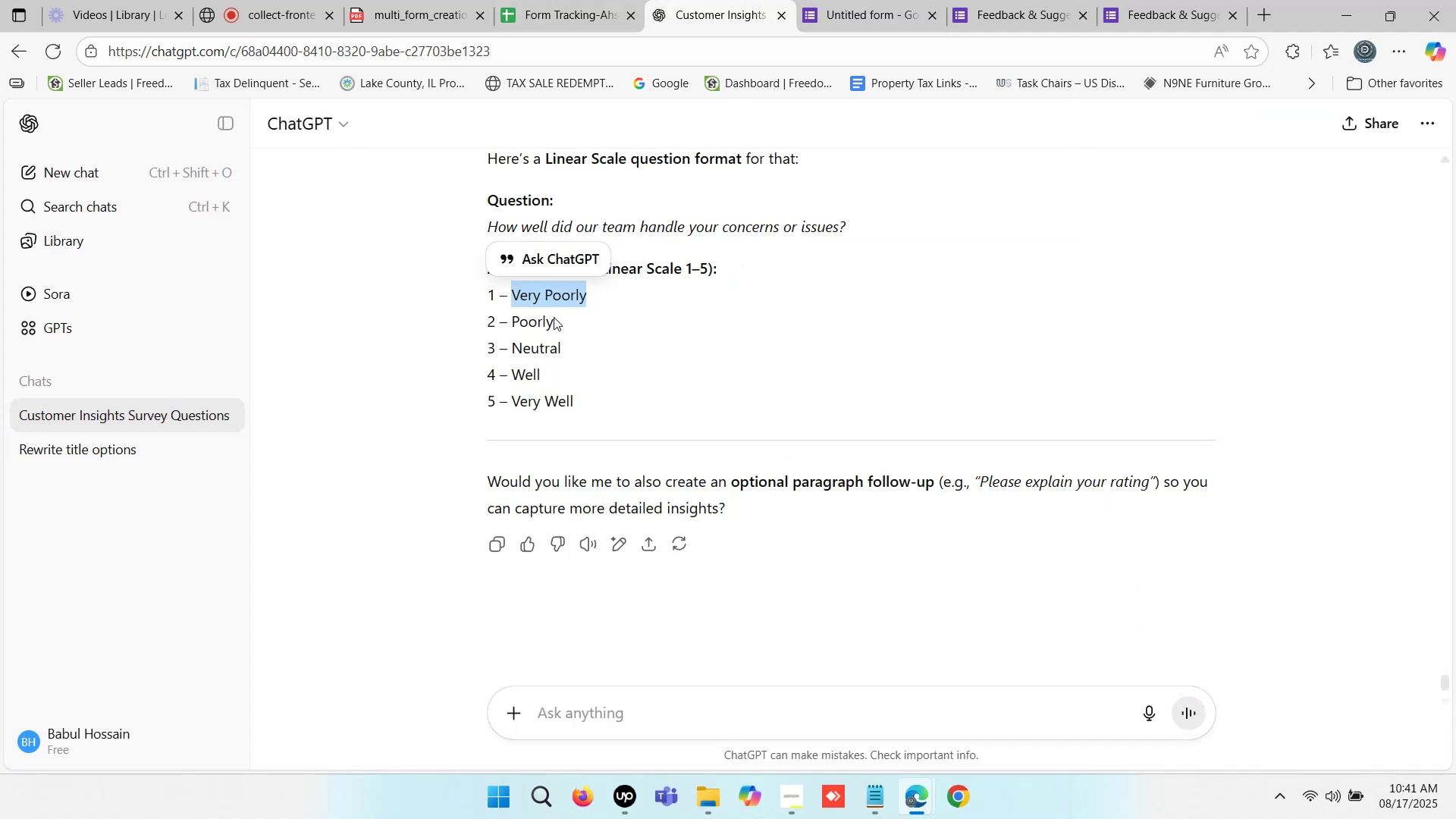 
left_click_drag(start_coordinate=[560, 315], to_coordinate=[512, 320])
 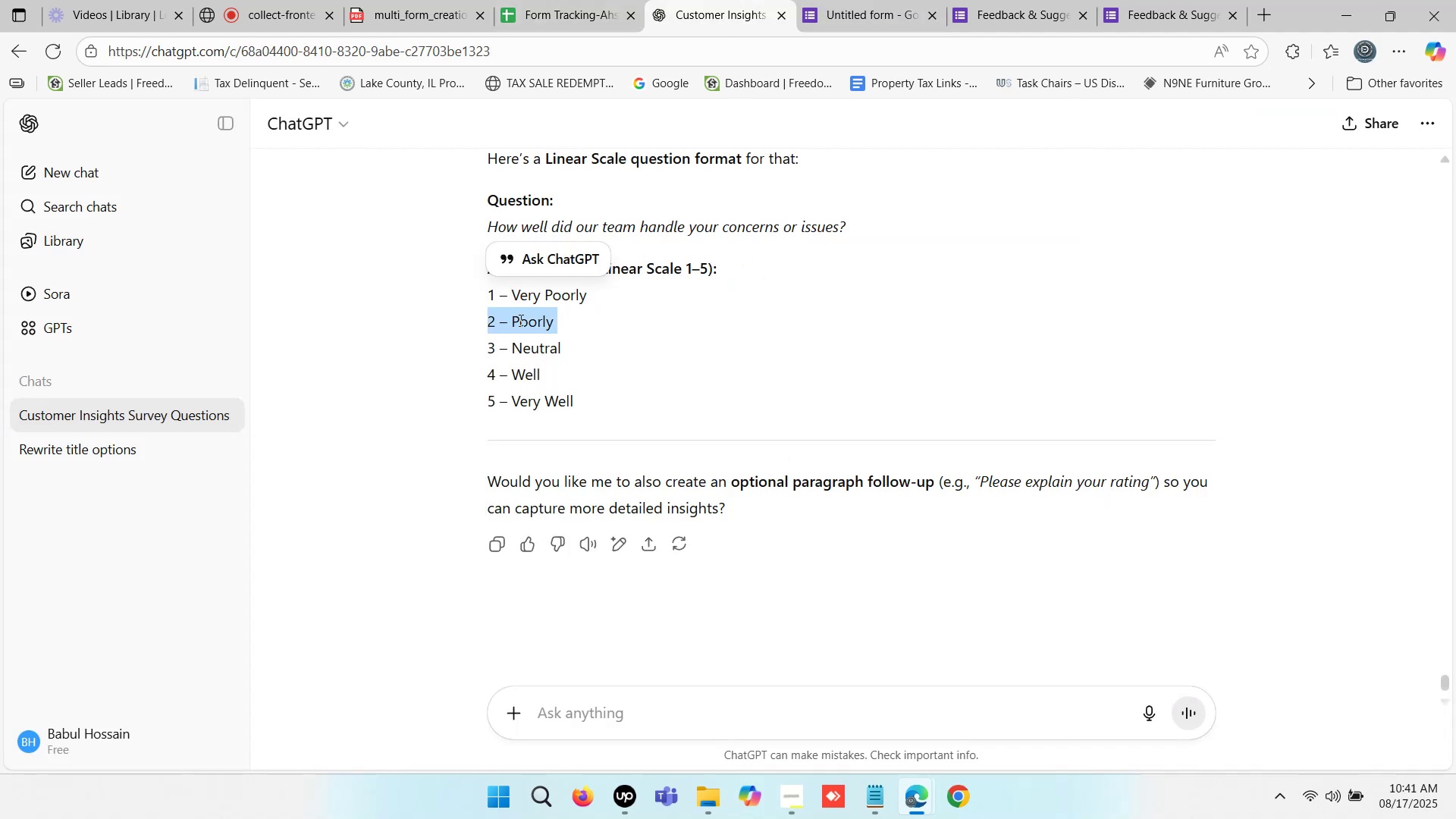 
double_click([519, 320])
 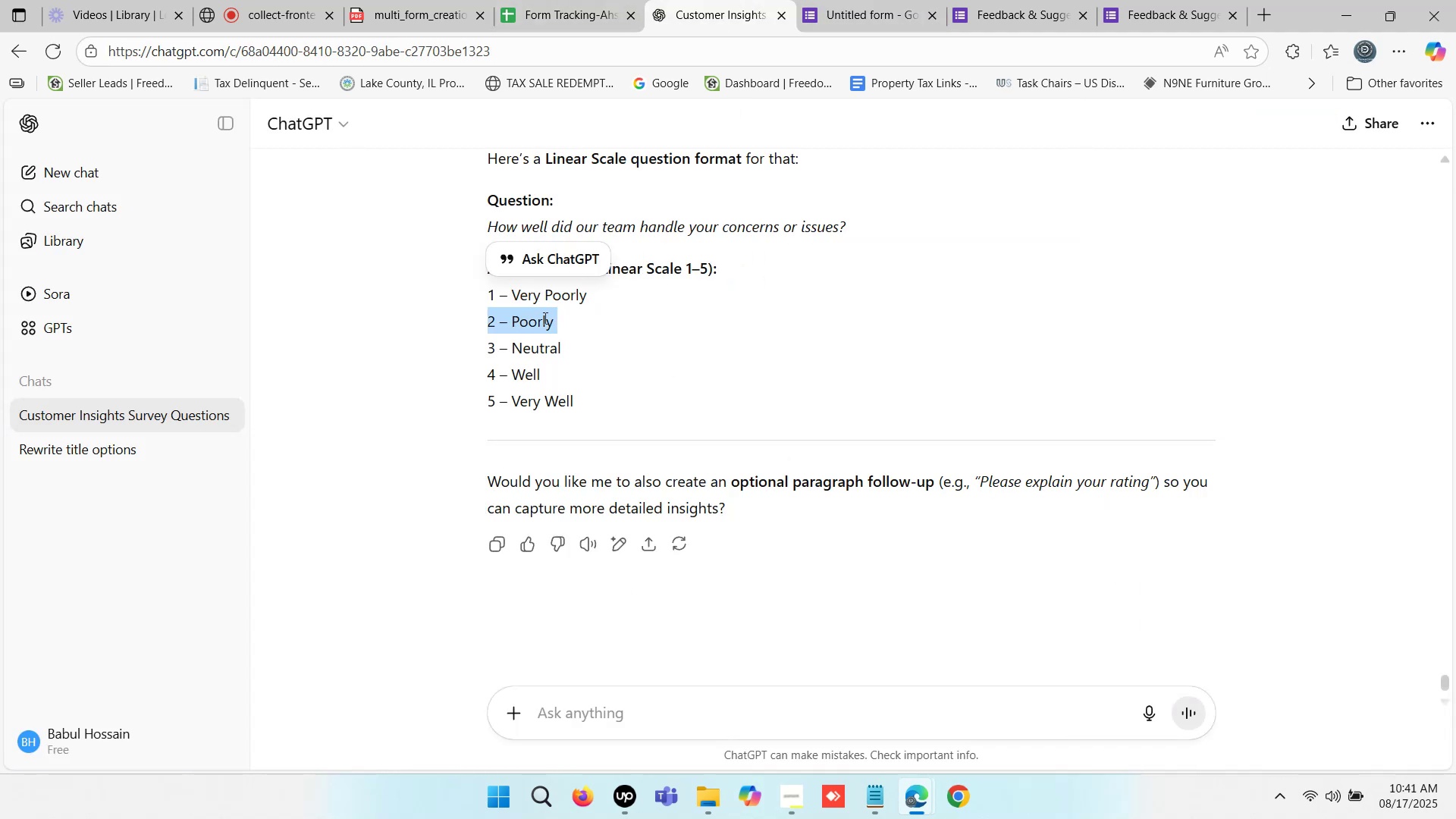 
triple_click([544, 318])
 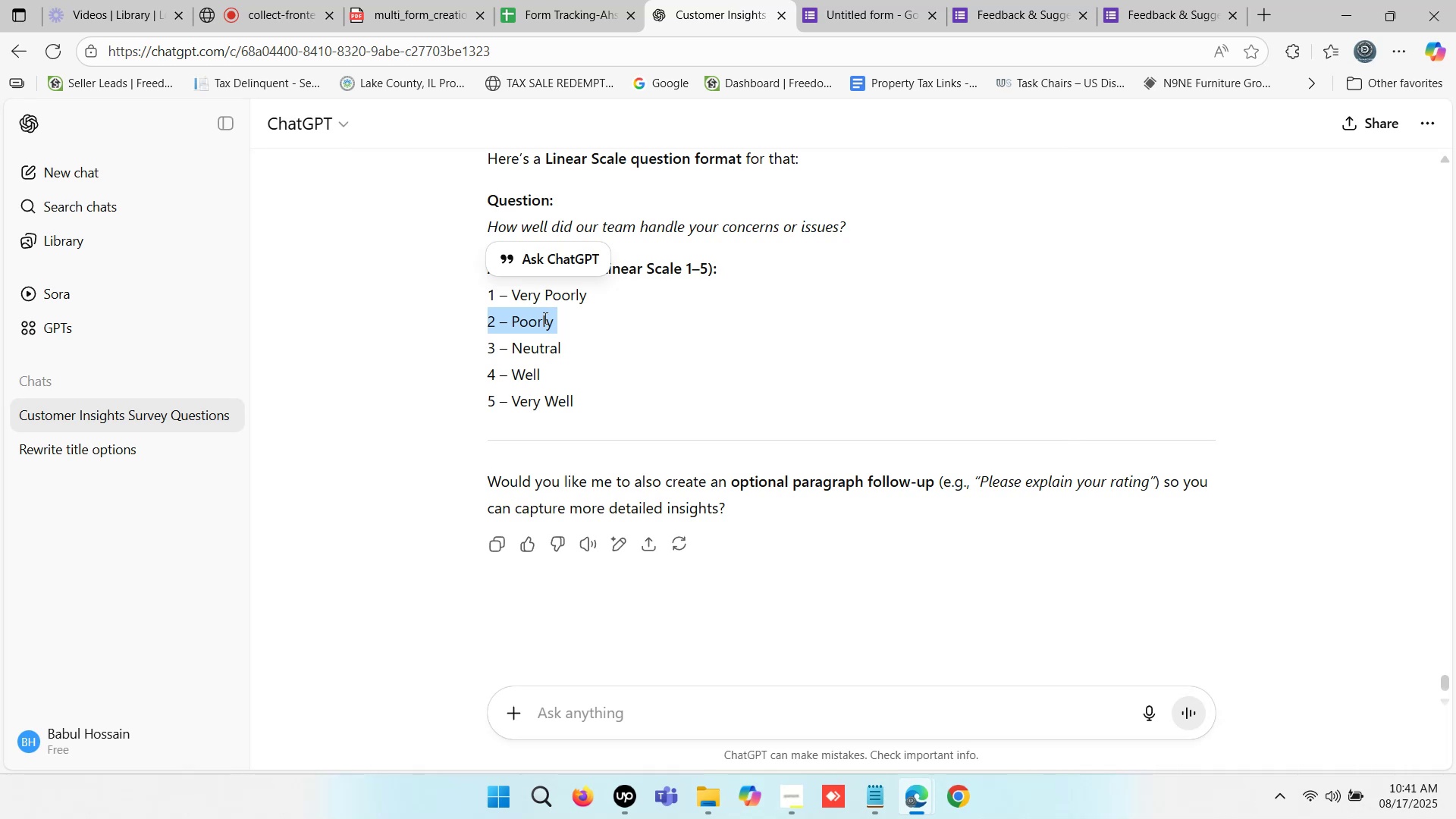 
triple_click([544, 318])
 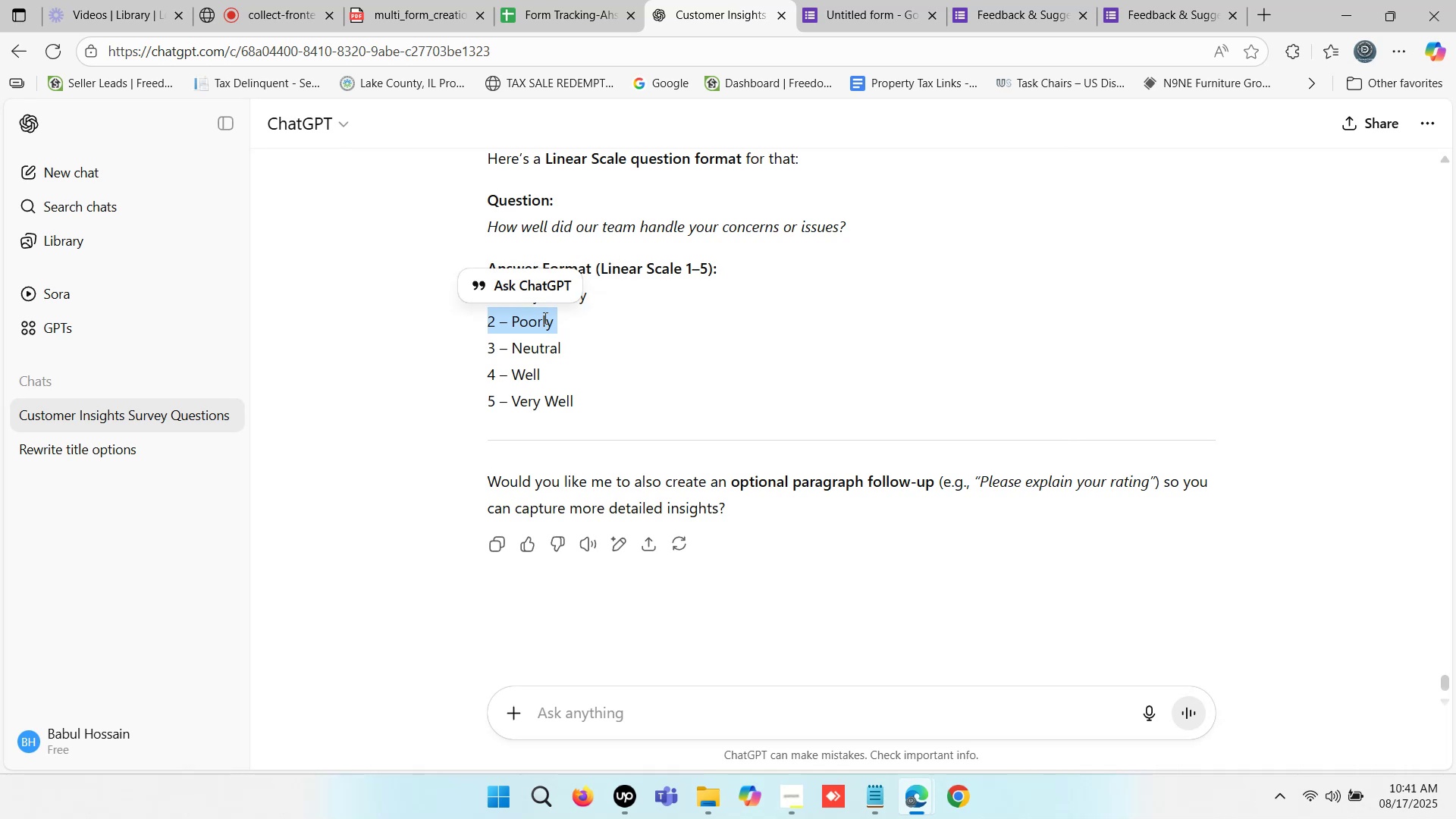 
triple_click([544, 318])
 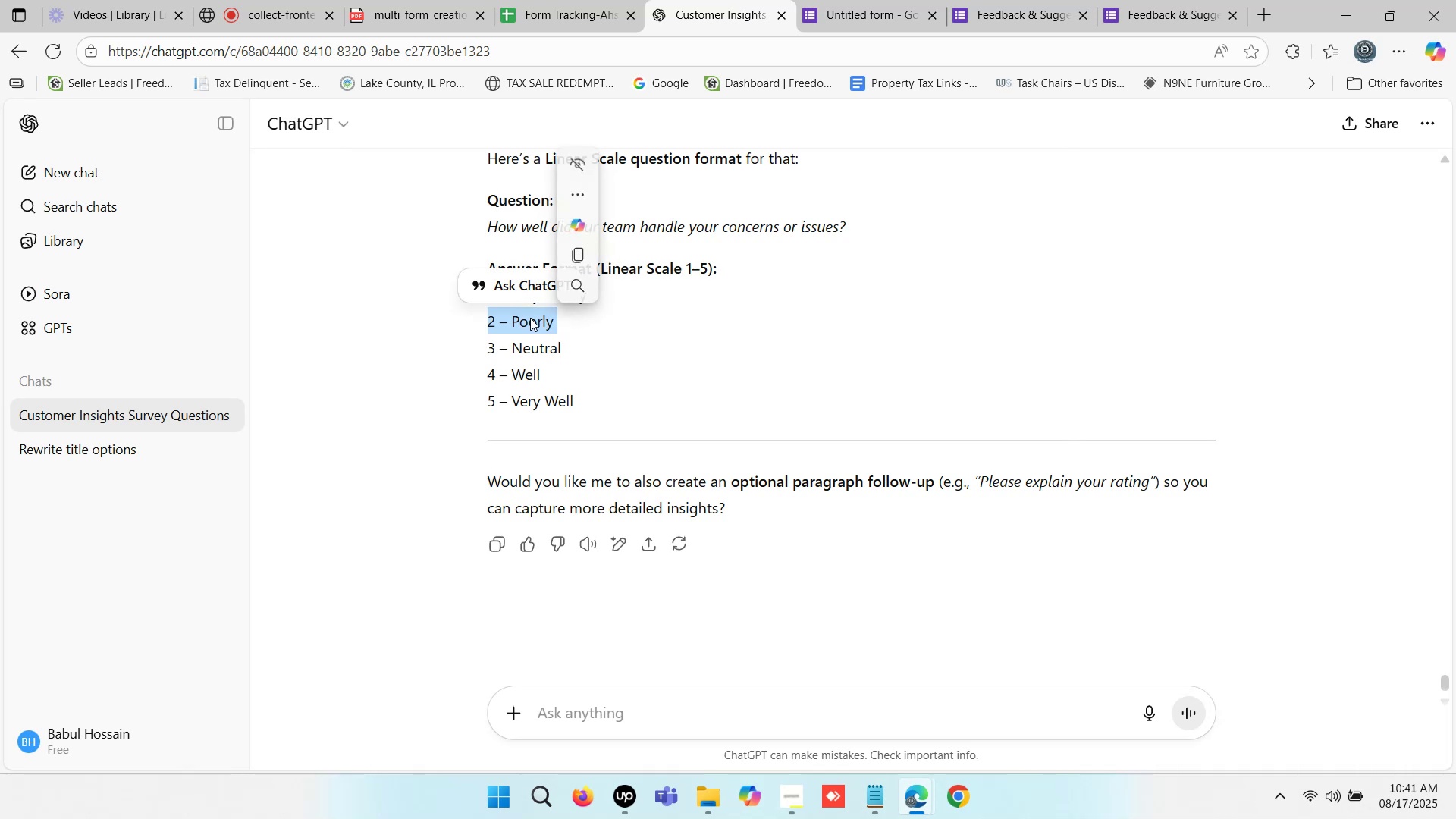 
double_click([530, 318])
 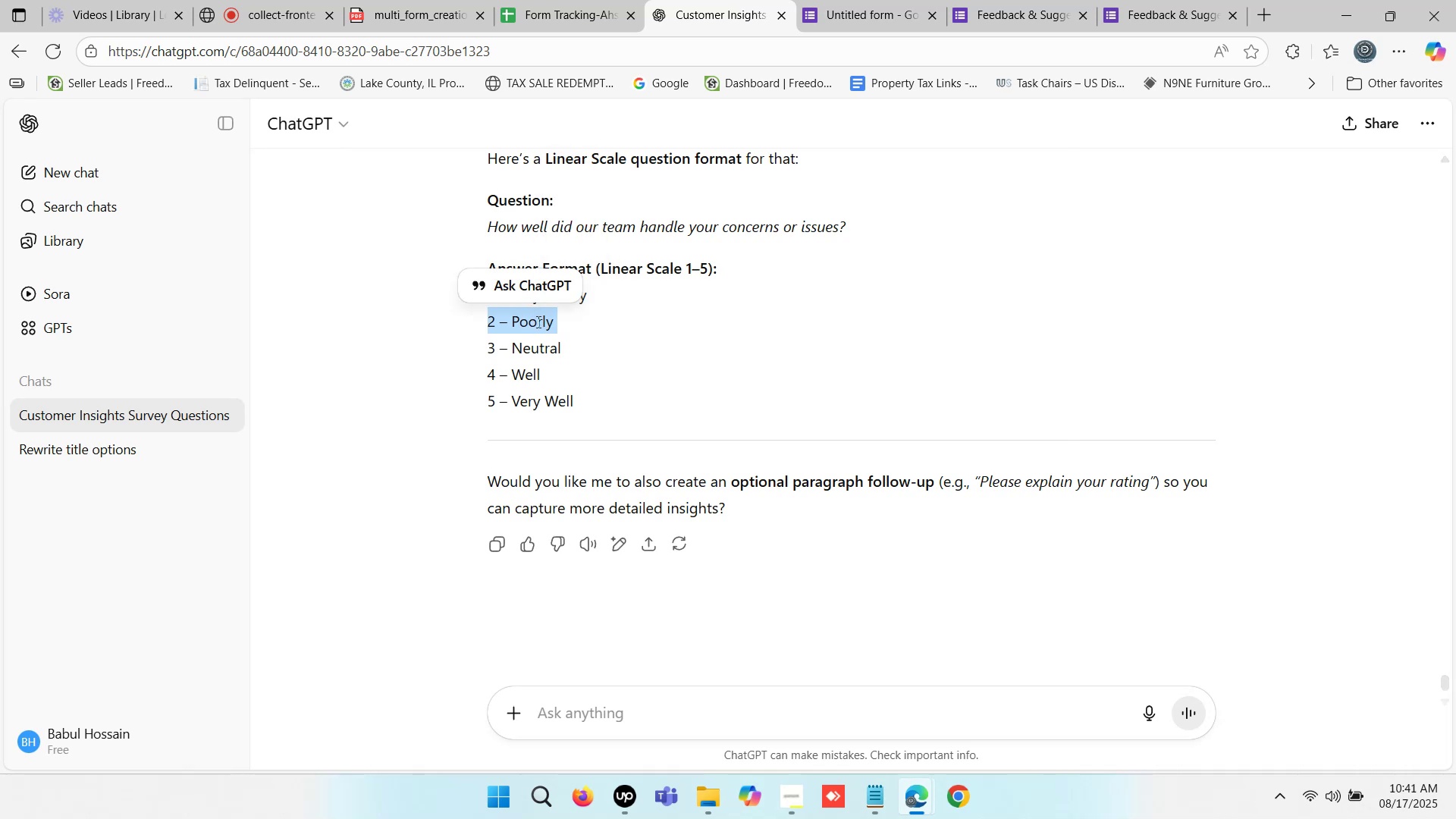 
double_click([537, 322])
 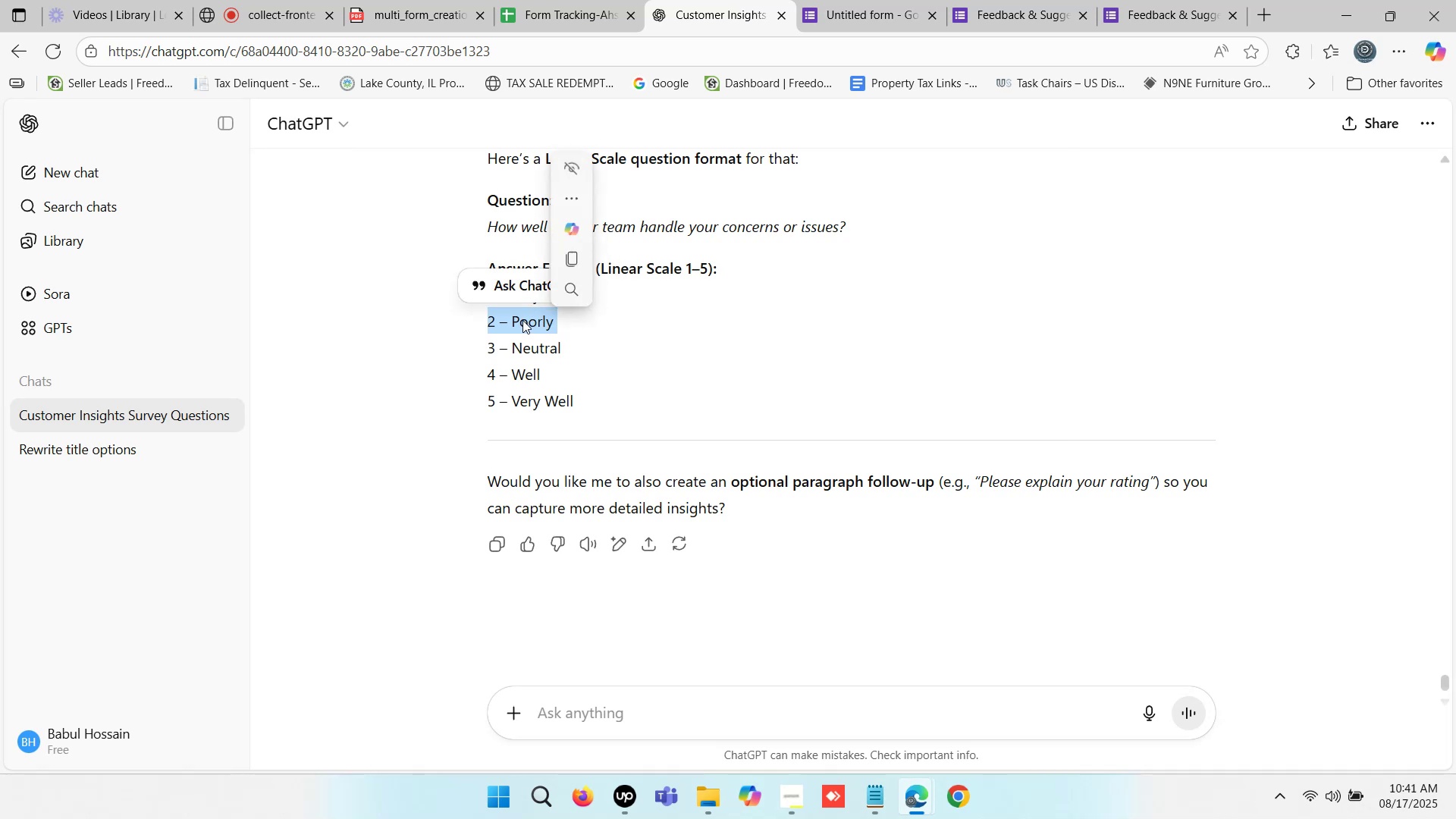 
left_click([520, 318])
 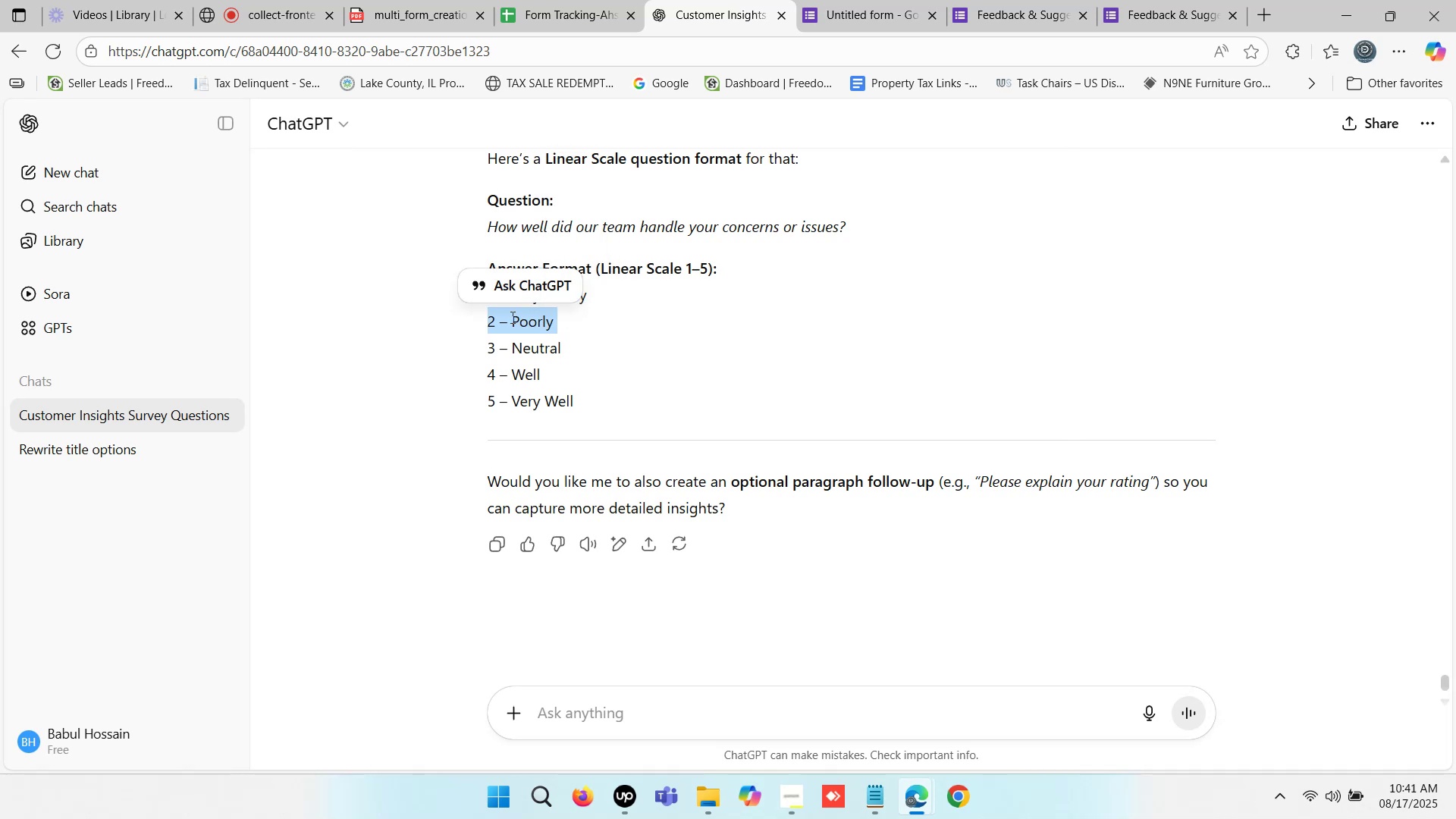 
left_click([511, 317])
 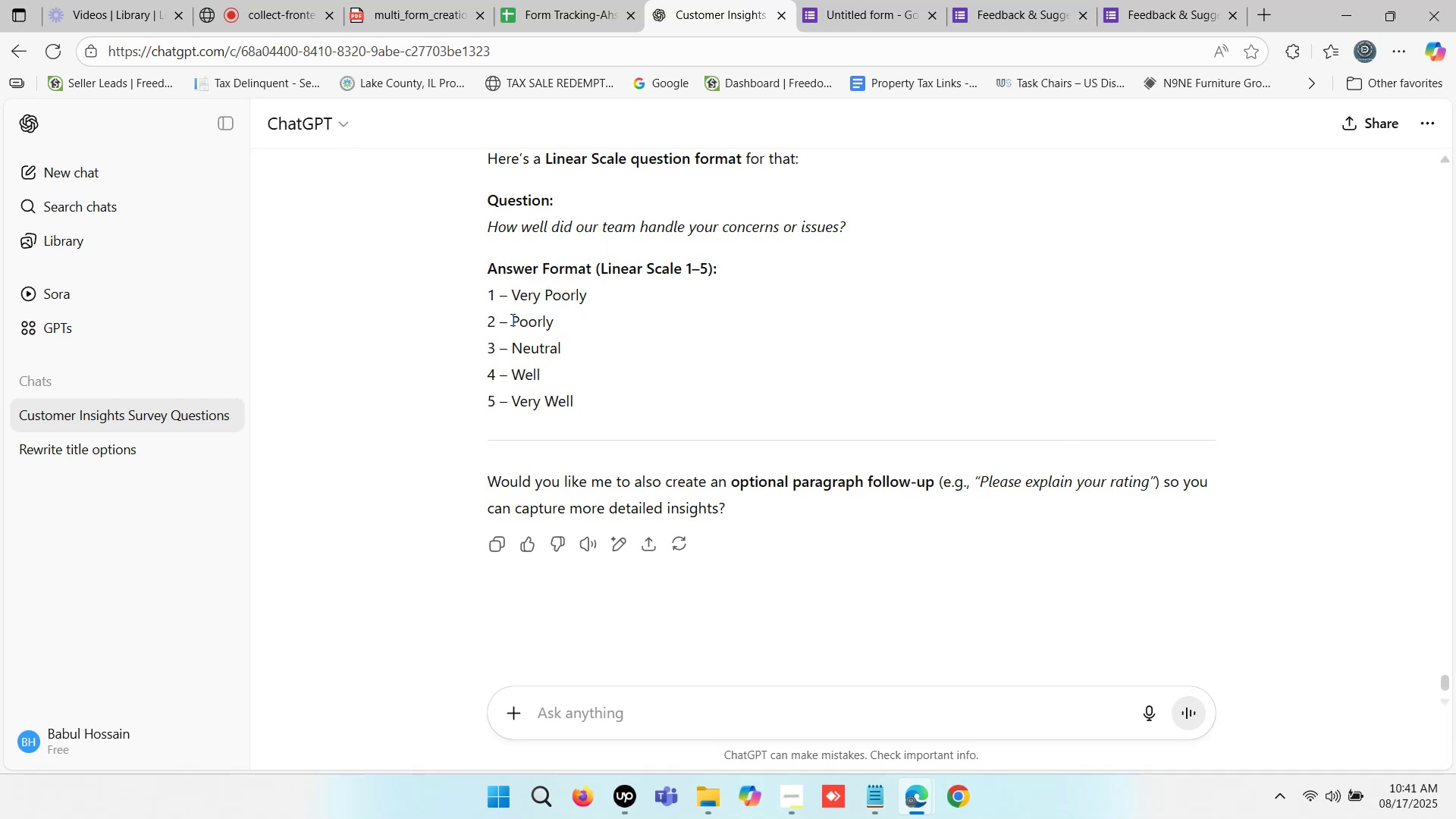 
left_click_drag(start_coordinate=[511, 319], to_coordinate=[566, 322])
 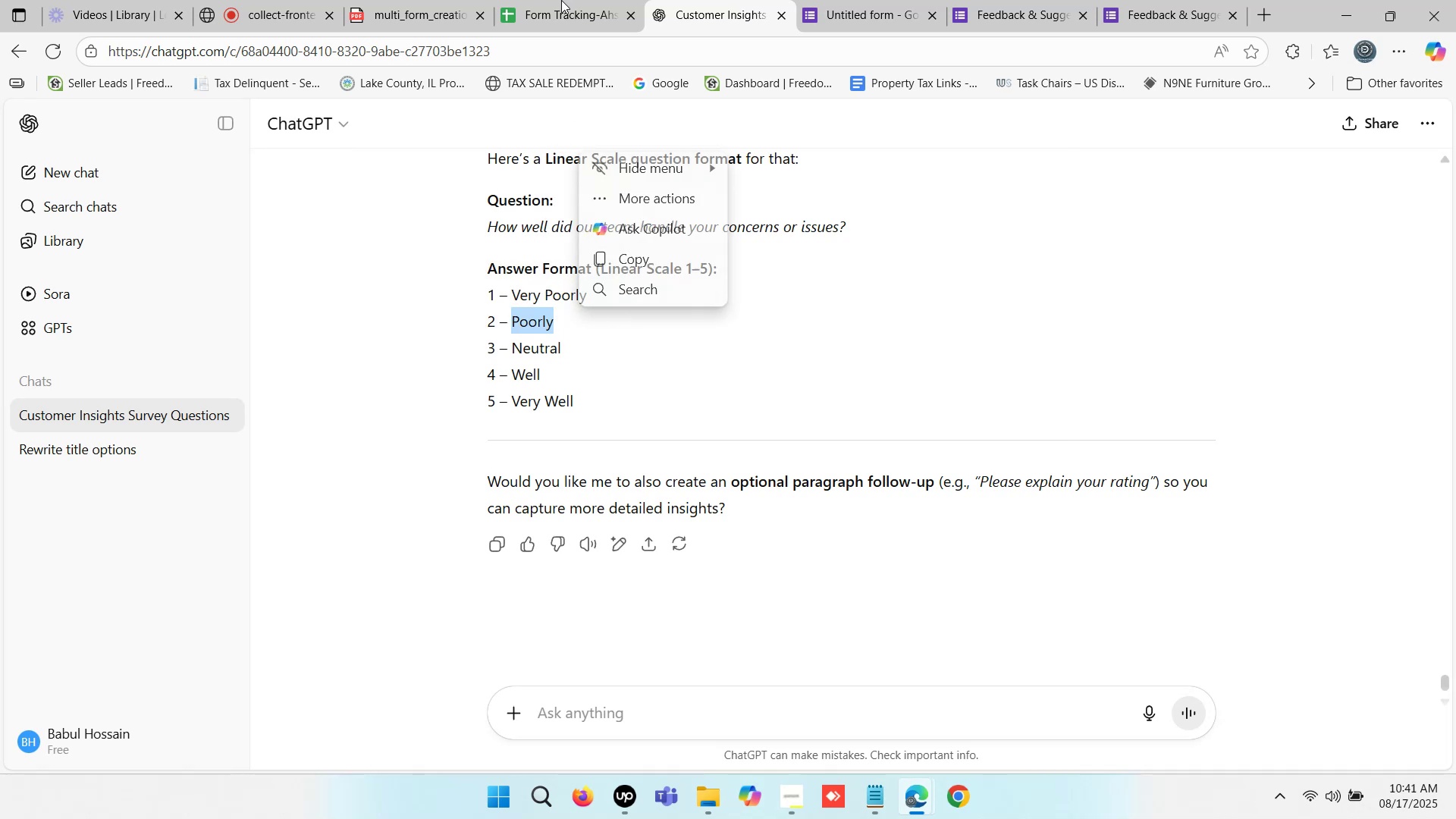 
key(Control+C)
 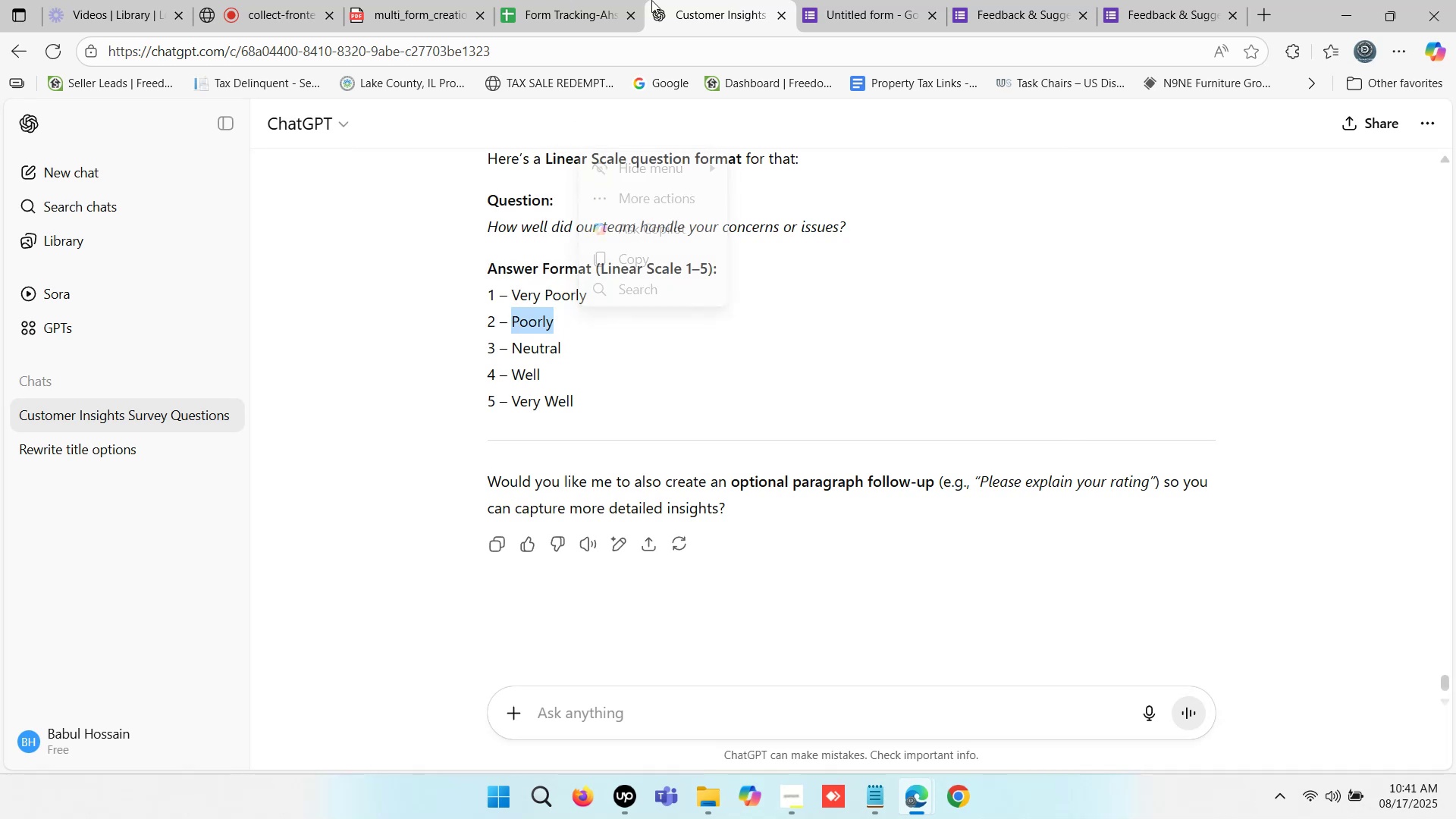 
left_click([752, 0])
 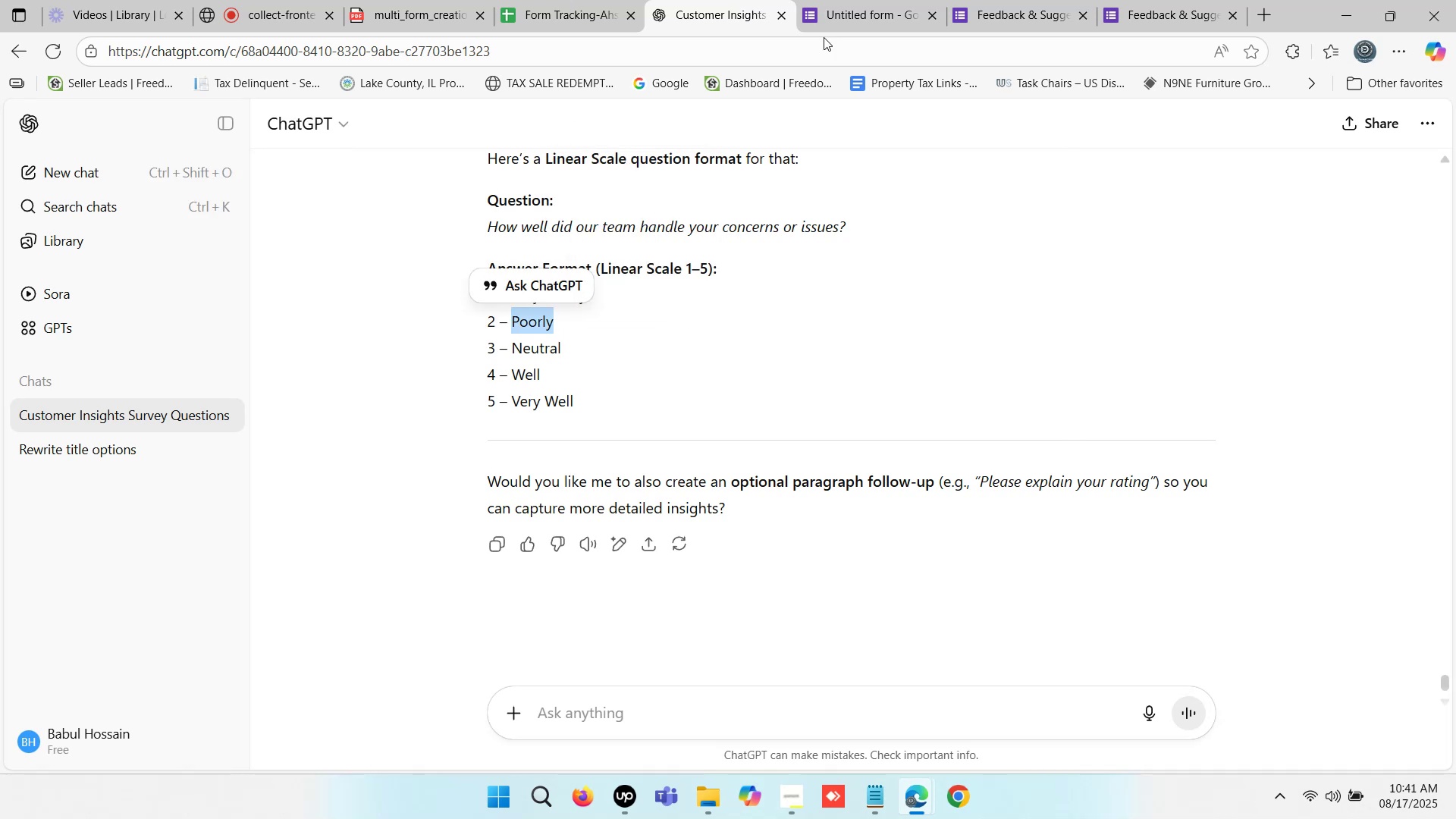 
left_click([890, 0])
 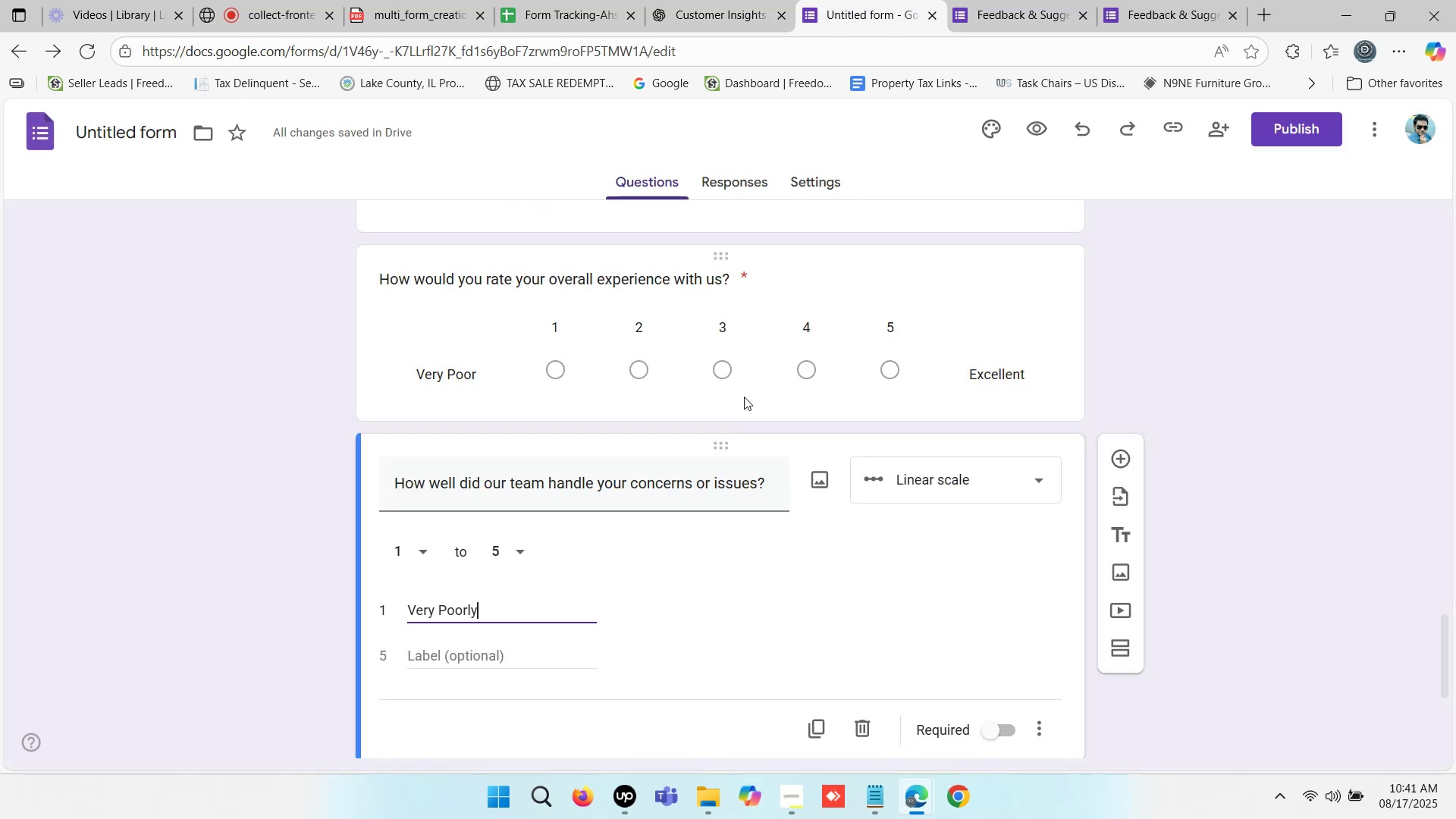 
key(Control+ControlLeft)
 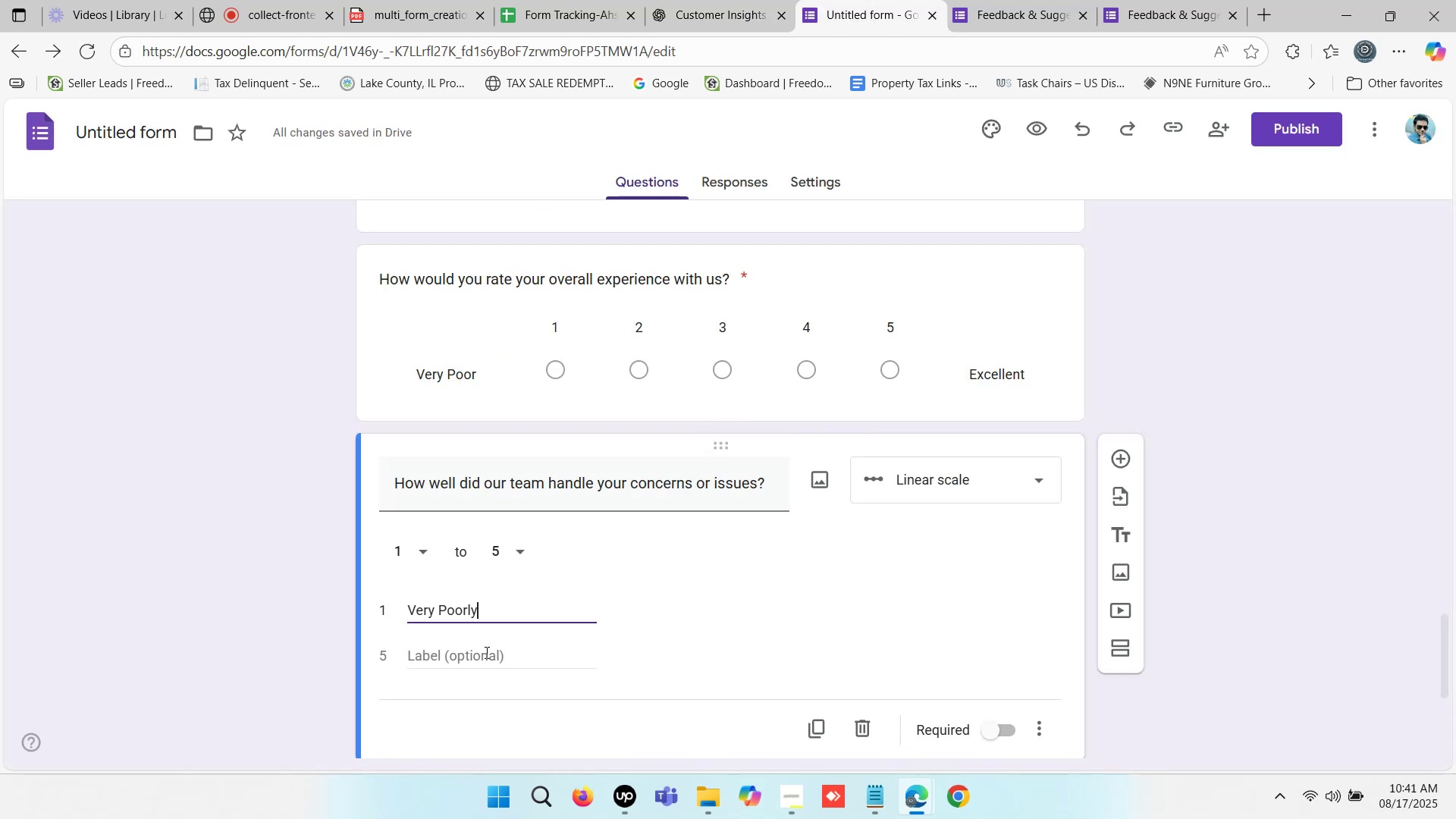 
left_click([482, 650])
 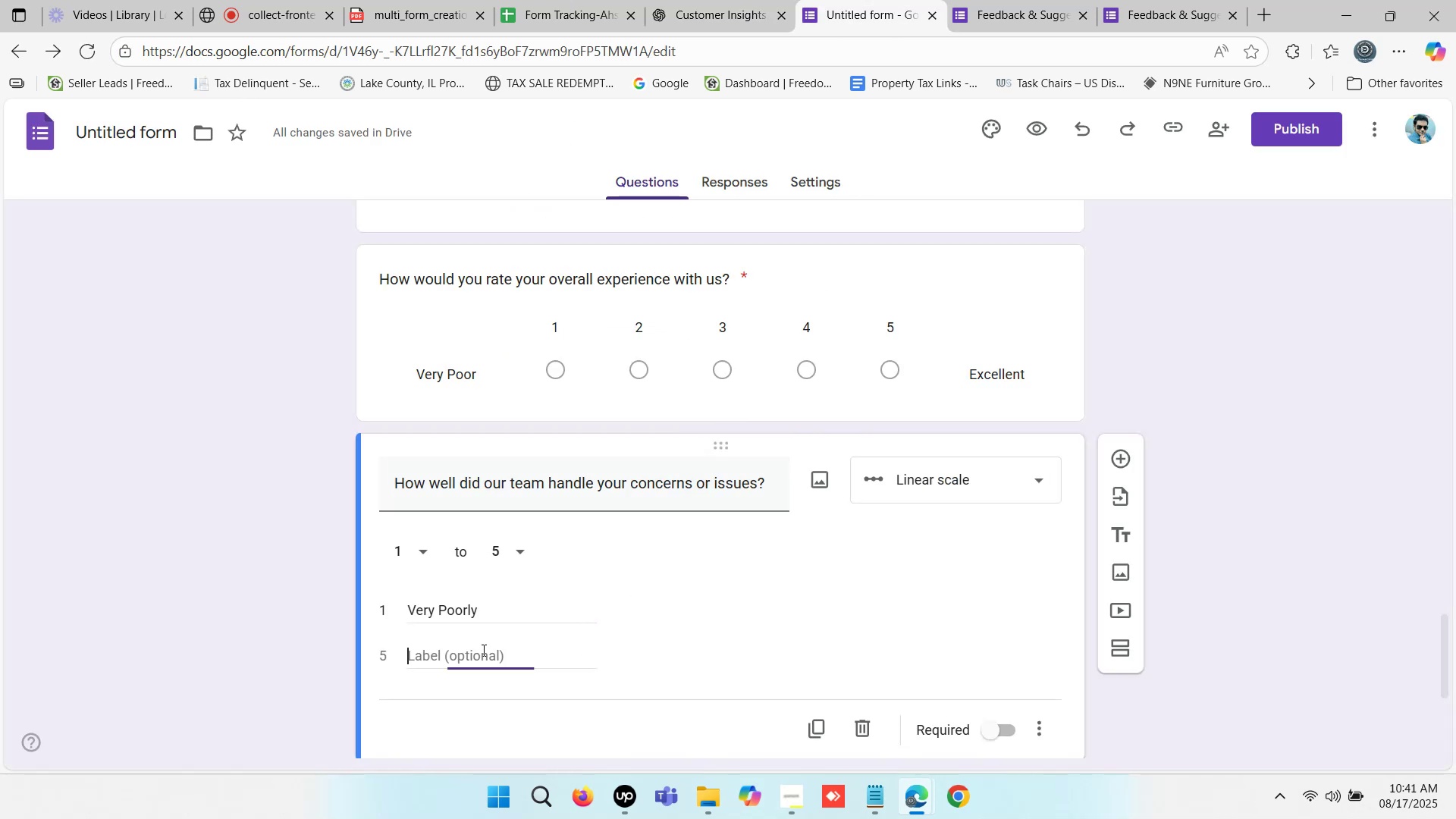 
key(Control+V)
 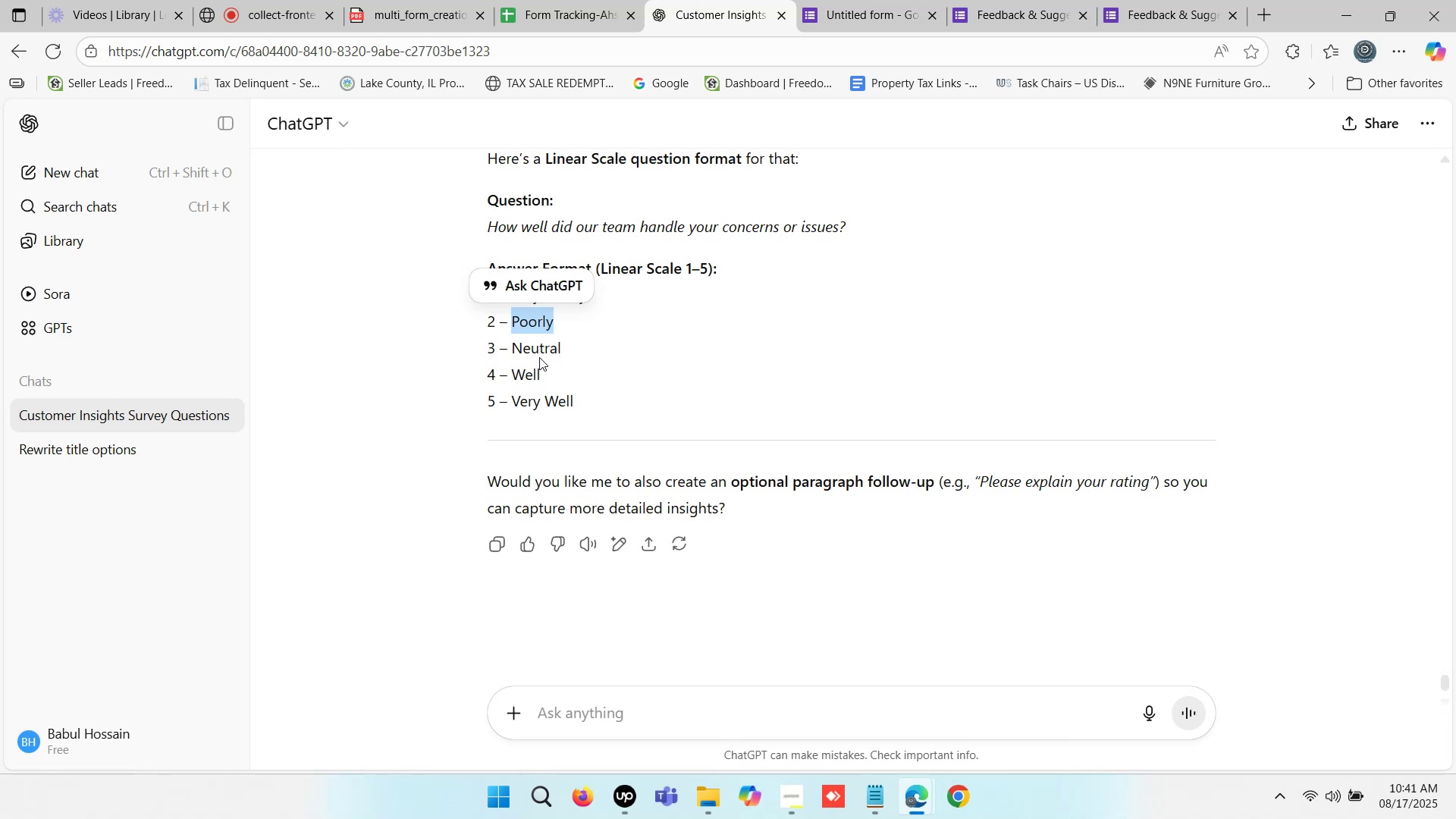 
double_click([538, 347])
 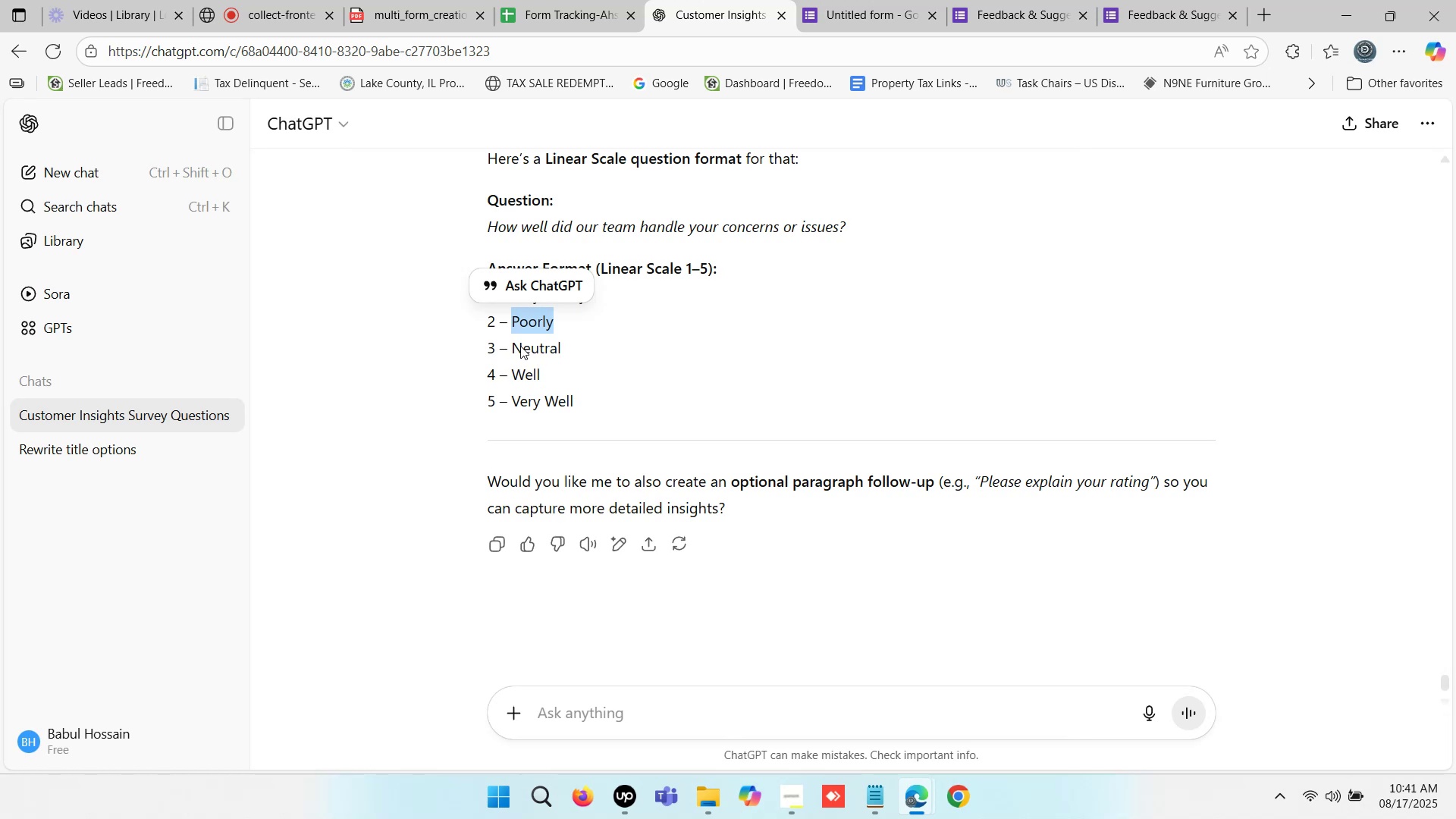 
left_click_drag(start_coordinate=[515, 345], to_coordinate=[559, 345])
 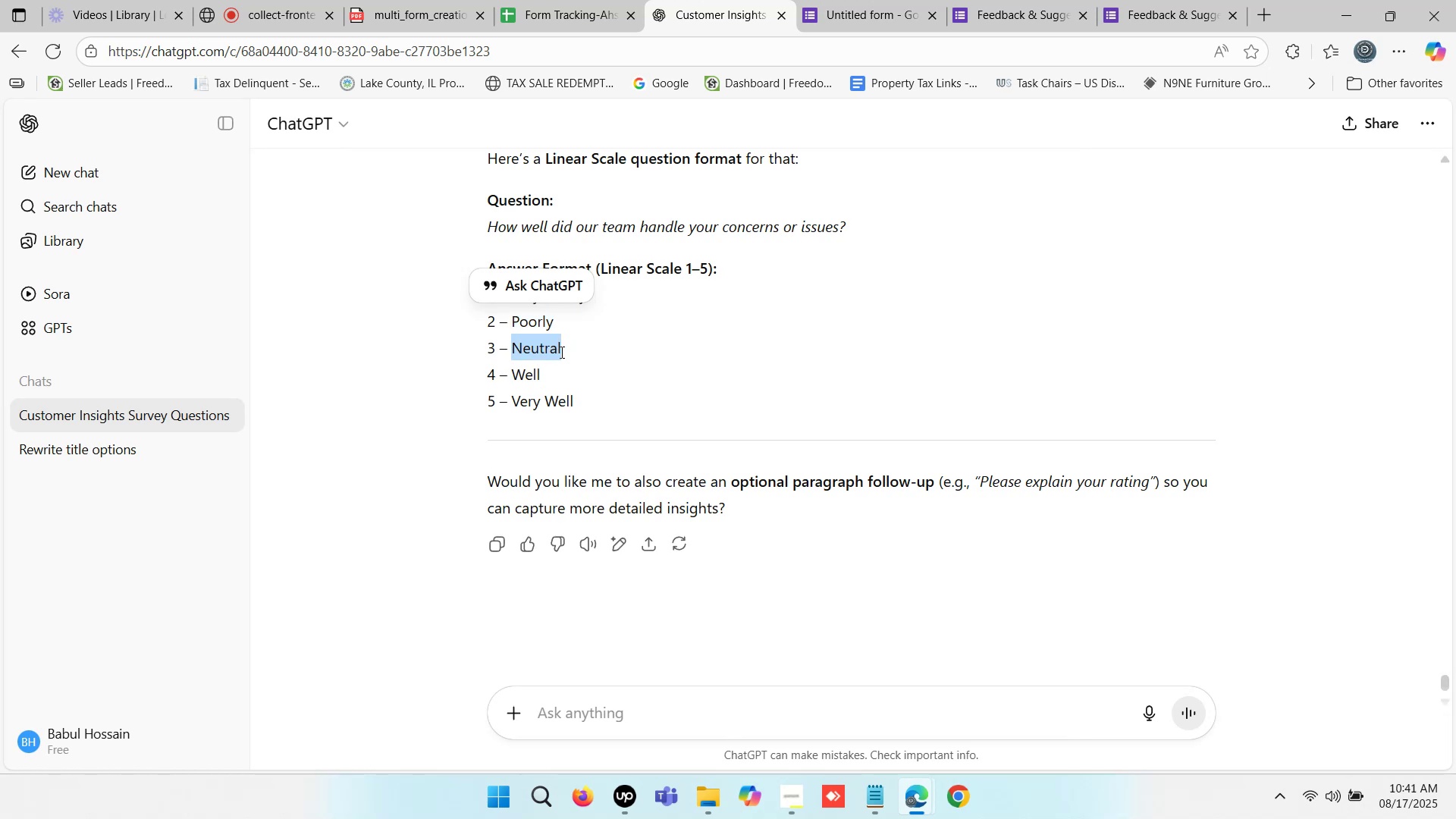 
key(Control+C)
 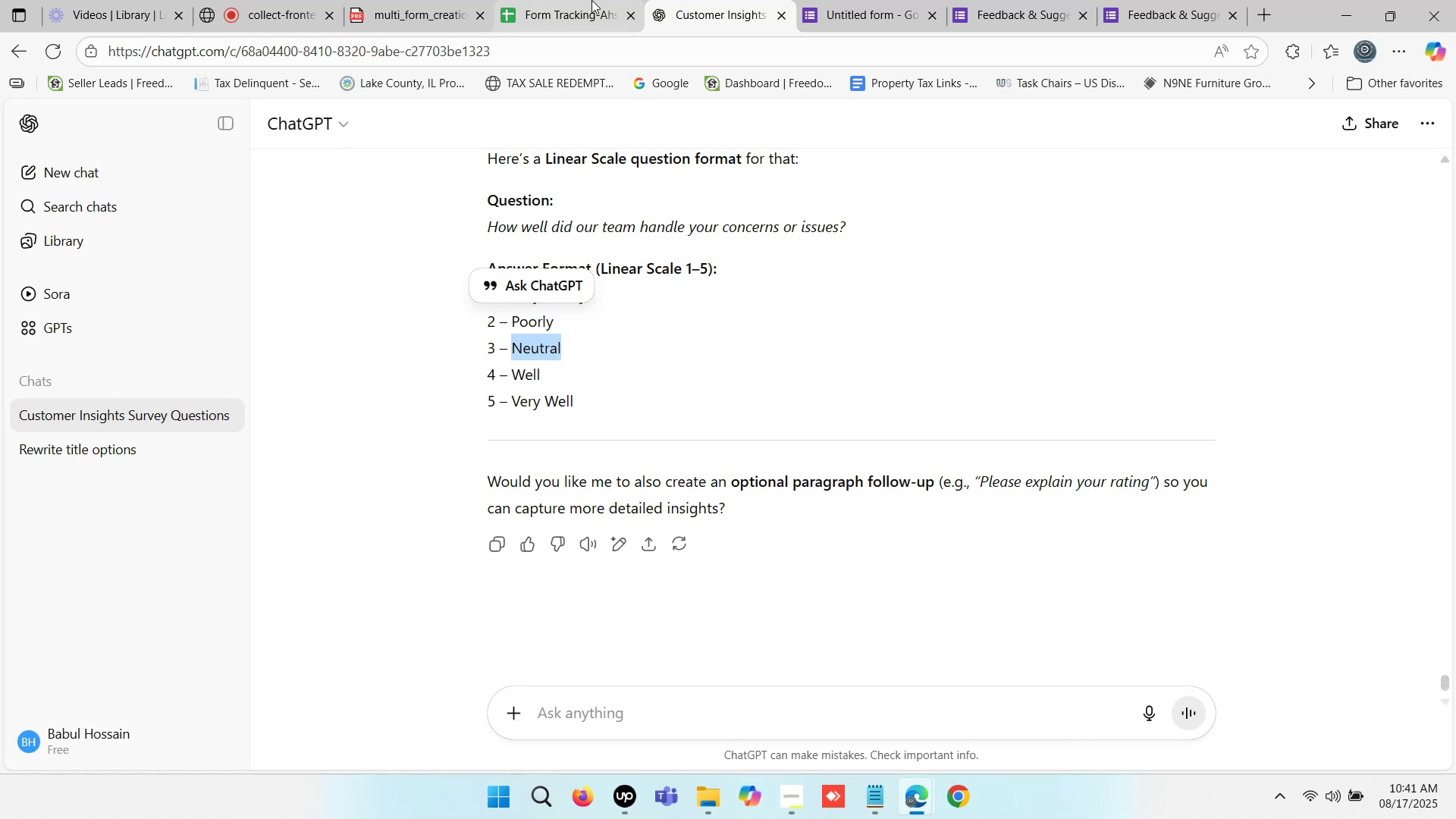 
left_click([592, 0])
 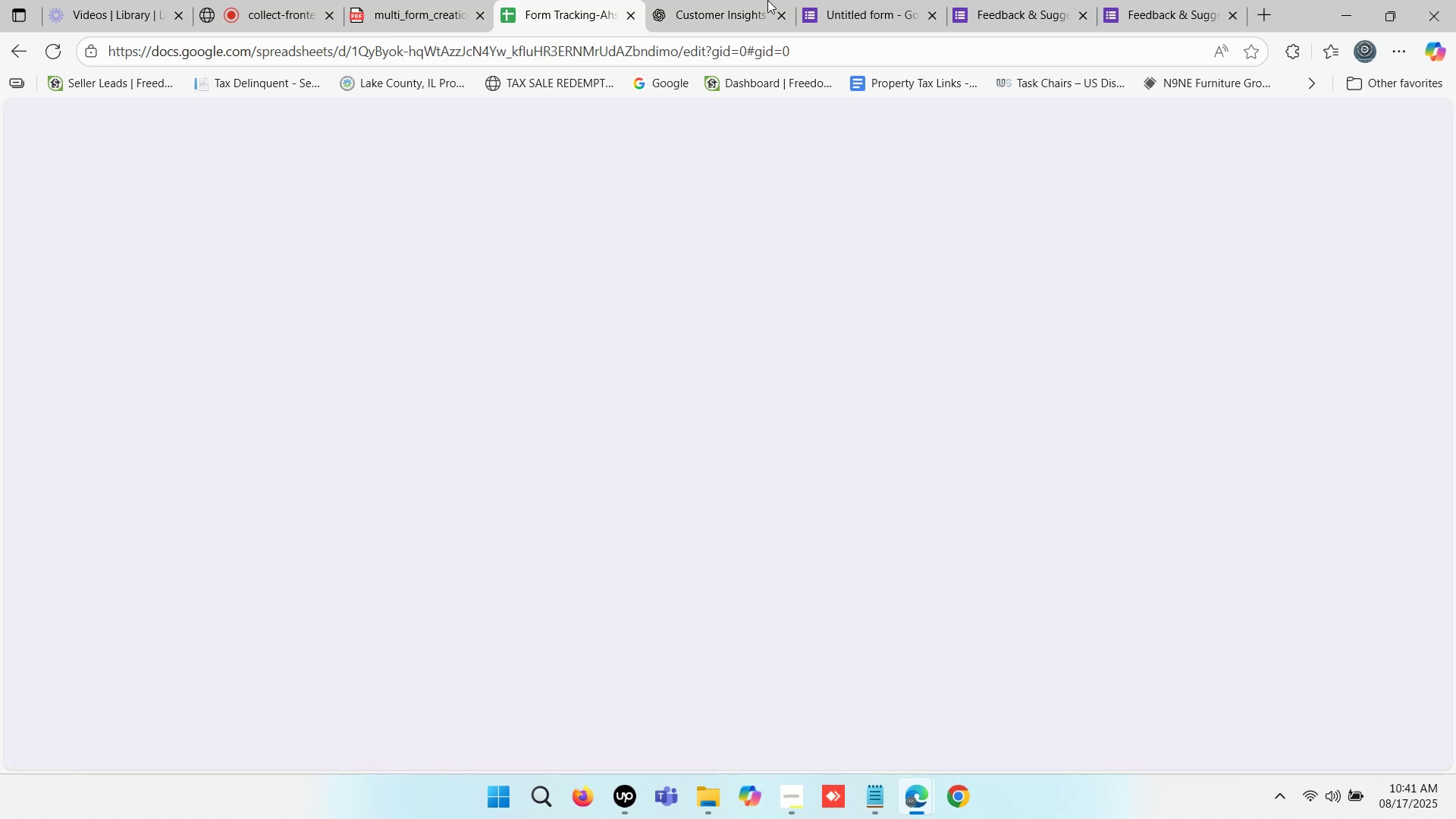 
left_click([828, 0])
 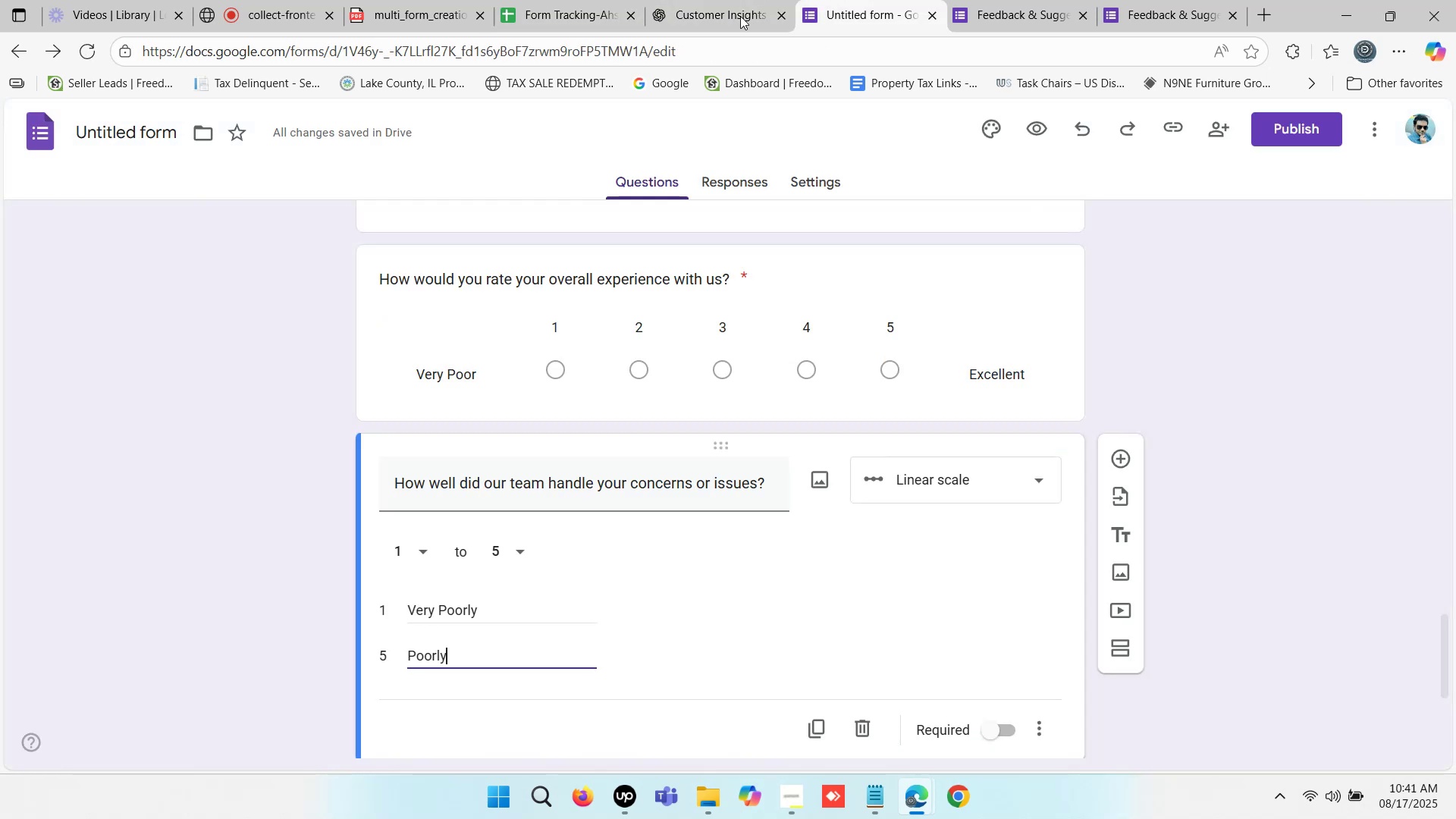 
left_click([733, 0])
 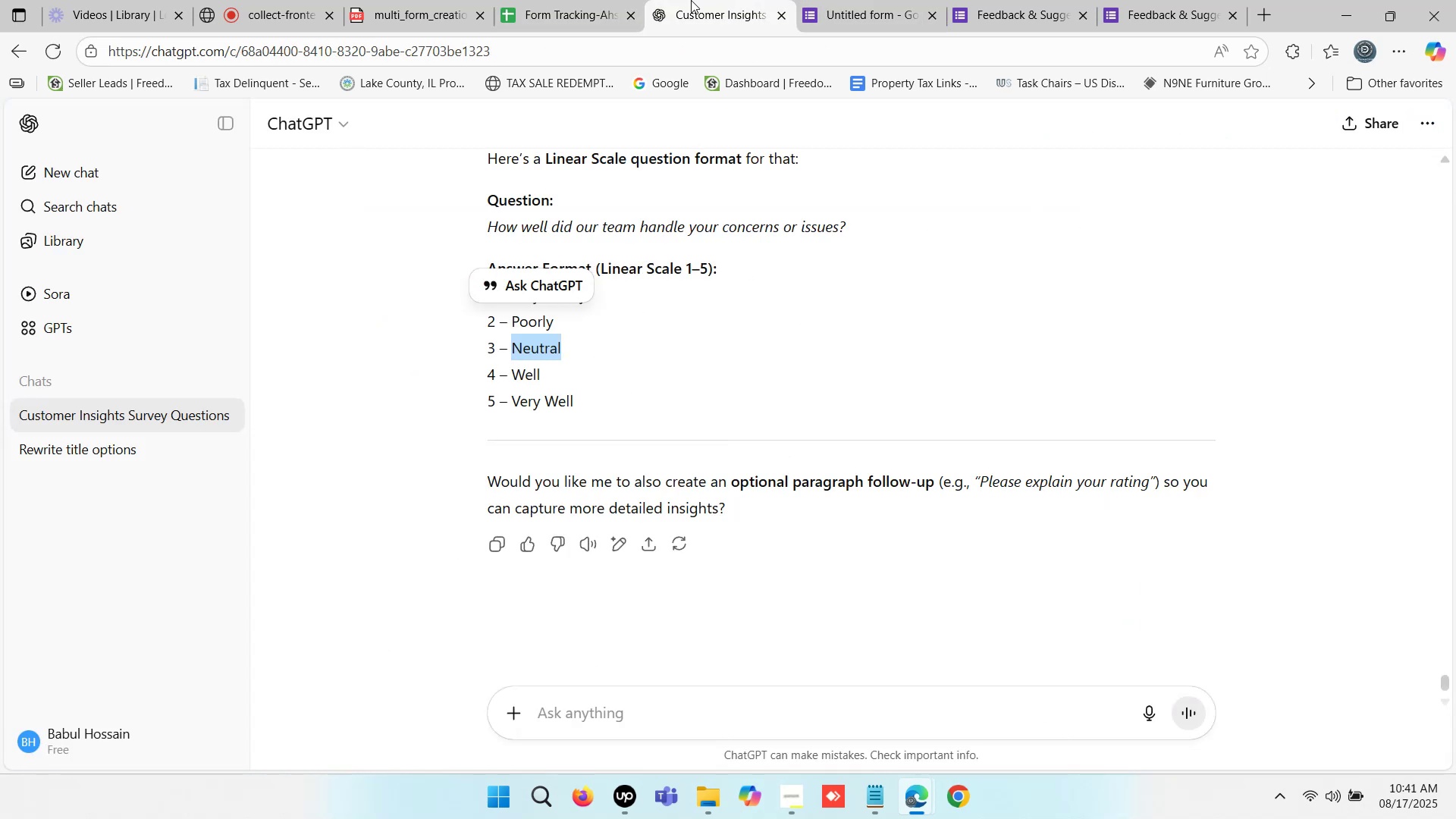 
left_click([630, 0])
 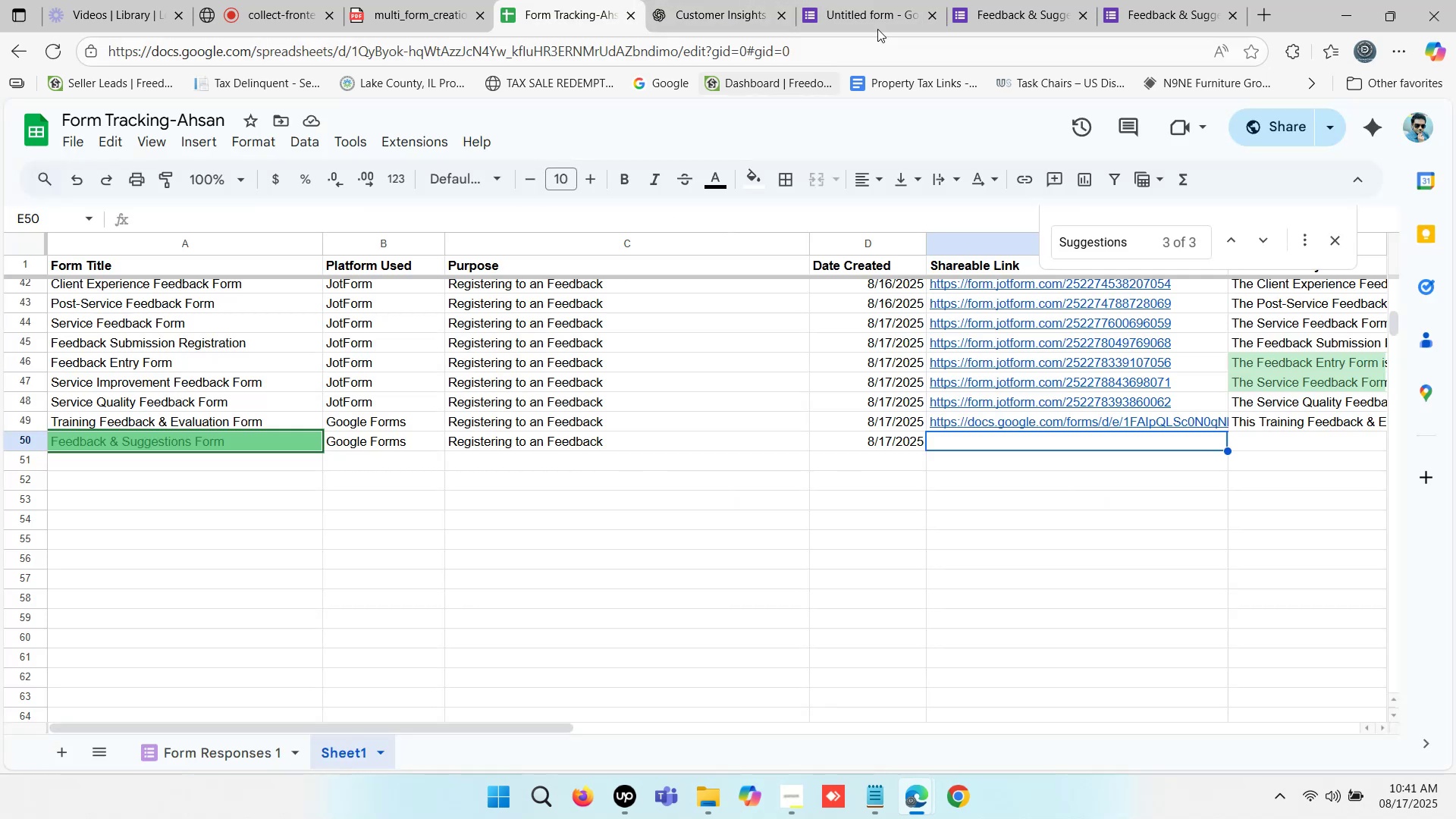 
left_click([950, 0])
 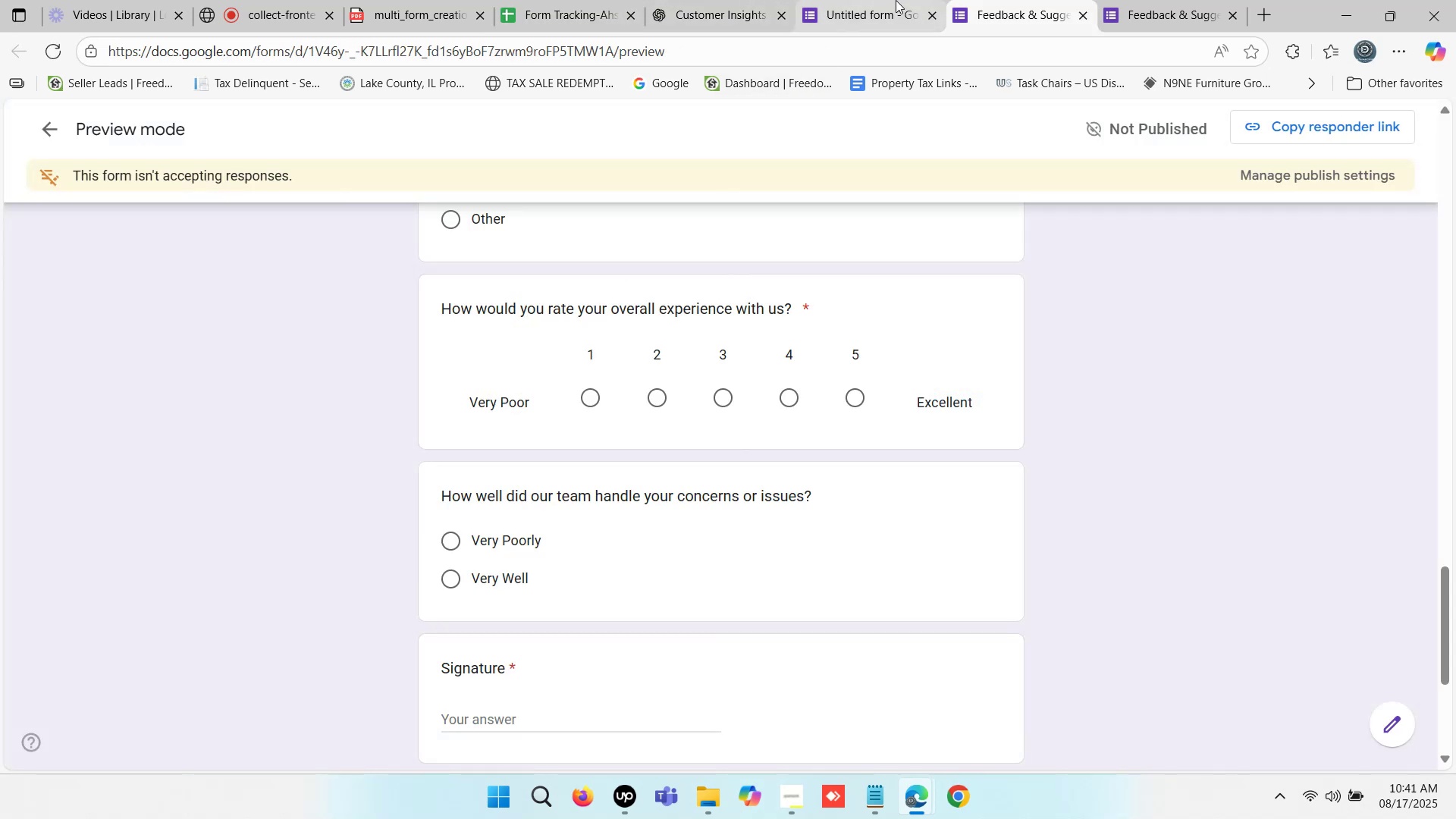 
left_click([889, 0])
 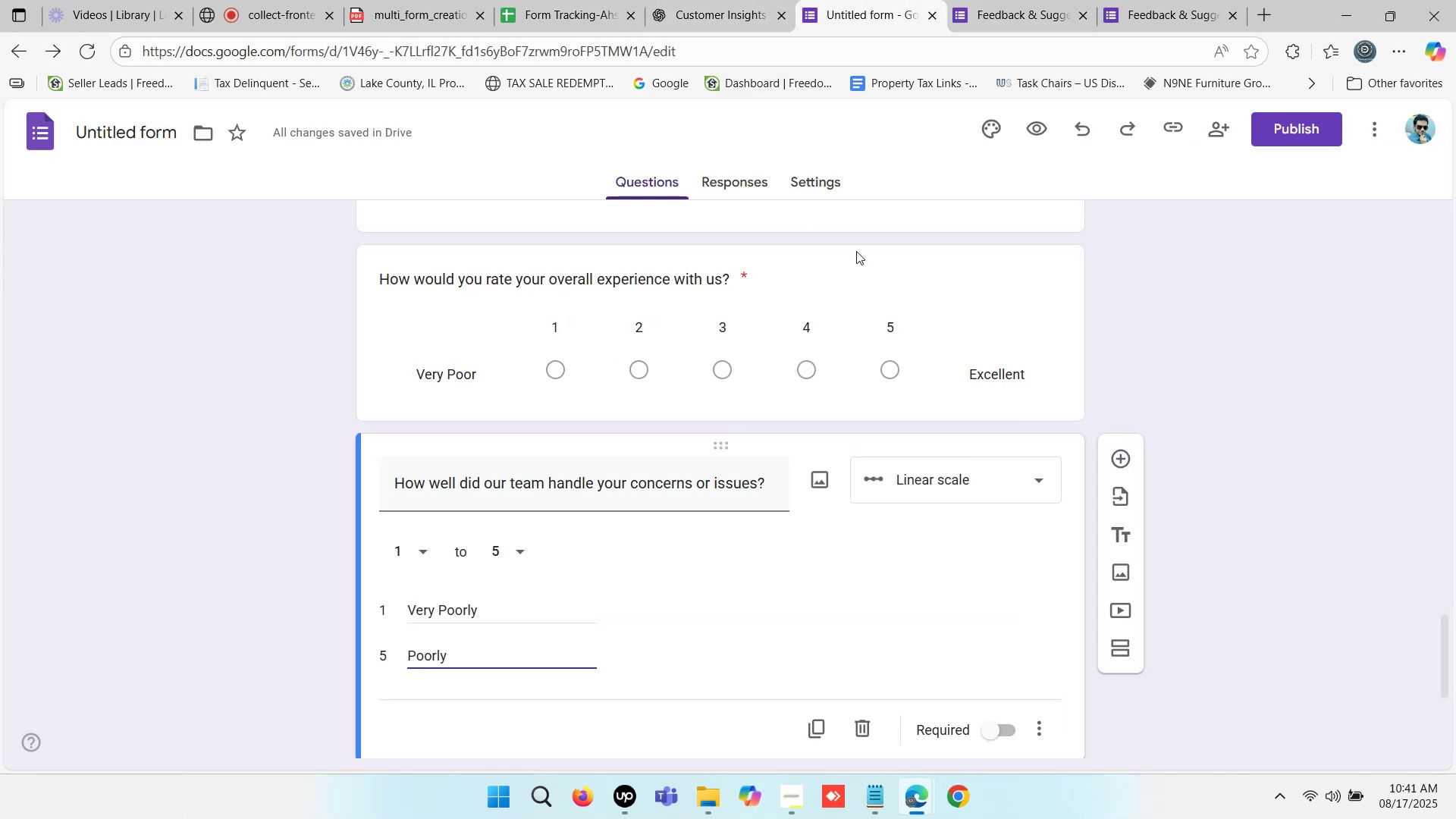 
hold_key(key=ControlLeft, duration=16.7)
scroll: coordinate [656, 584], scroll_direction: down, amount: 1.0
 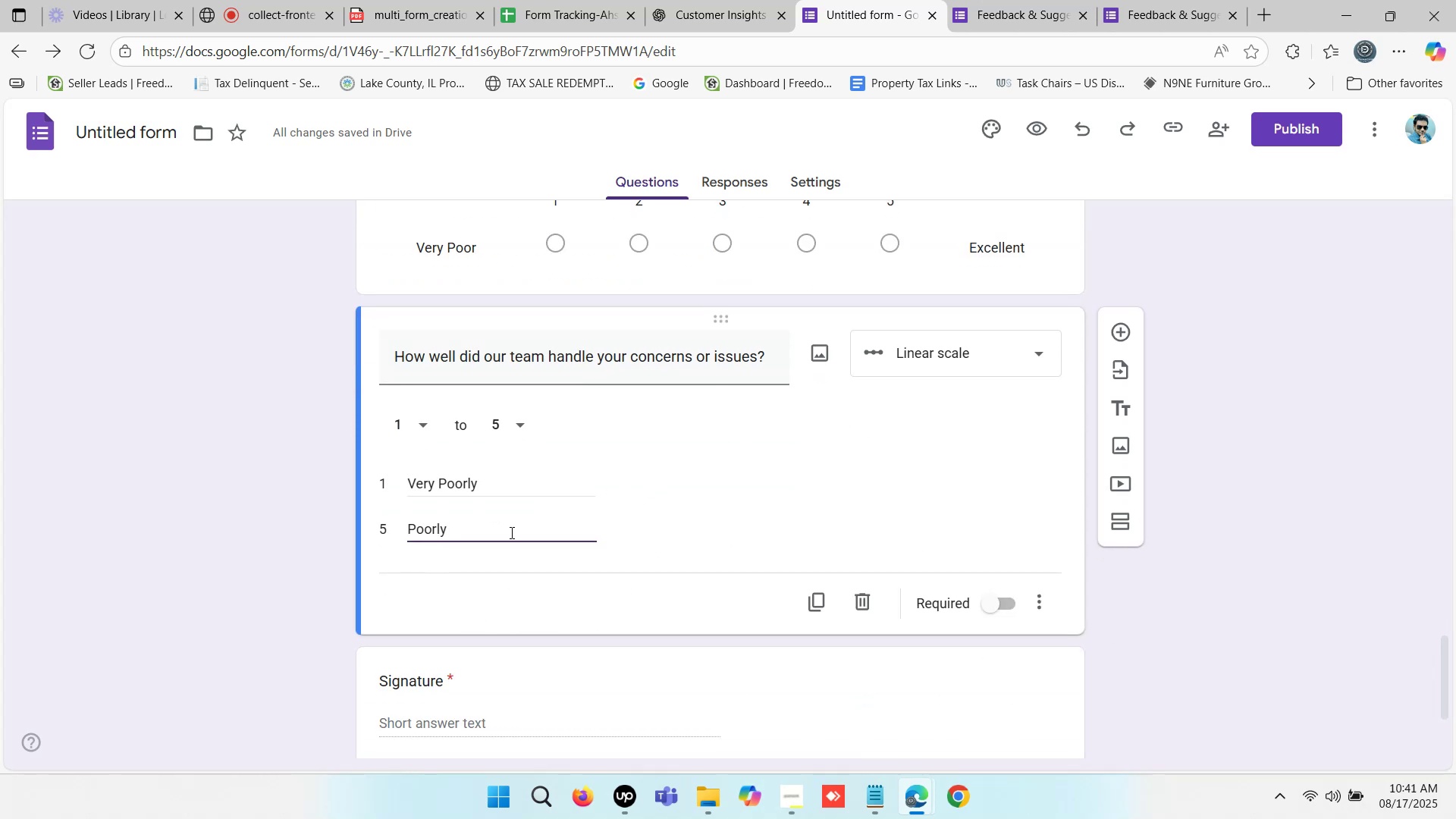 
left_click([737, 0])
 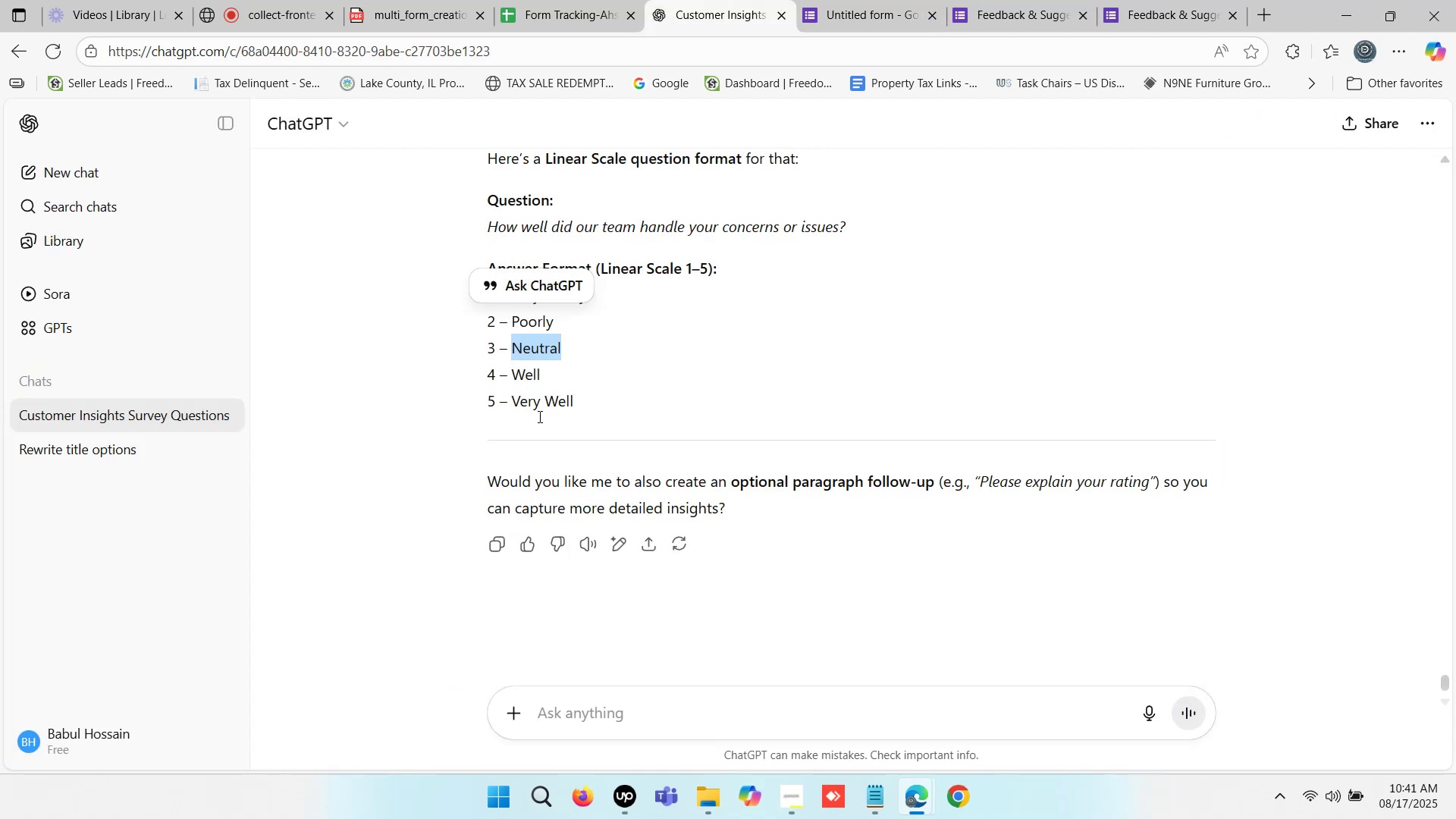 
left_click_drag(start_coordinate=[511, 404], to_coordinate=[556, 400])
 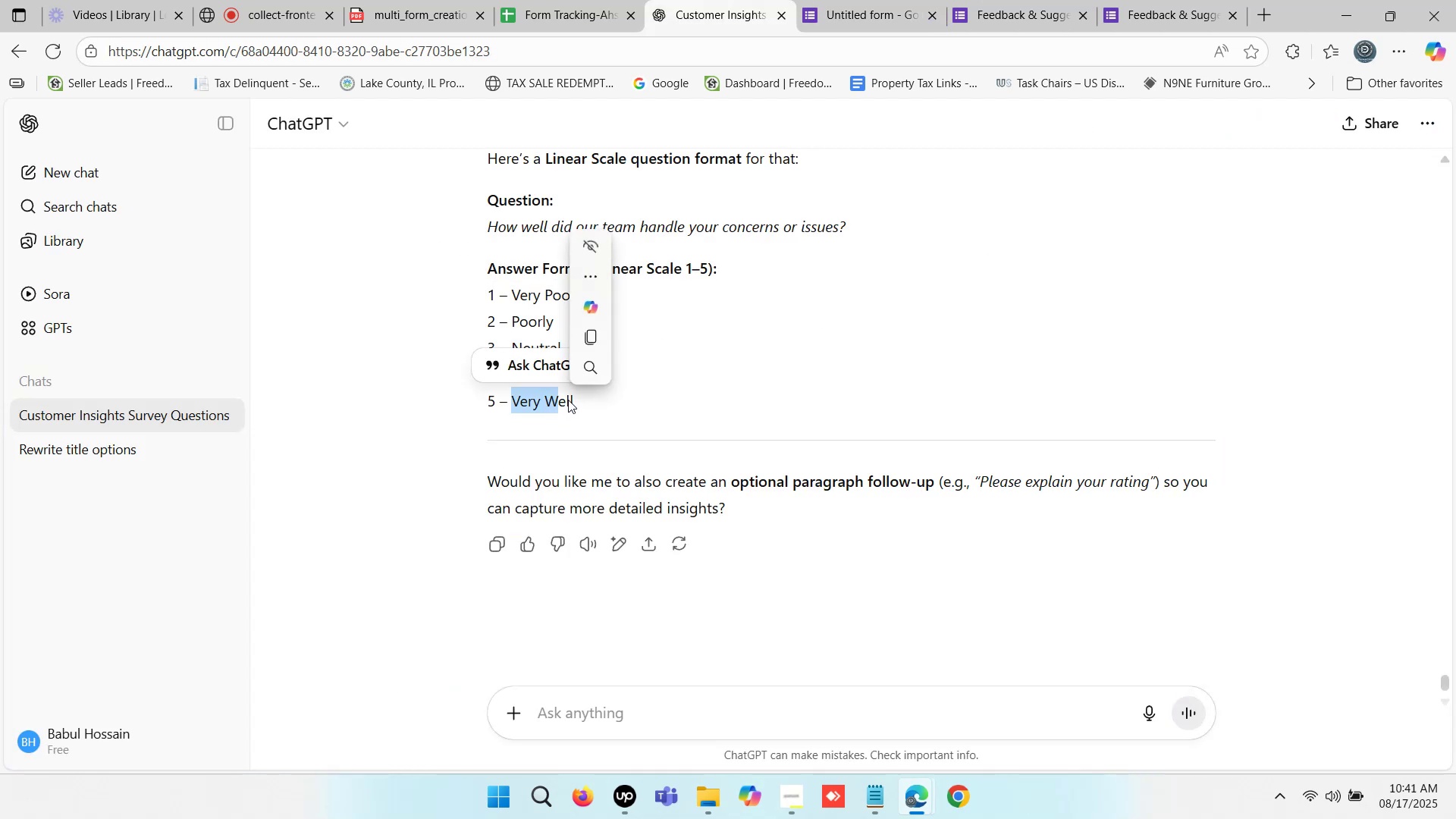 
left_click([567, 394])
 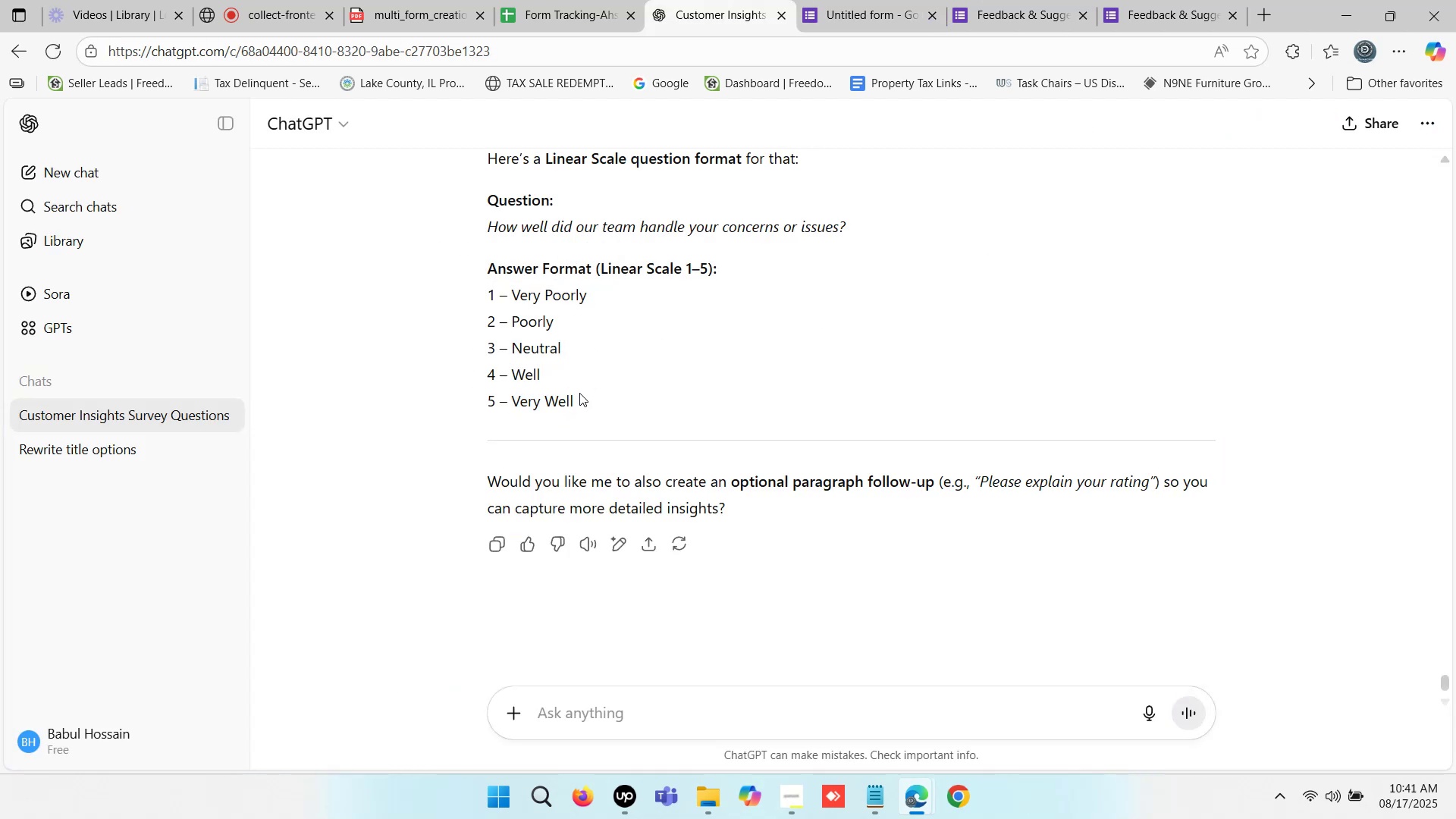 
left_click_drag(start_coordinate=[579, 393], to_coordinate=[513, 402])
 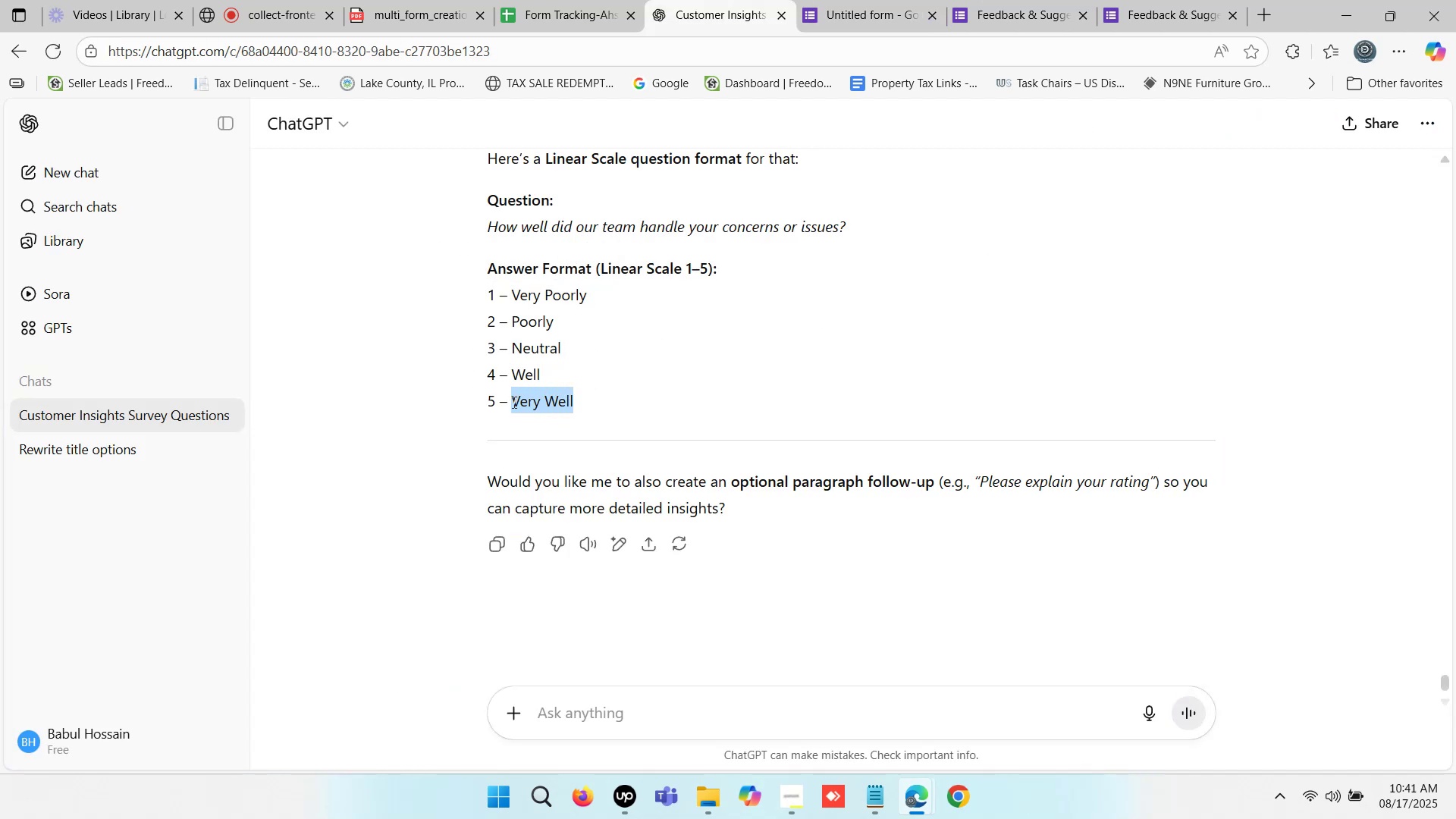 
key(Control+C)
 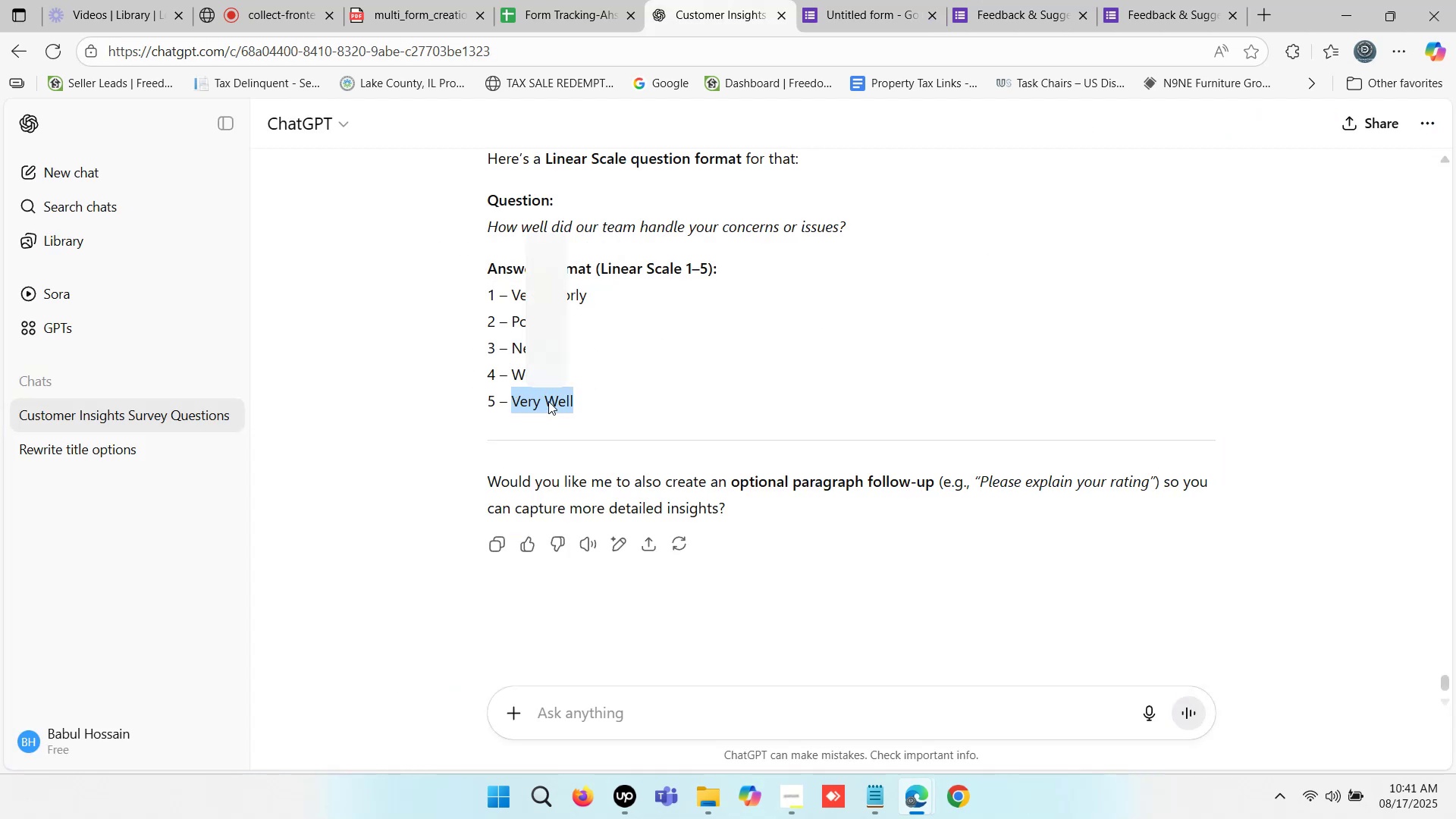 
key(Control+C)
 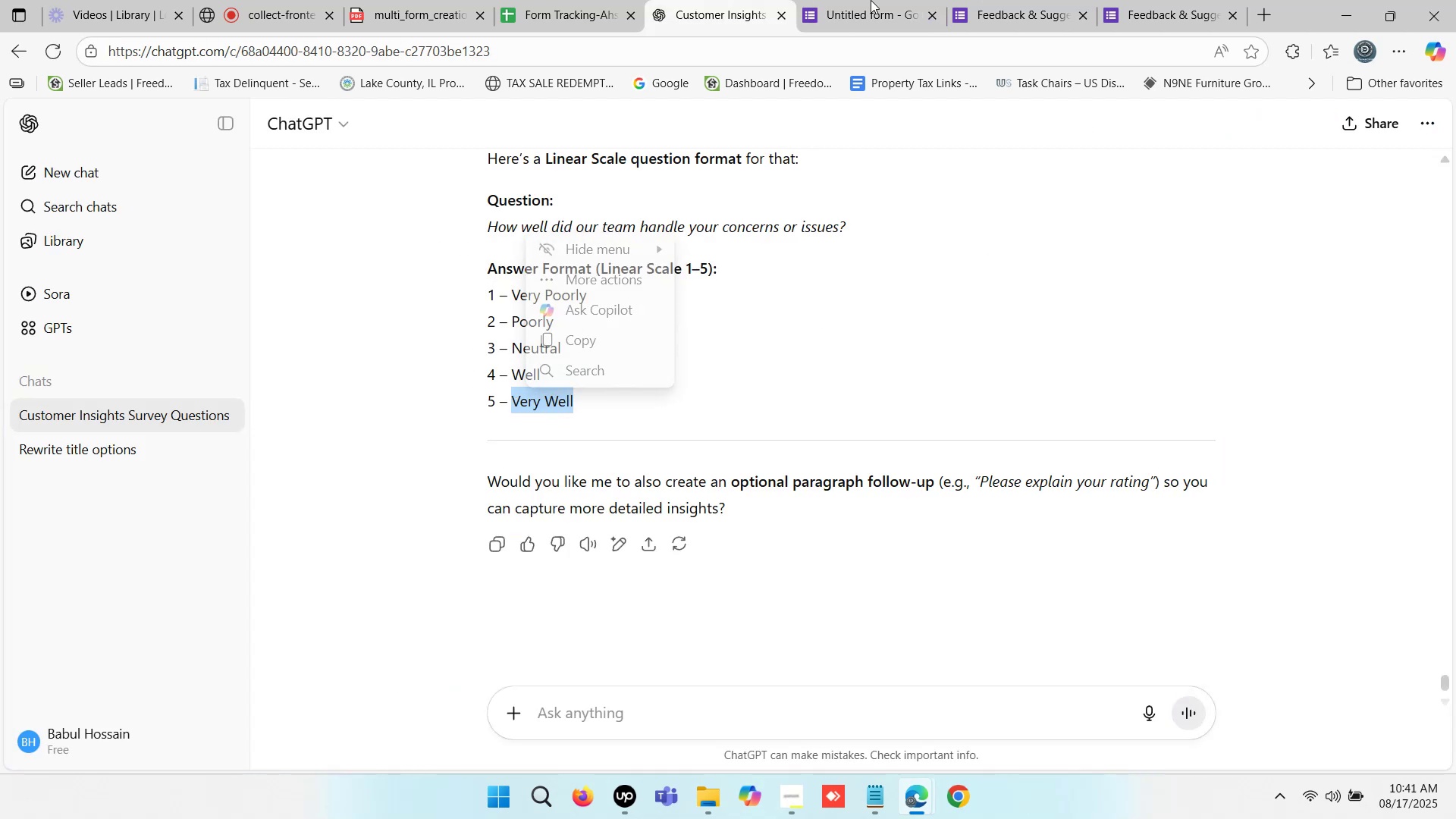 
left_click([874, 0])
 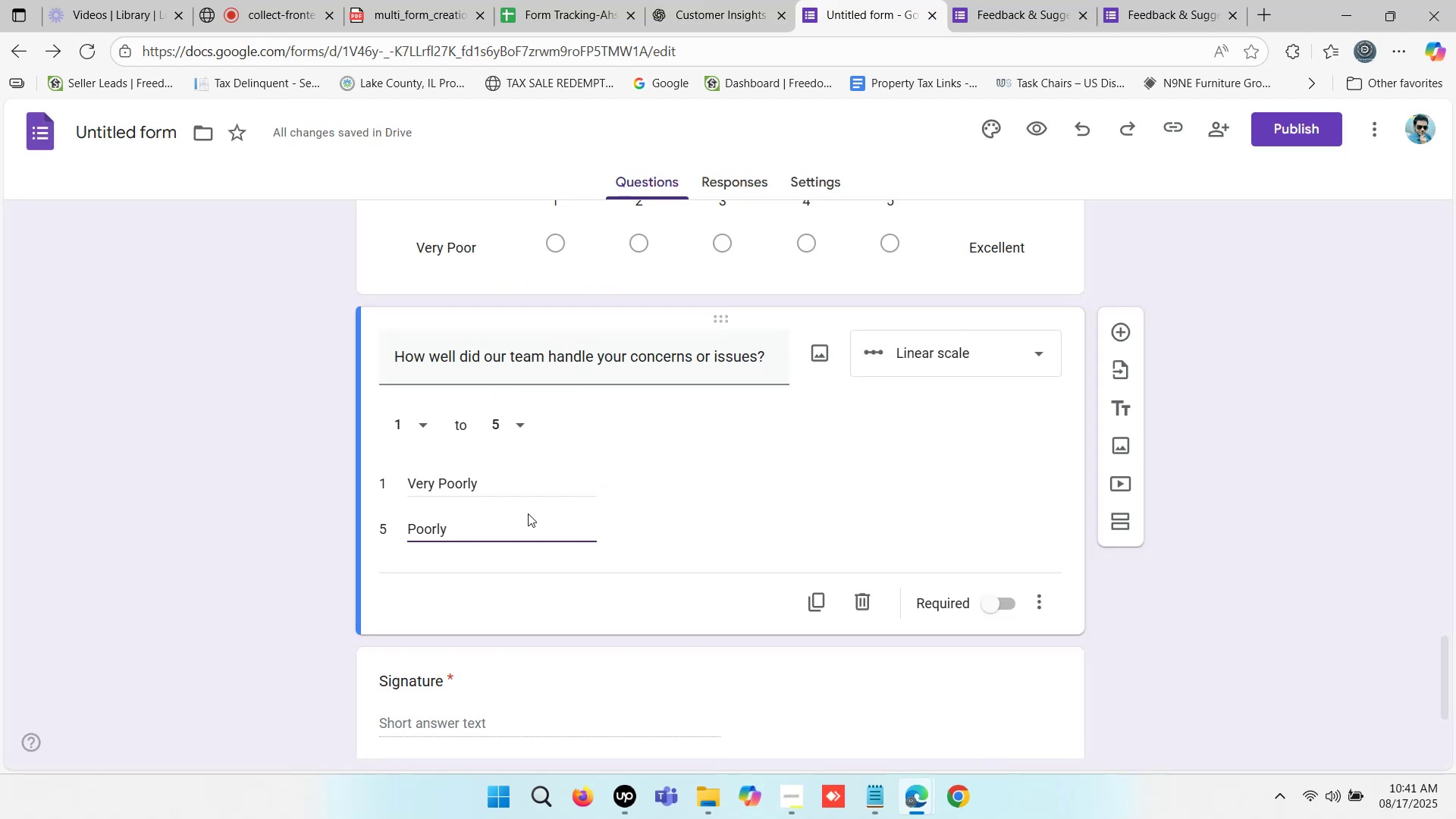 
left_click_drag(start_coordinate=[479, 518], to_coordinate=[388, 523])
 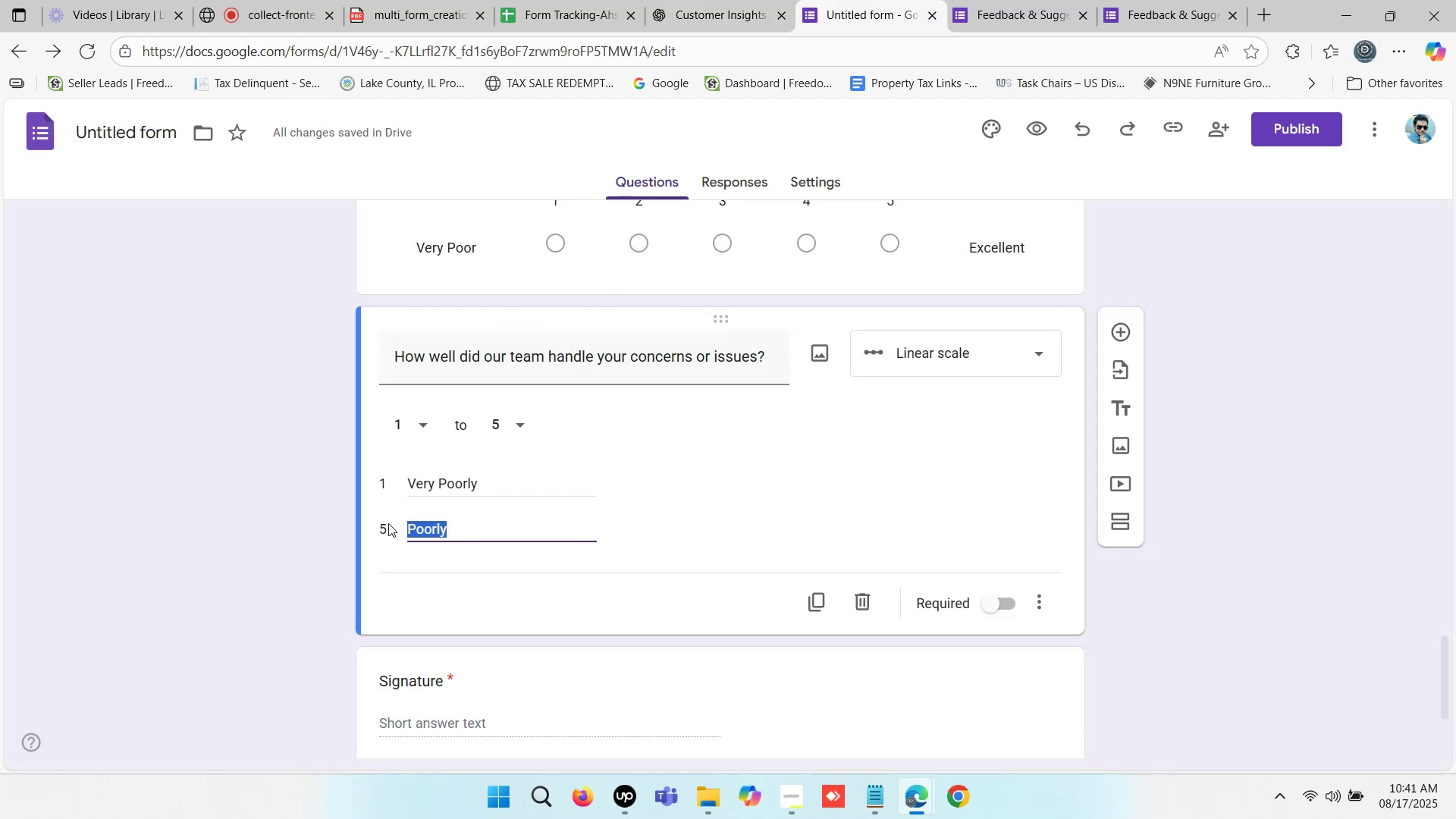 
key(Control+V)
 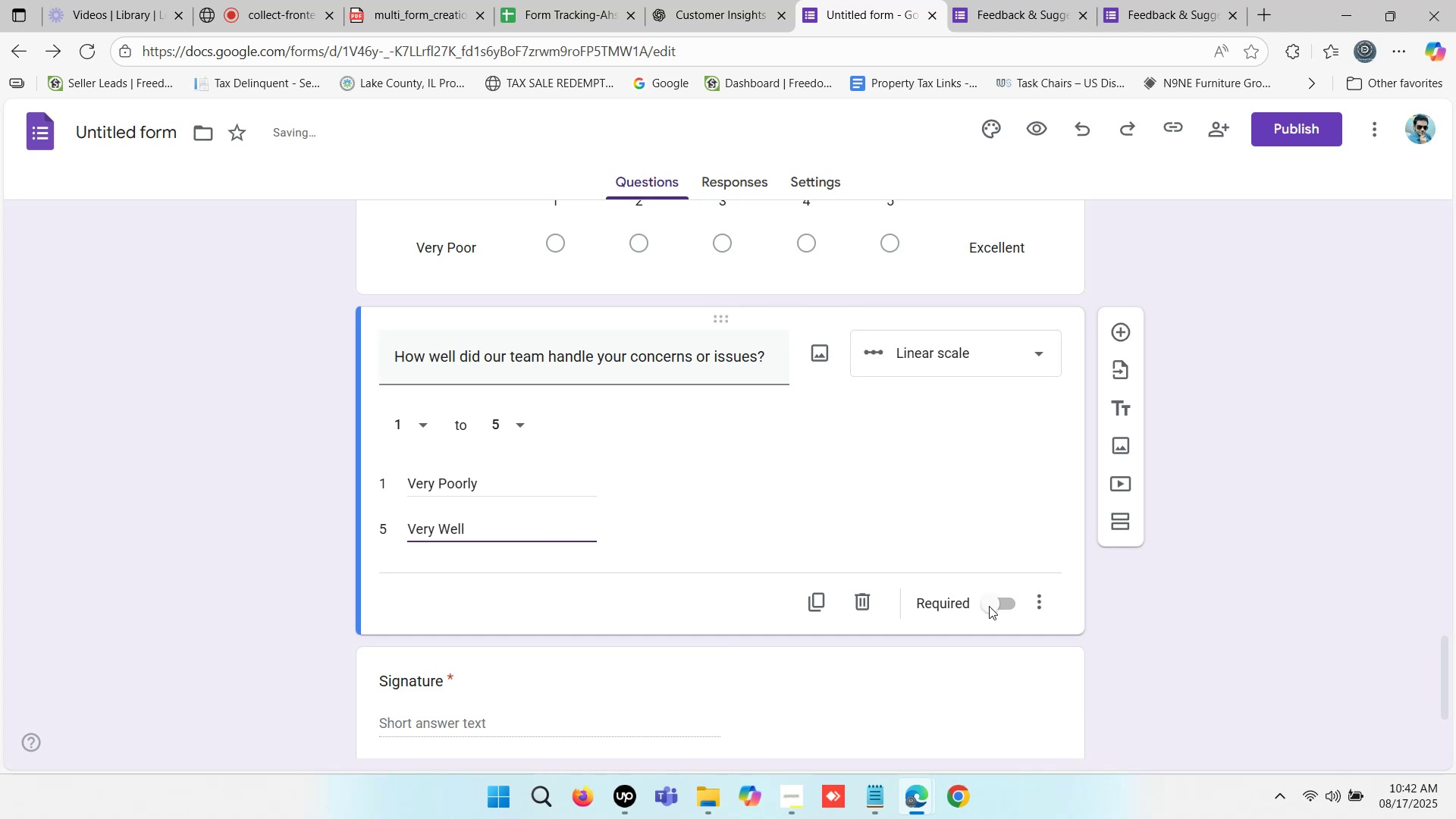 
left_click_drag(start_coordinate=[991, 606], to_coordinate=[902, 625])
 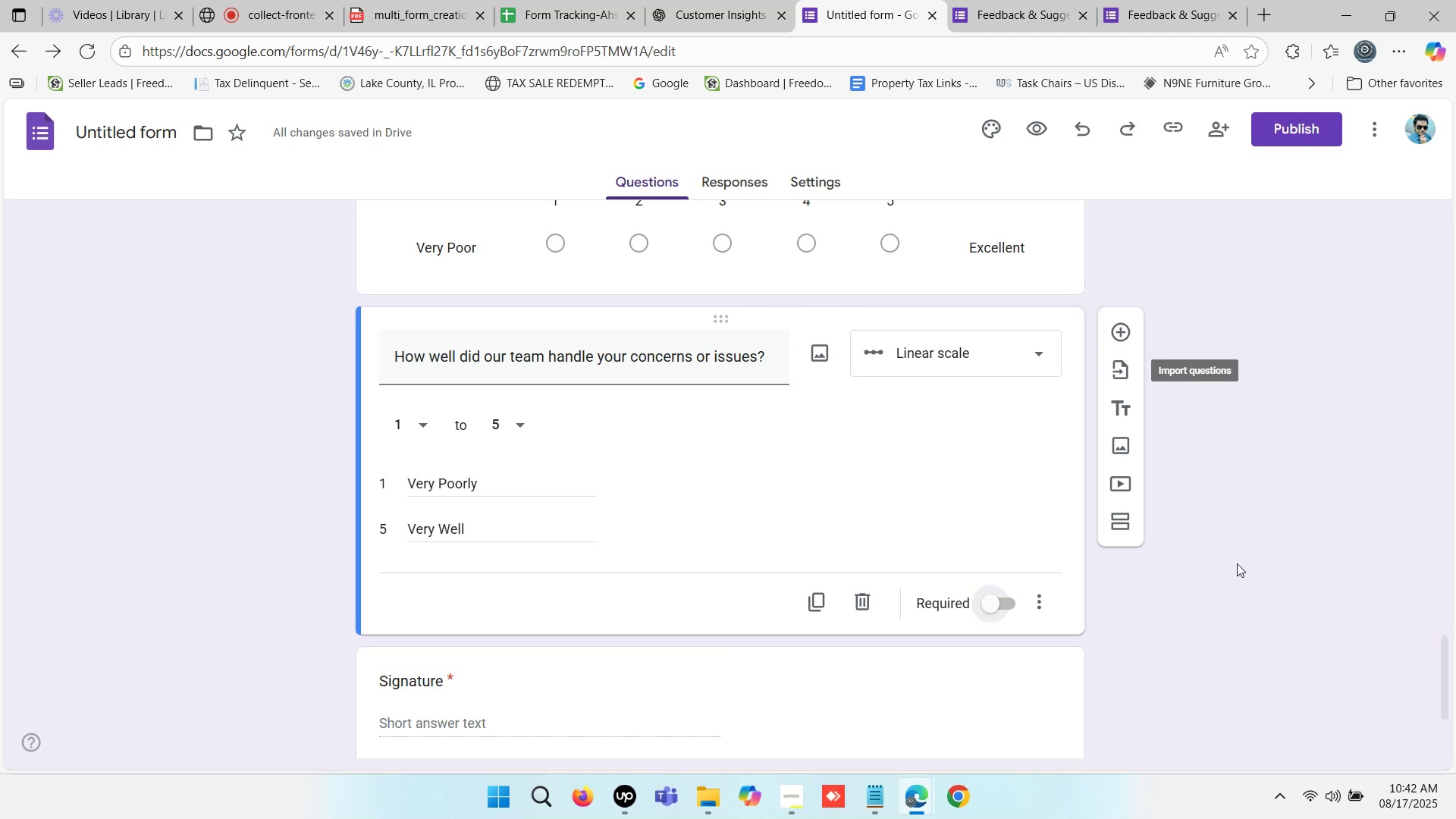 
scroll: coordinate [890, 433], scroll_direction: up, amount: 15.0
 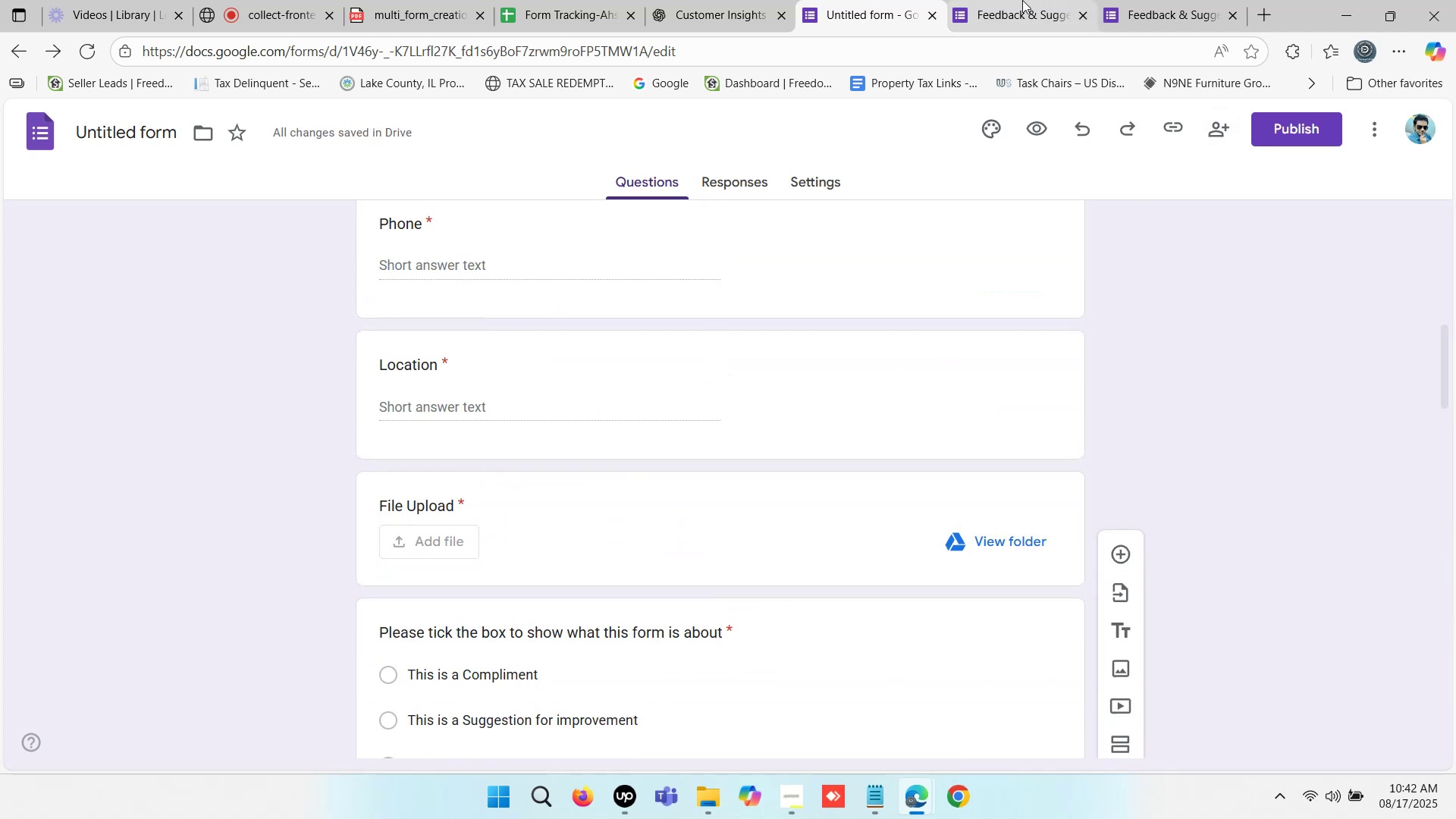 
double_click([1021, 0])
 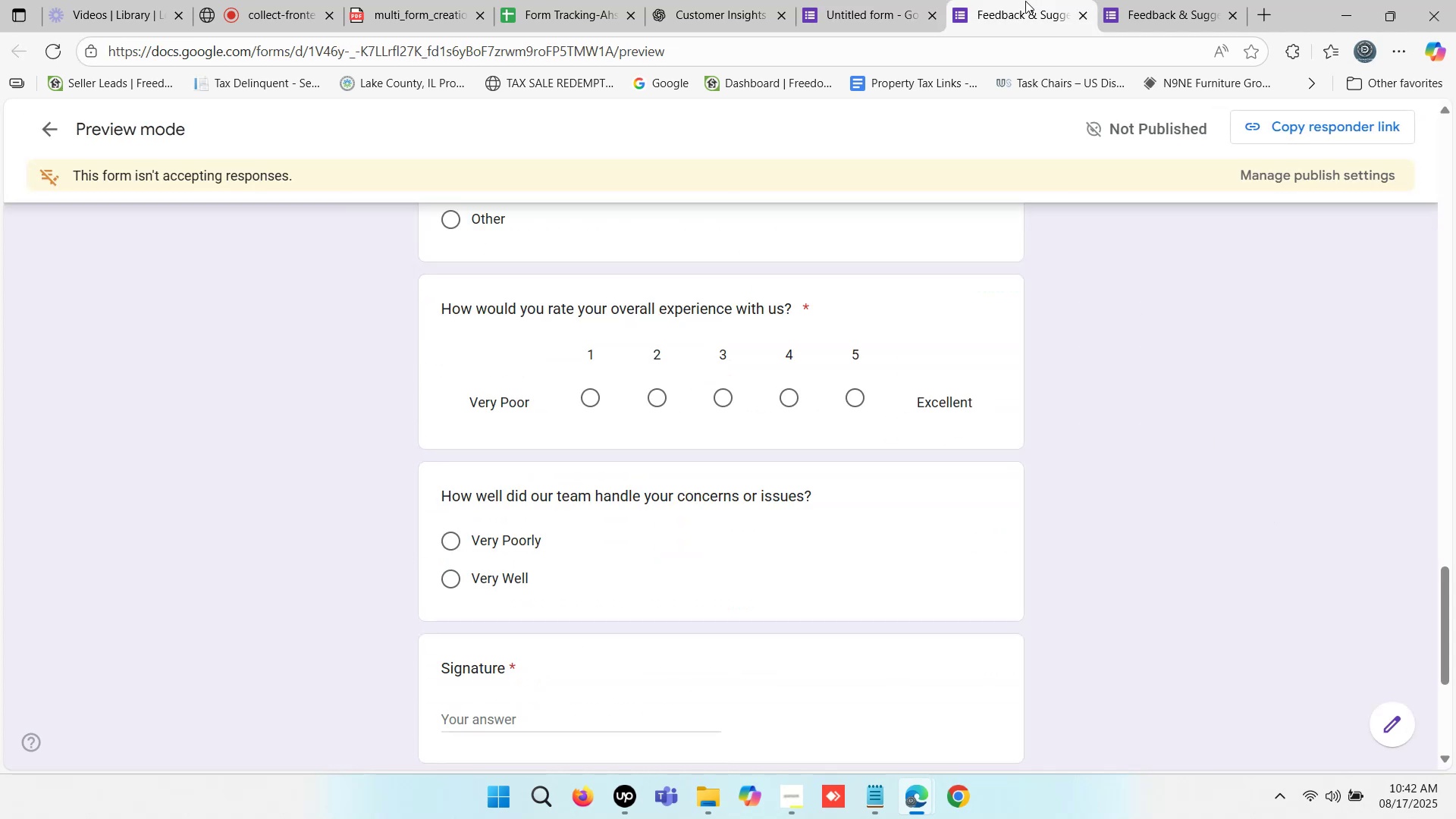 
scroll: coordinate [679, 491], scroll_direction: down, amount: 4.0
 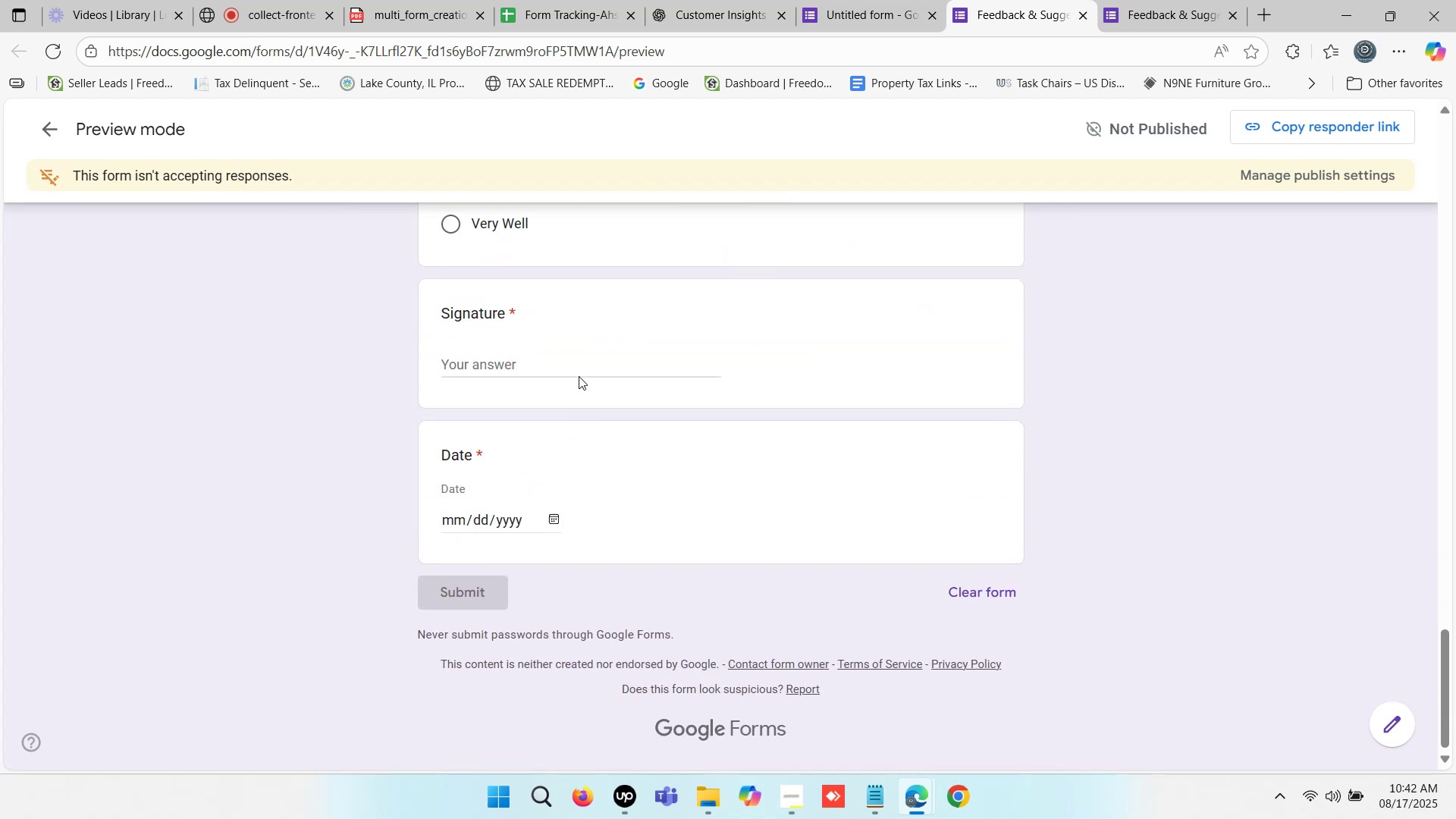 
scroll: coordinate [837, 344], scroll_direction: up, amount: 32.0
 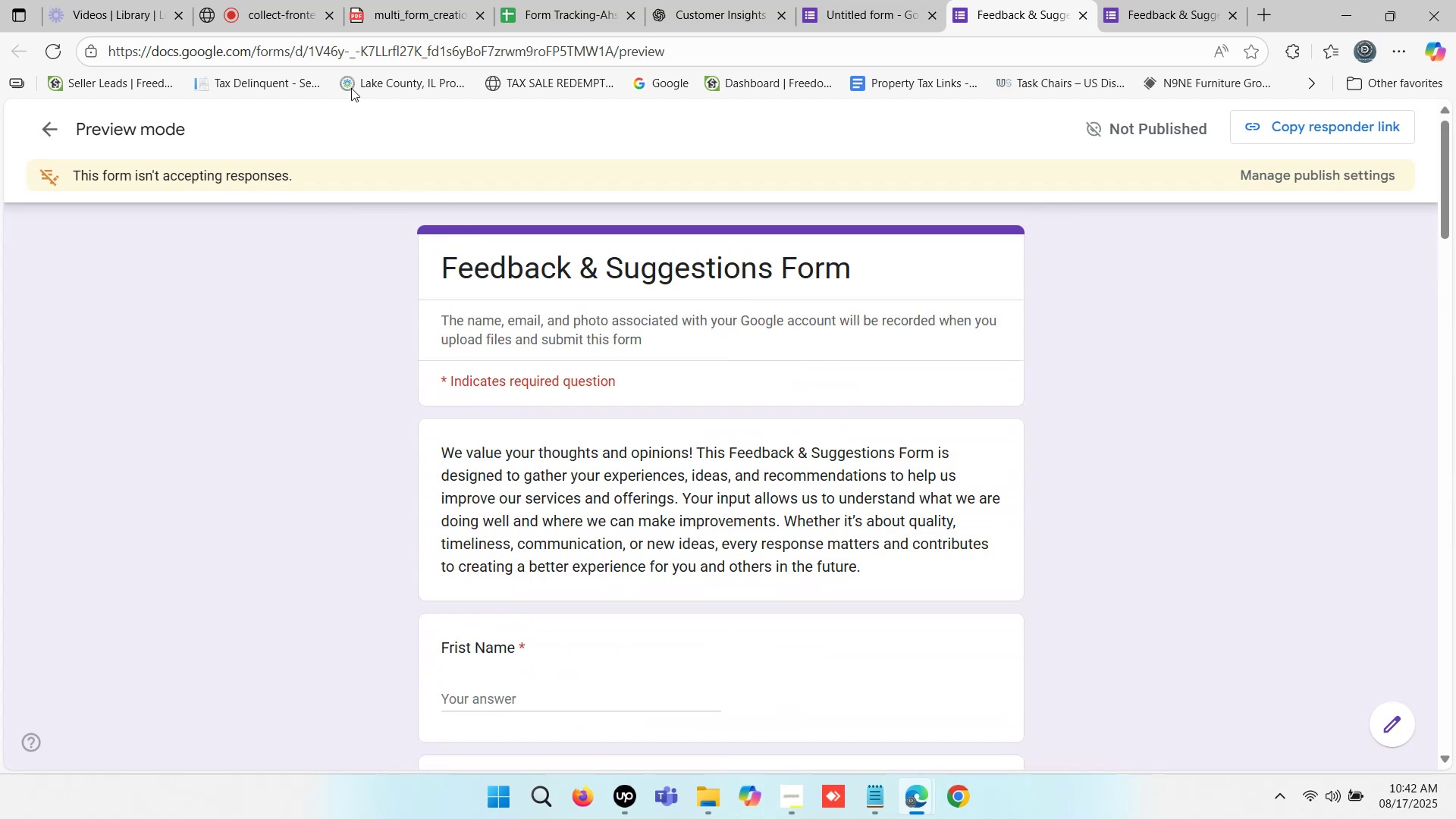 
left_click([283, 0])
 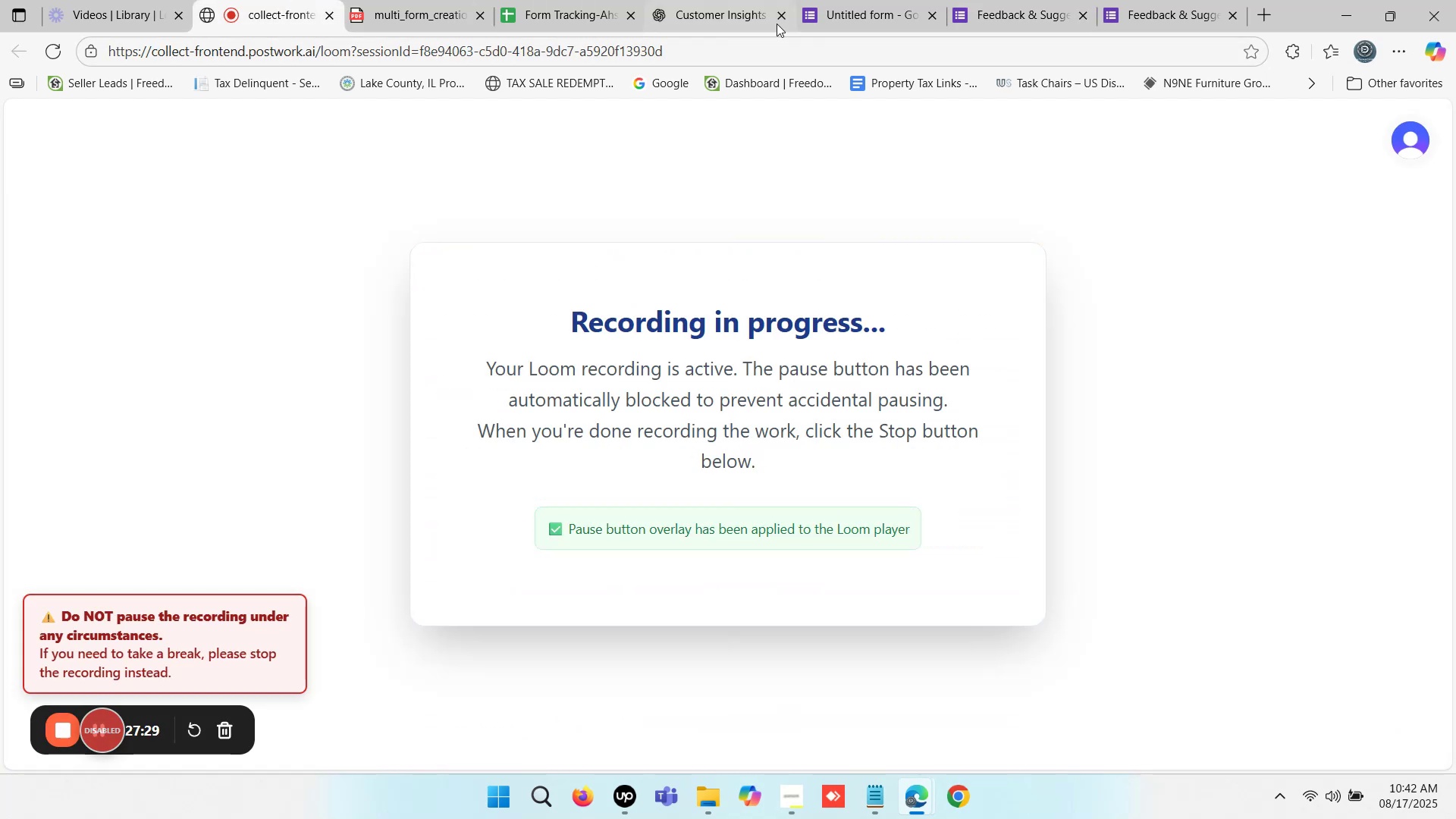 
double_click([899, 4])
 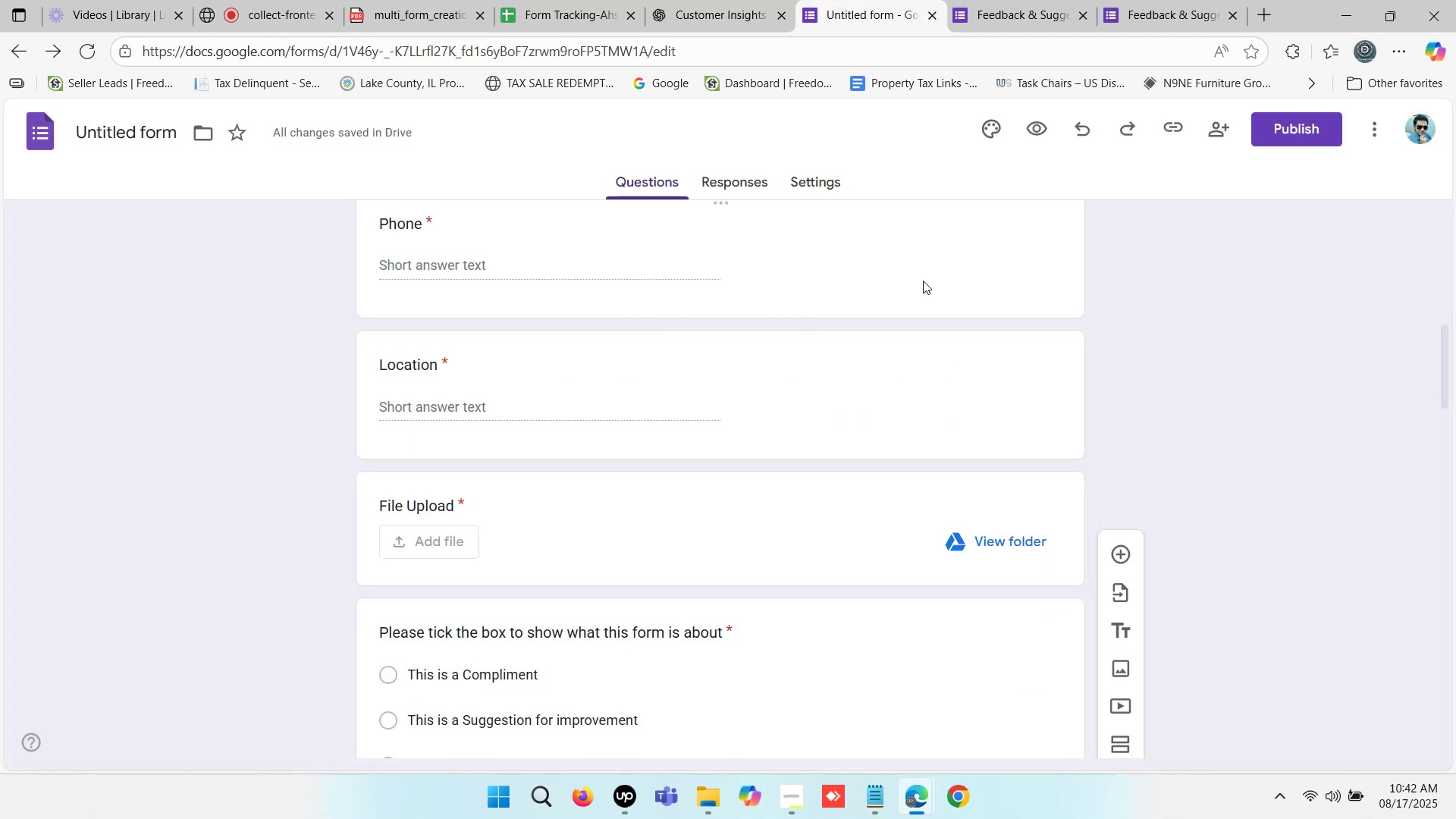 
scroll: coordinate [912, 287], scroll_direction: up, amount: 19.0
 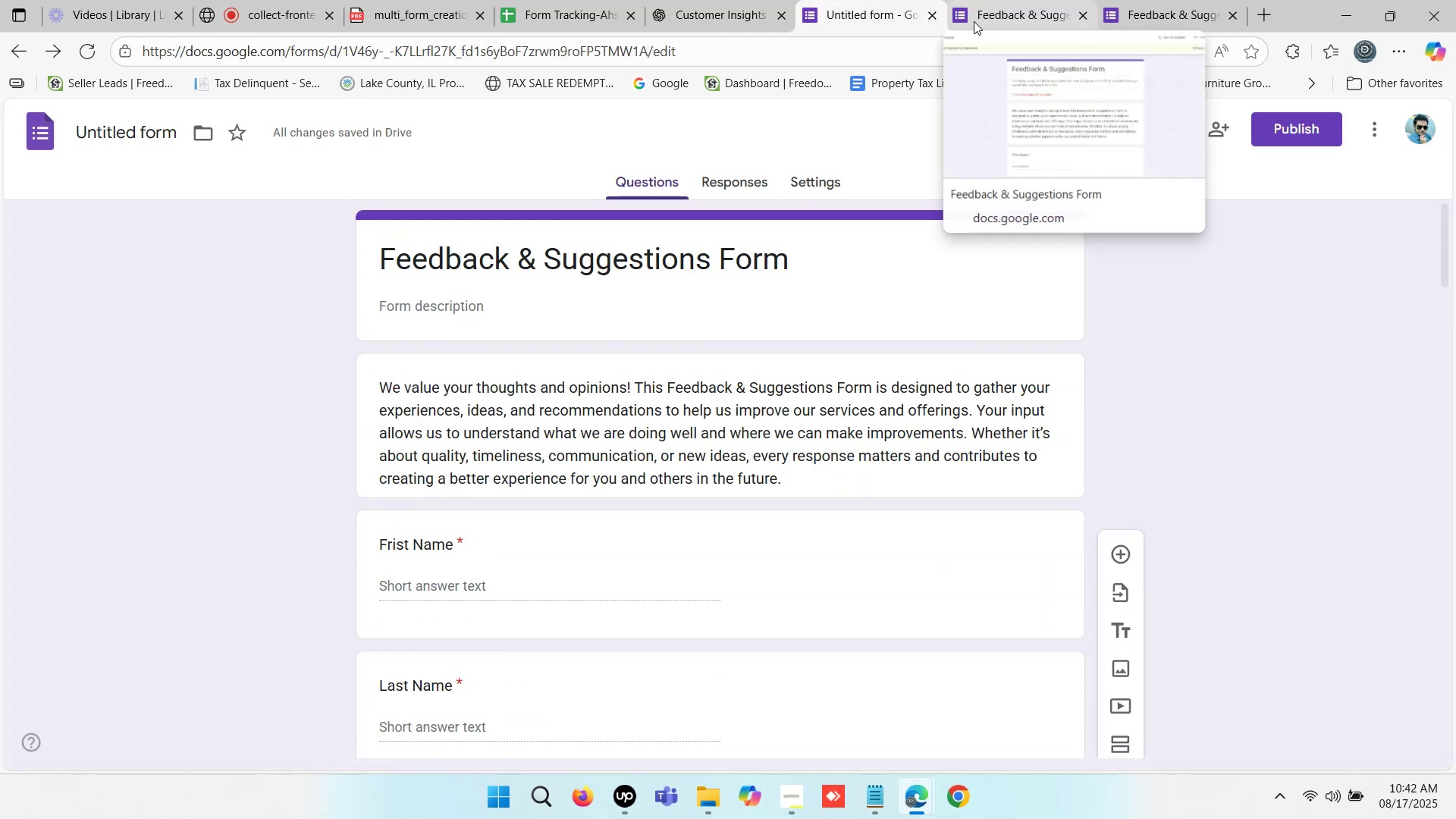 
left_click([1012, 5])
 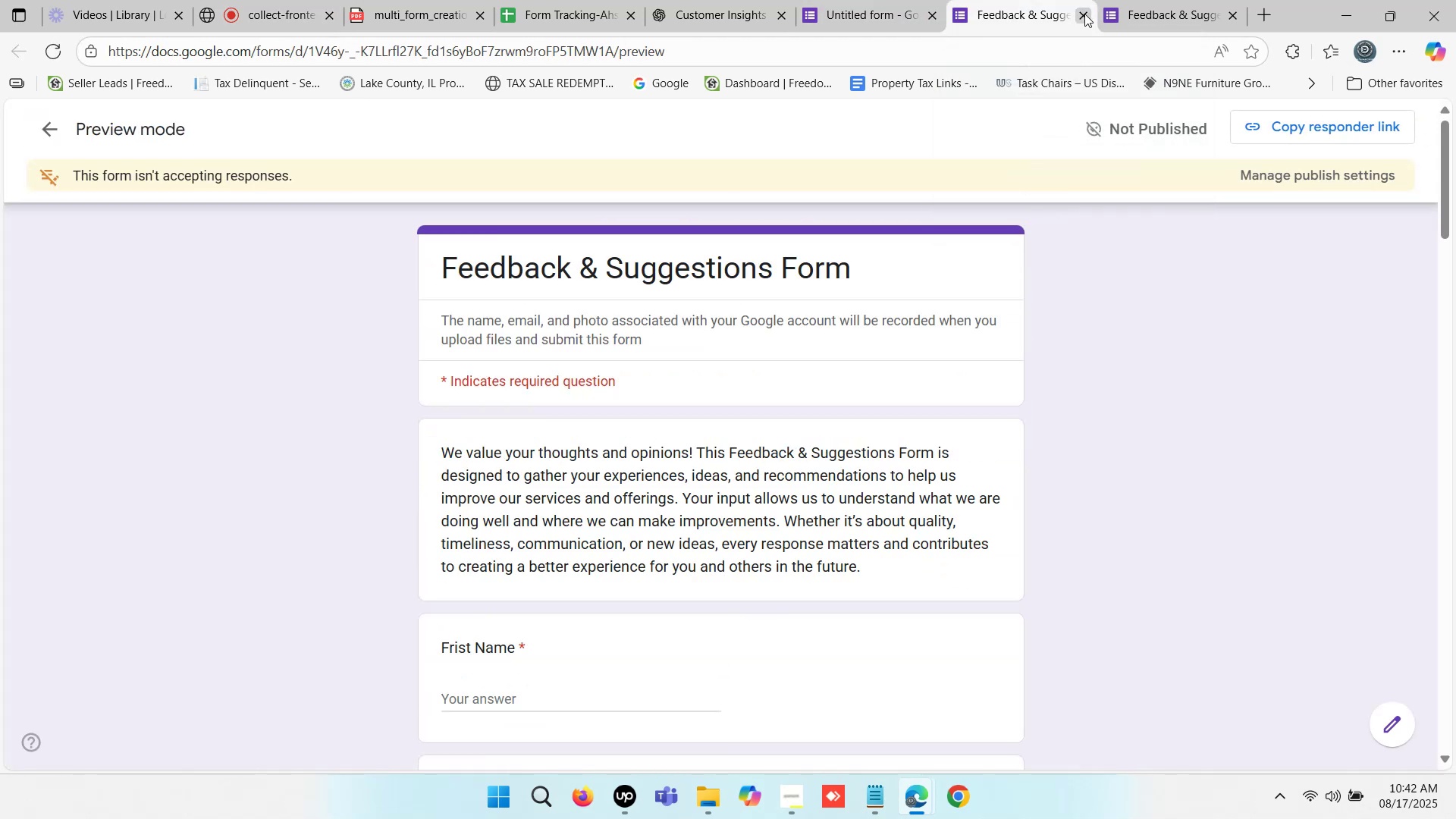 
left_click([1084, 14])
 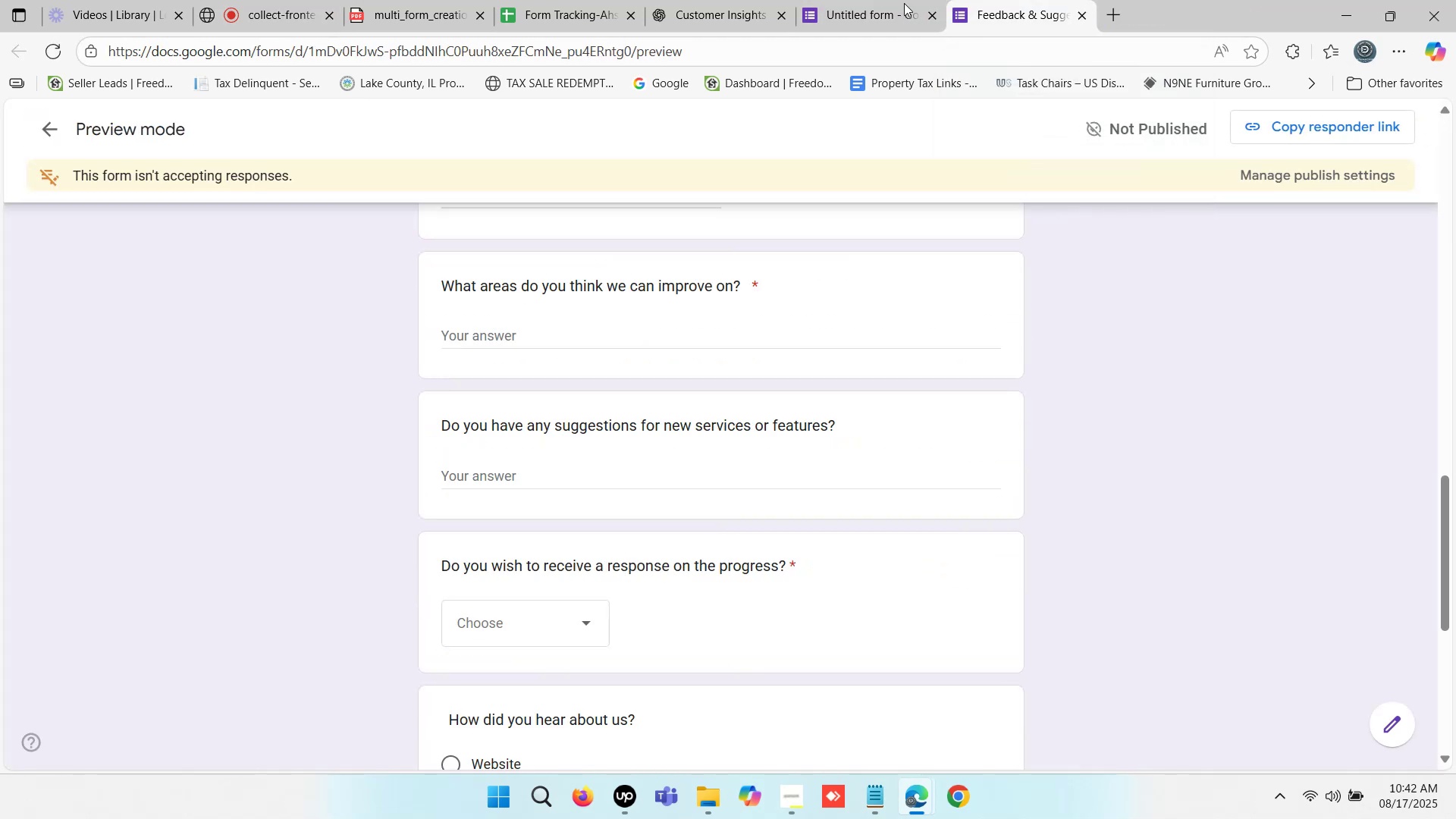 
left_click([871, 0])
 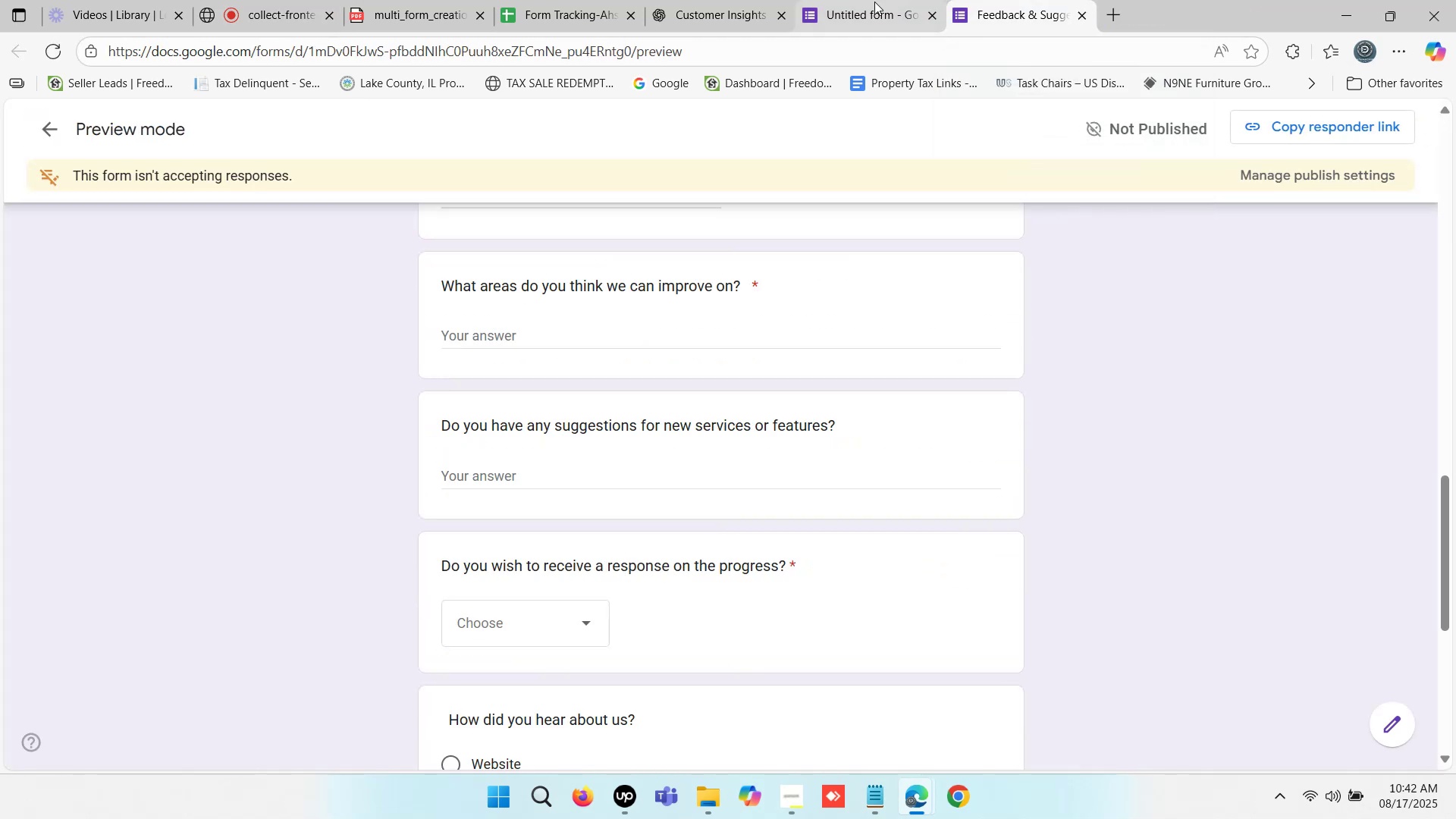 
scroll: coordinate [987, 319], scroll_direction: up, amount: 14.0
 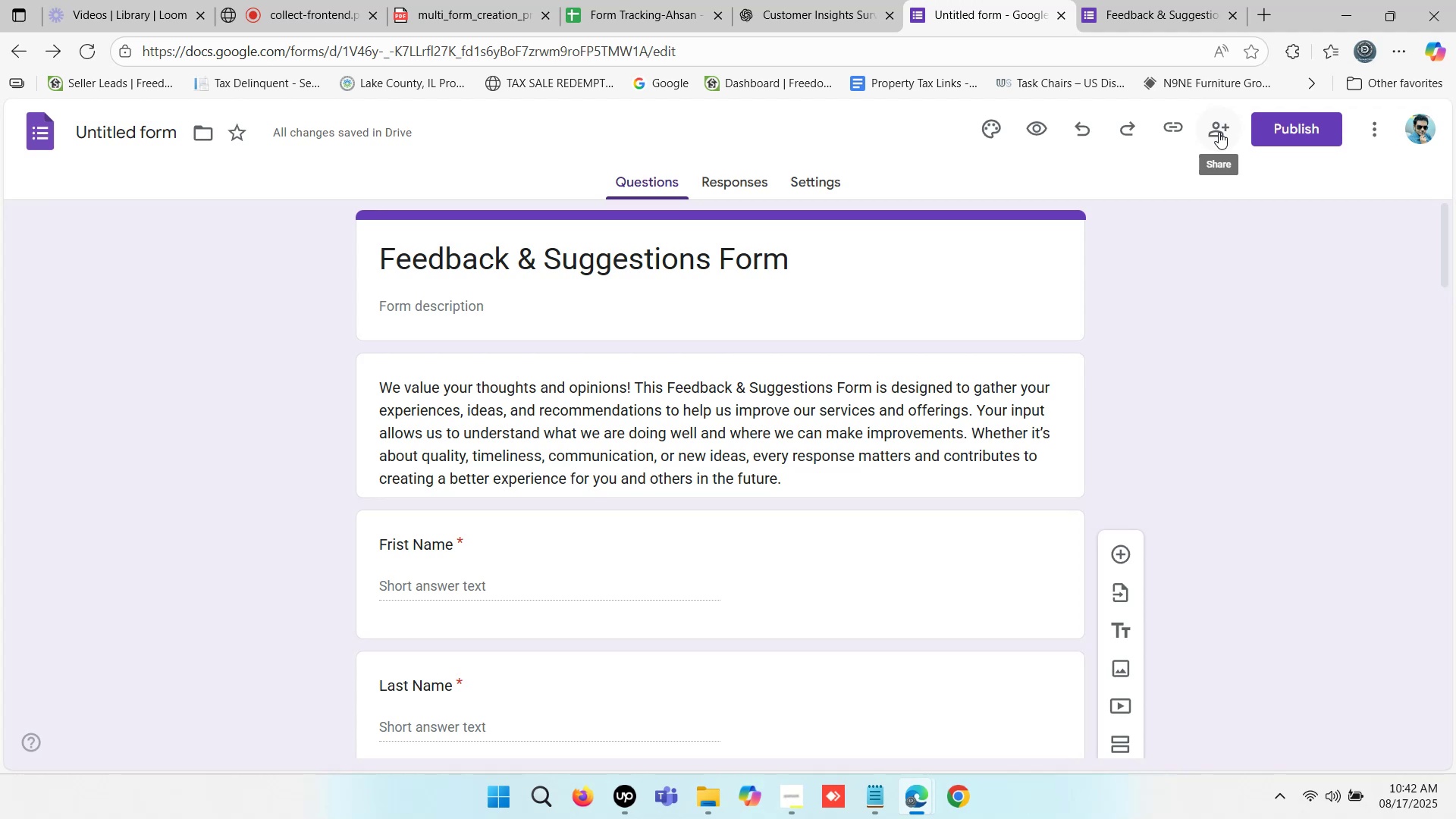 
wait(5.25)
 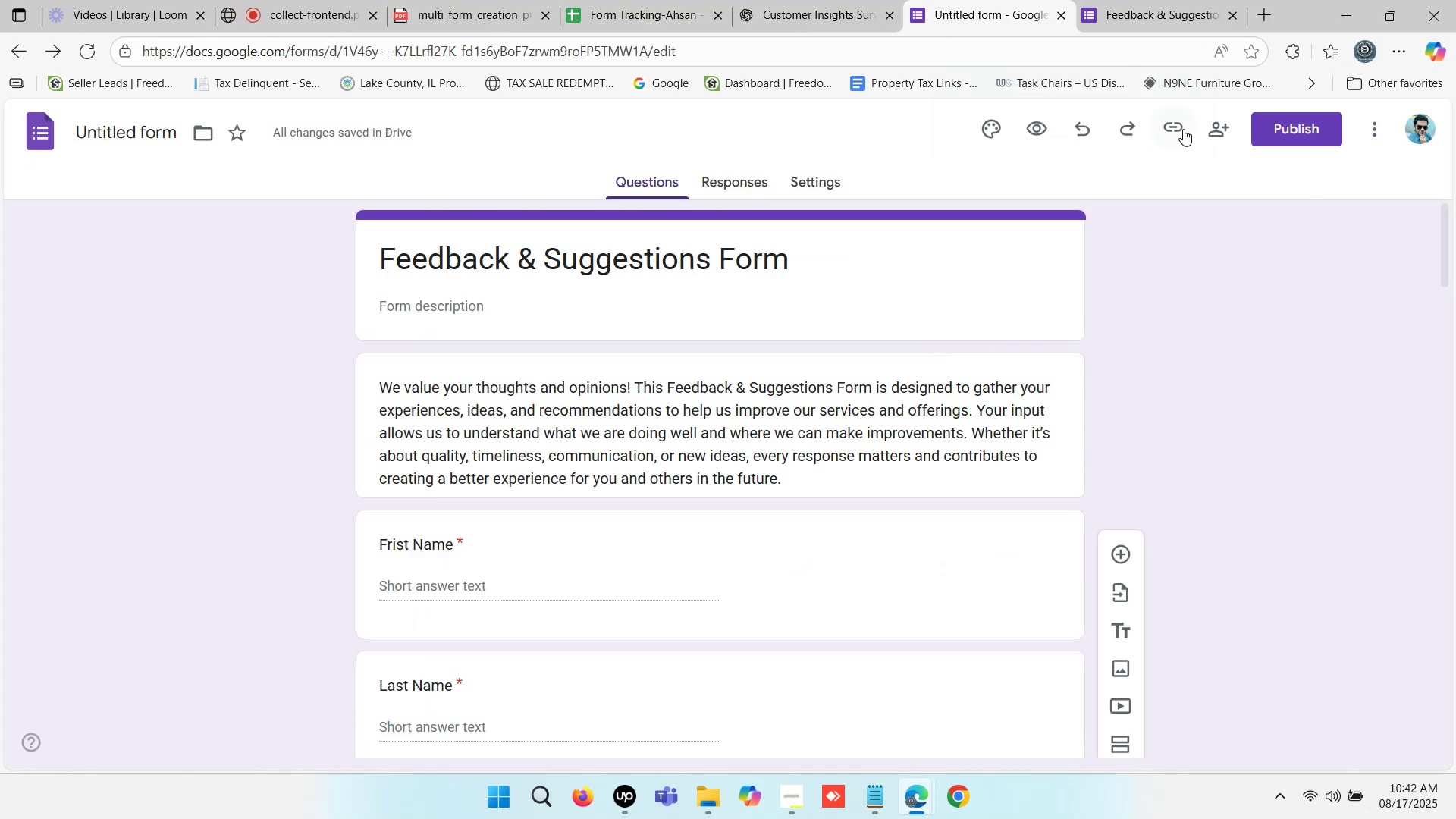 
left_click([1219, 132])
 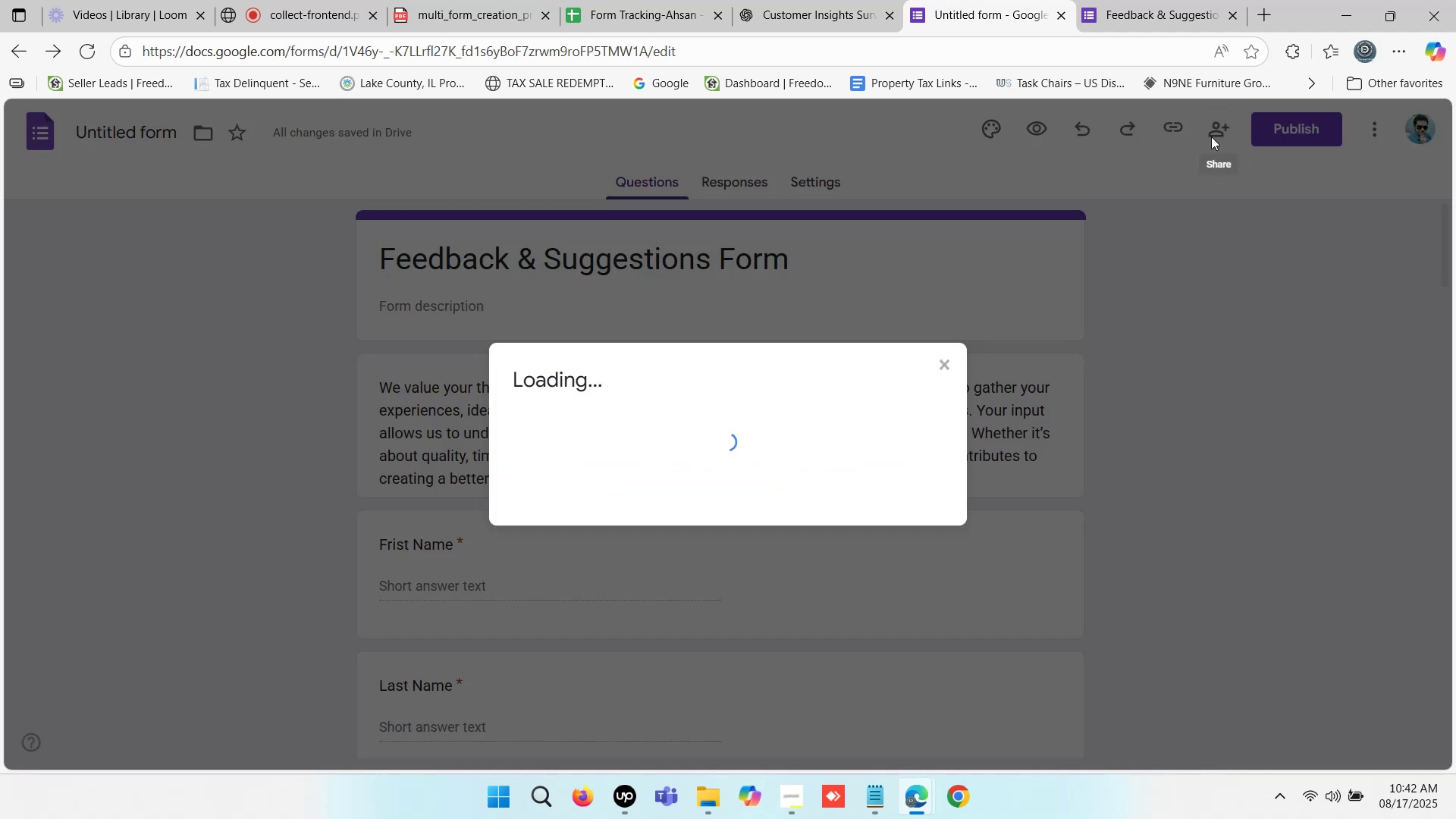 
mouse_move([1090, 262])
 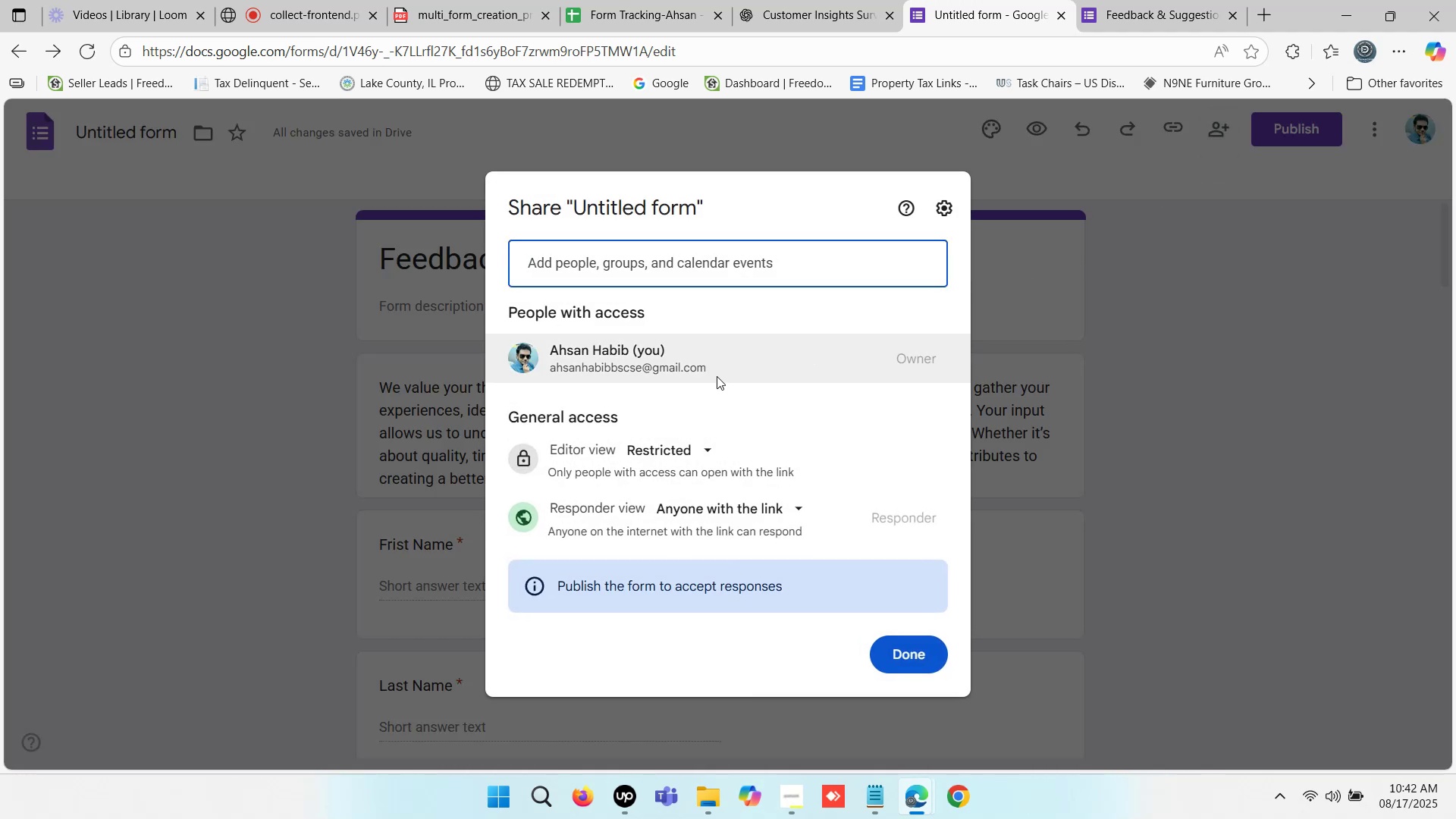 
left_click([706, 456])
 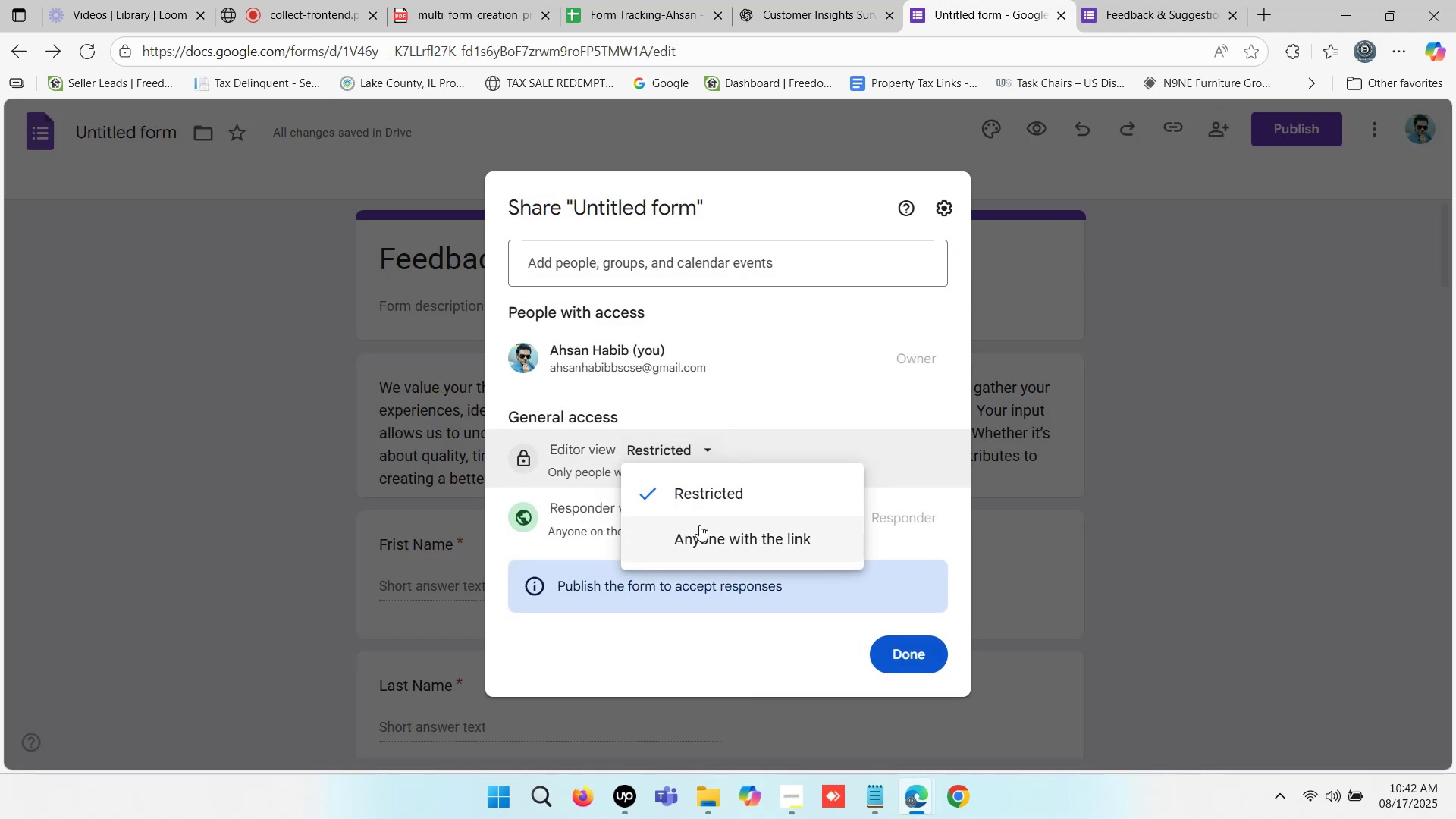 
left_click([702, 538])
 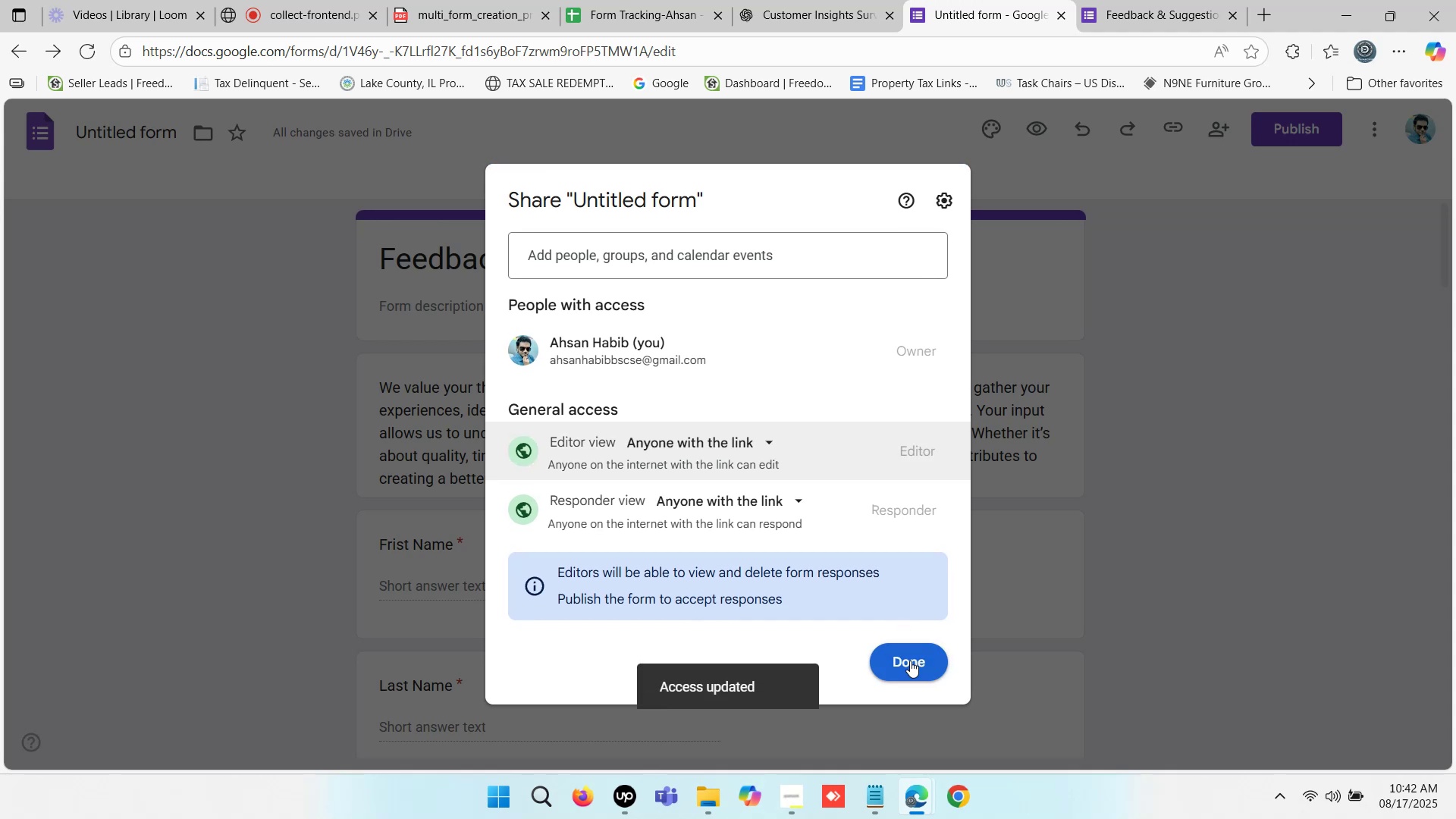 
wait(6.84)
 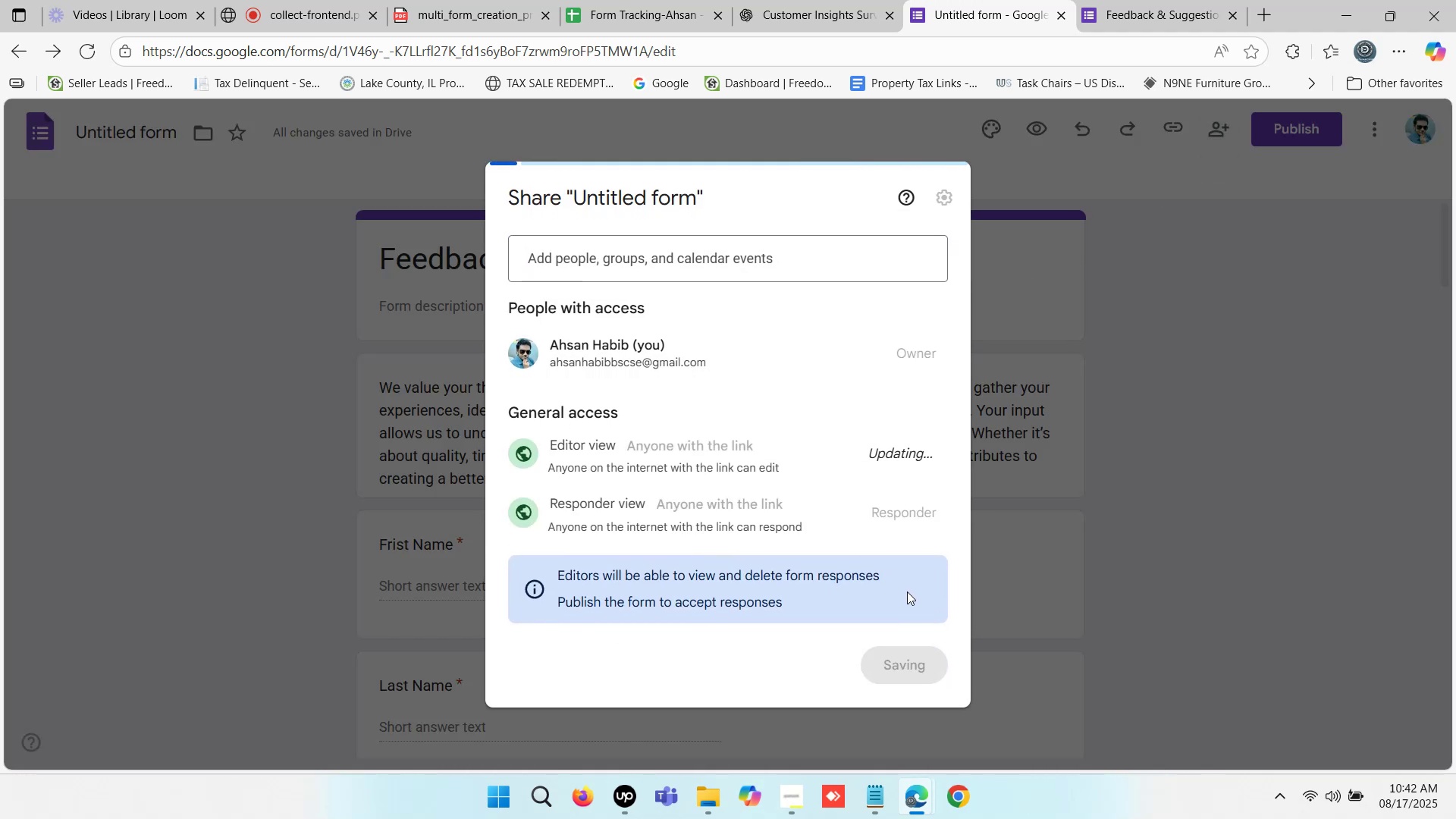 
left_click([910, 661])
 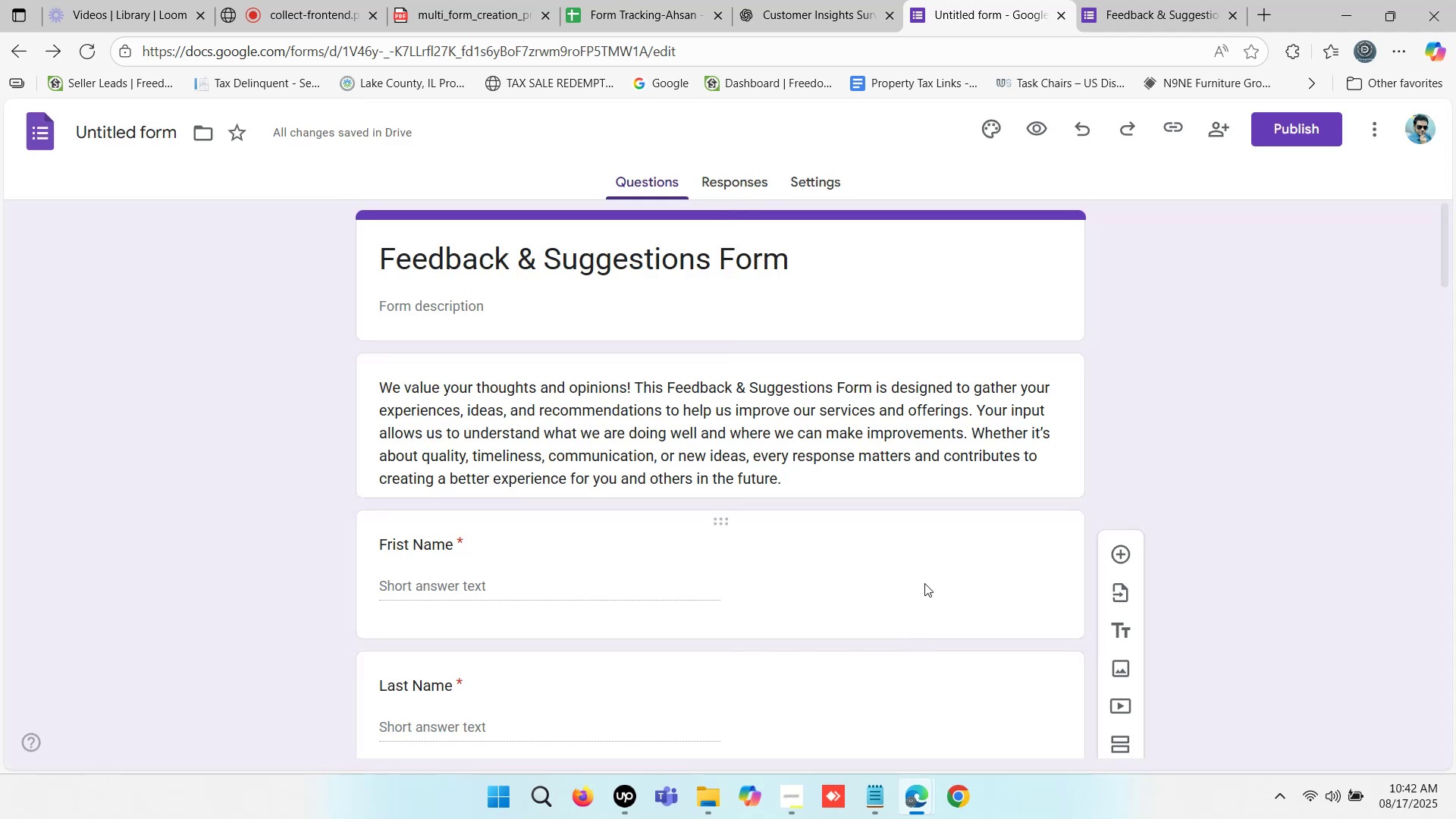 
wait(9.95)
 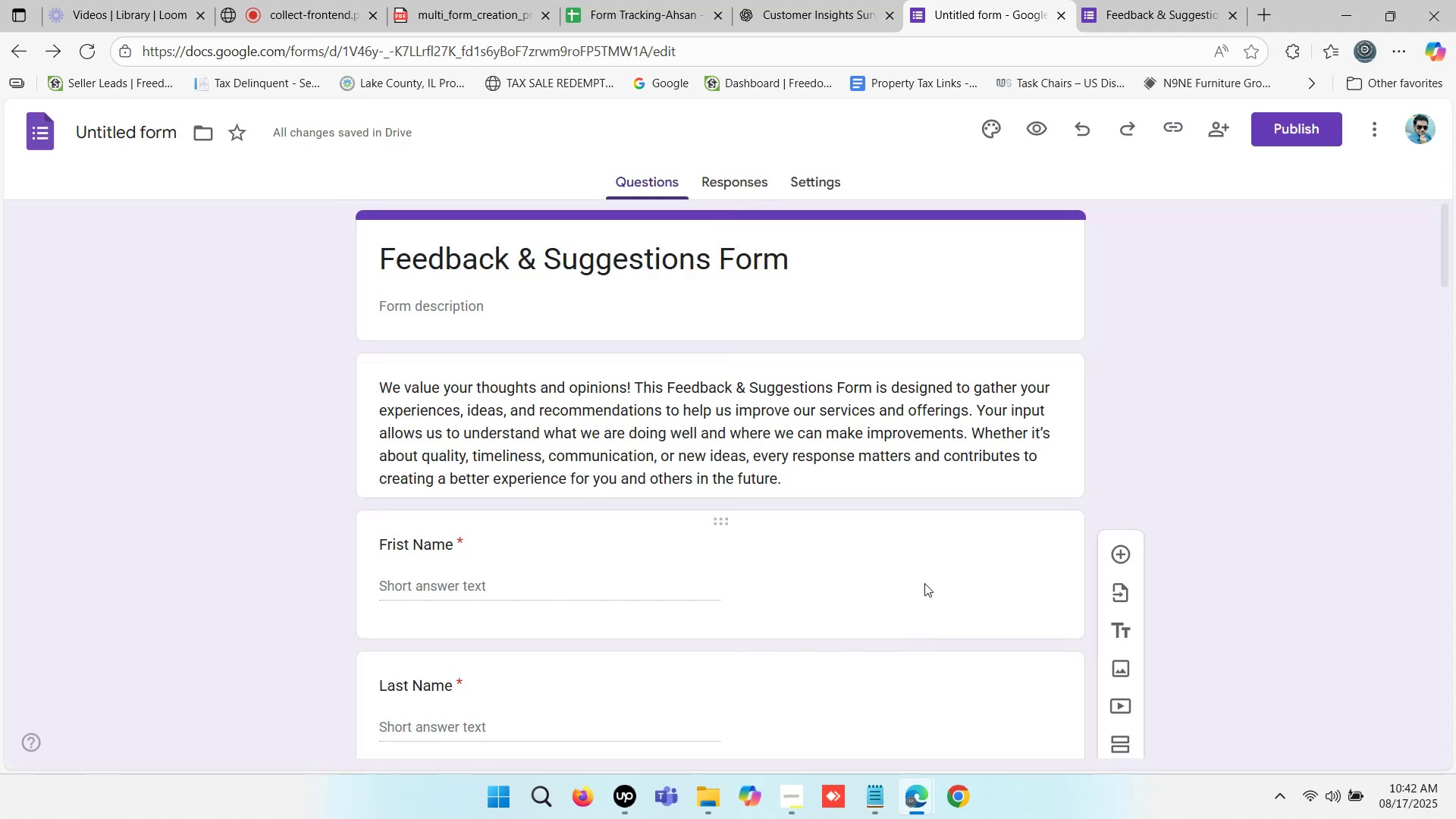 
left_click([1284, 130])
 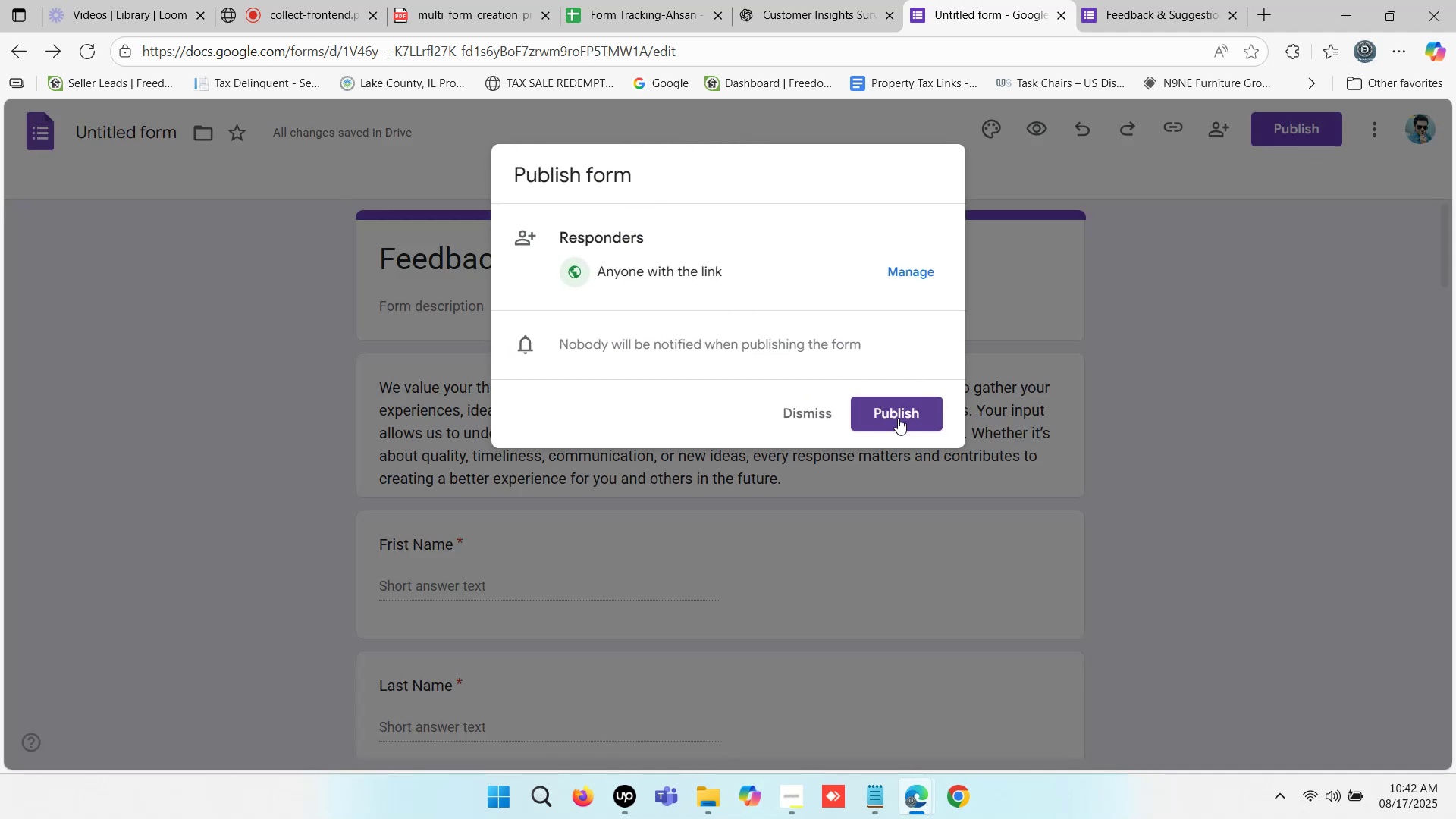 
left_click([898, 418])
 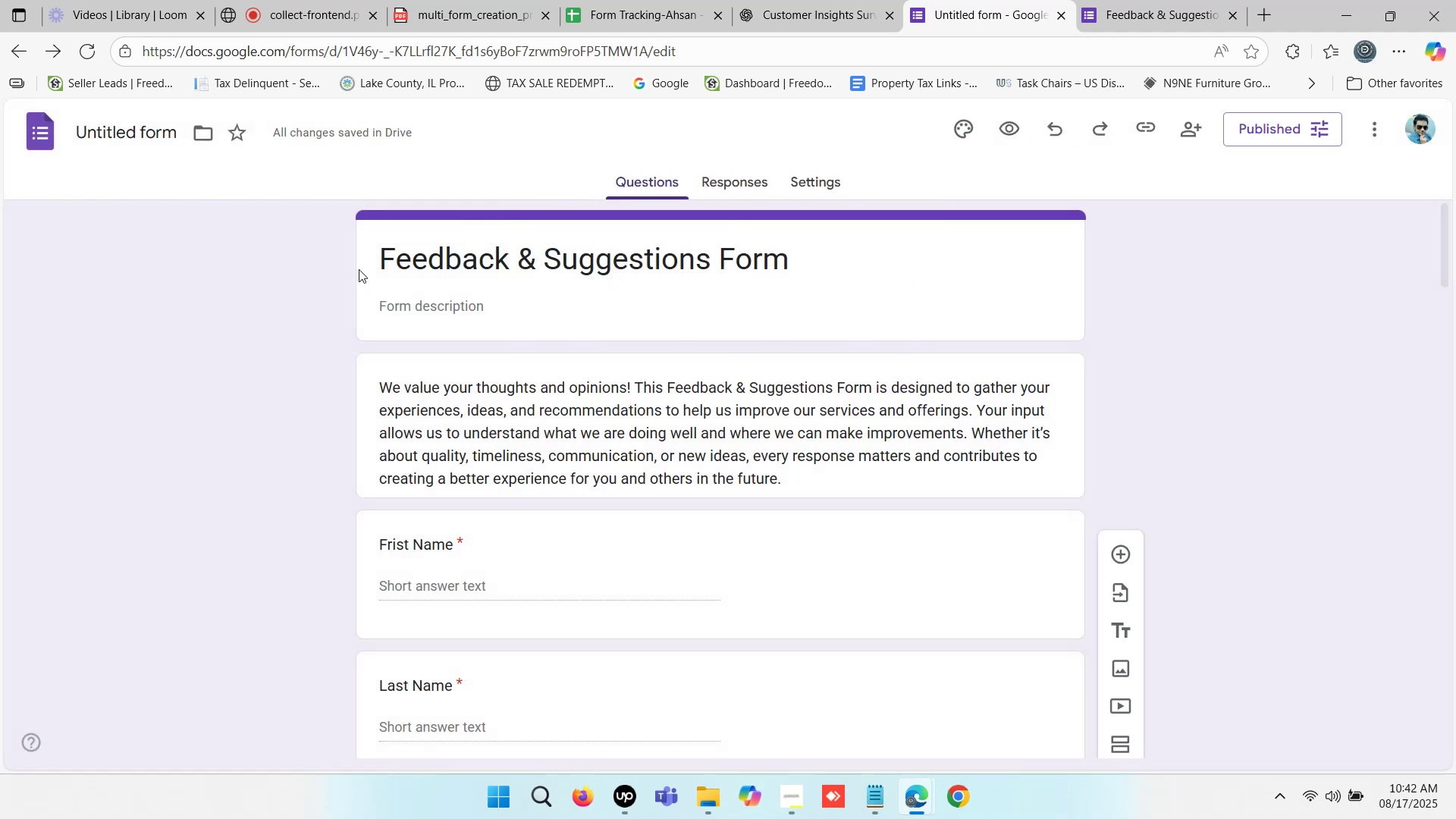 
left_click_drag(start_coordinate=[381, 256], to_coordinate=[867, 284])
 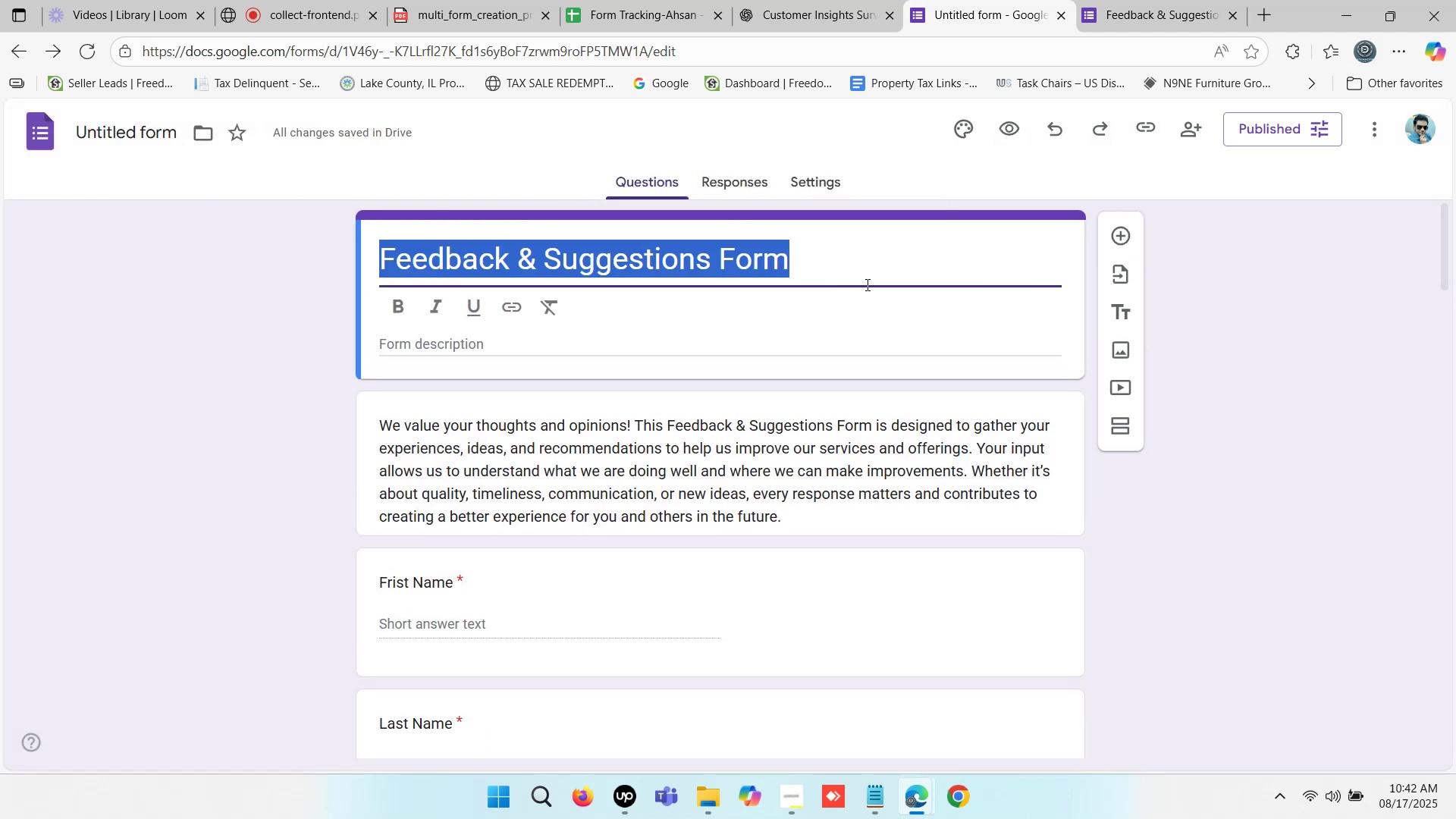 
key(Control+C)
 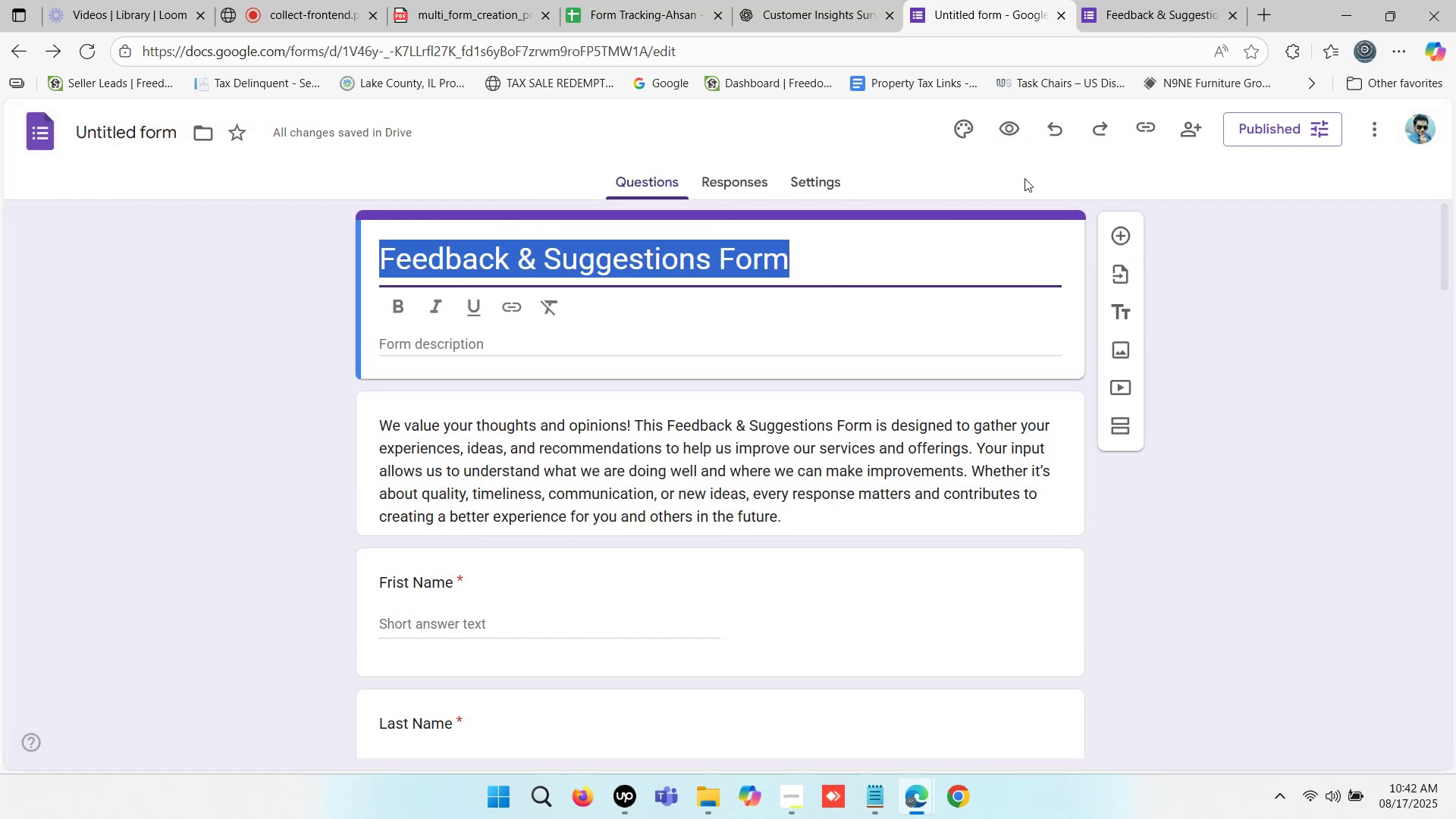 
key(Control+C)
 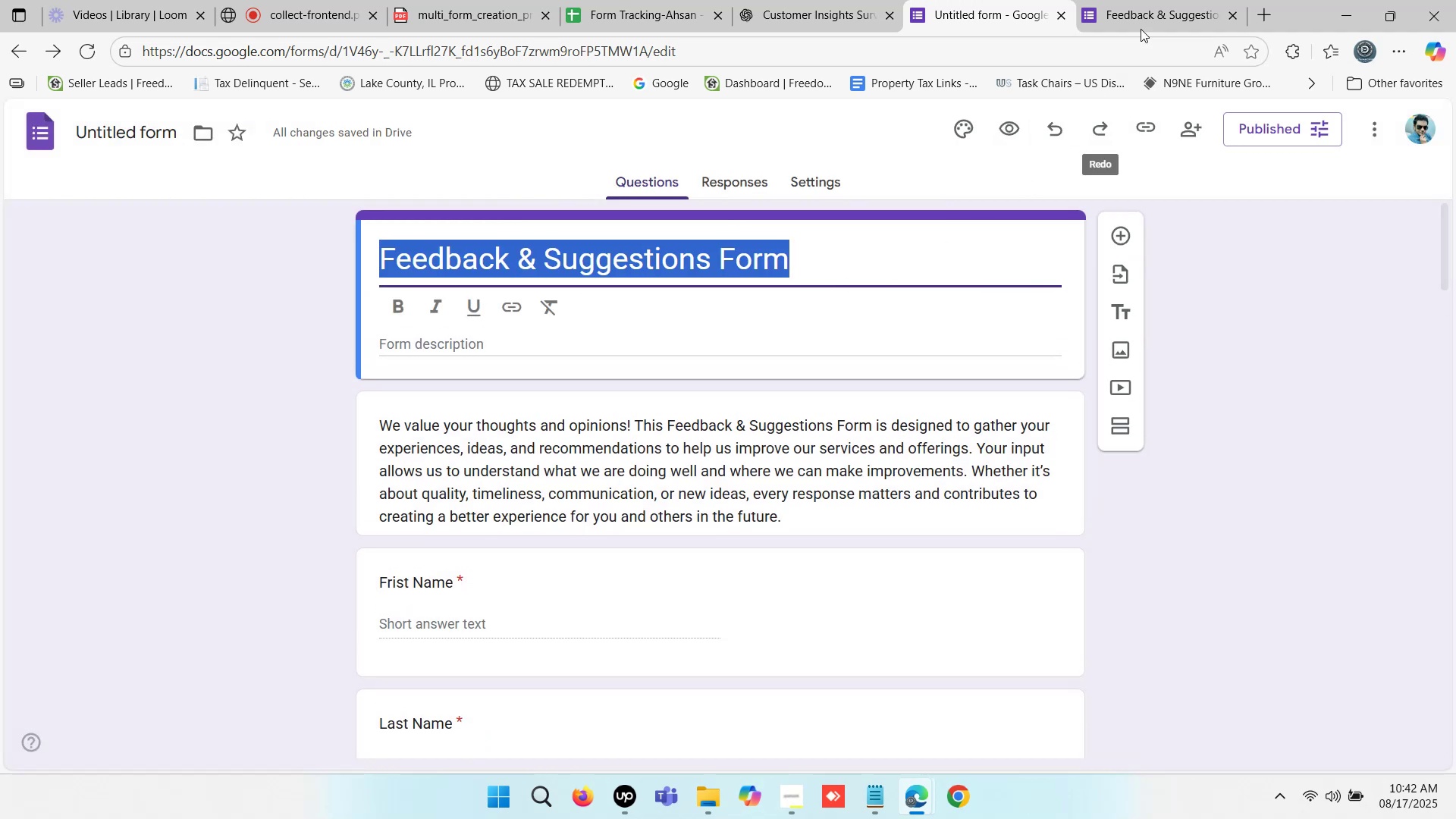 
key(Control+C)
 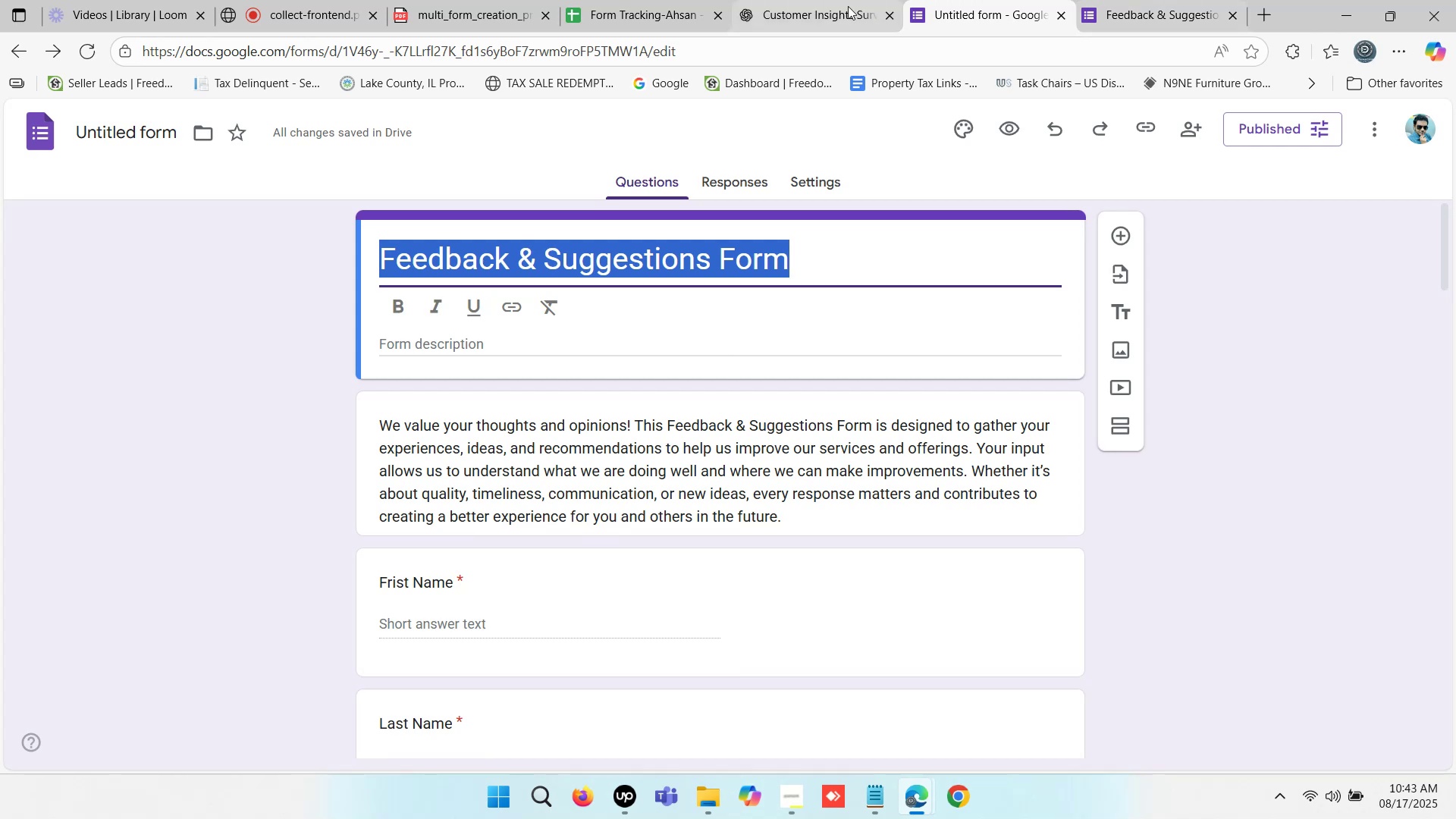 
left_click([790, 0])
 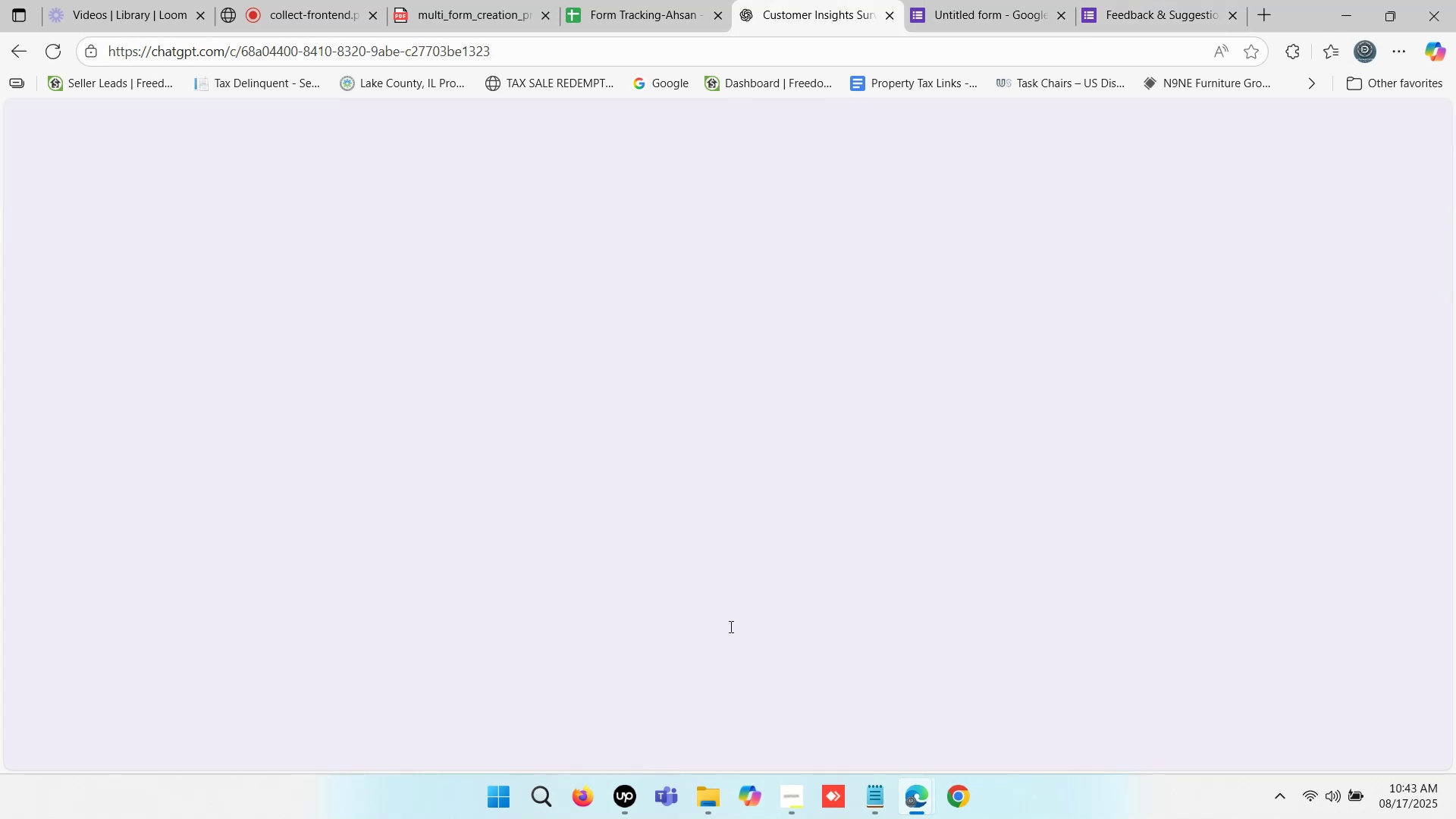 
scroll: coordinate [809, 470], scroll_direction: none, amount: 0.0
 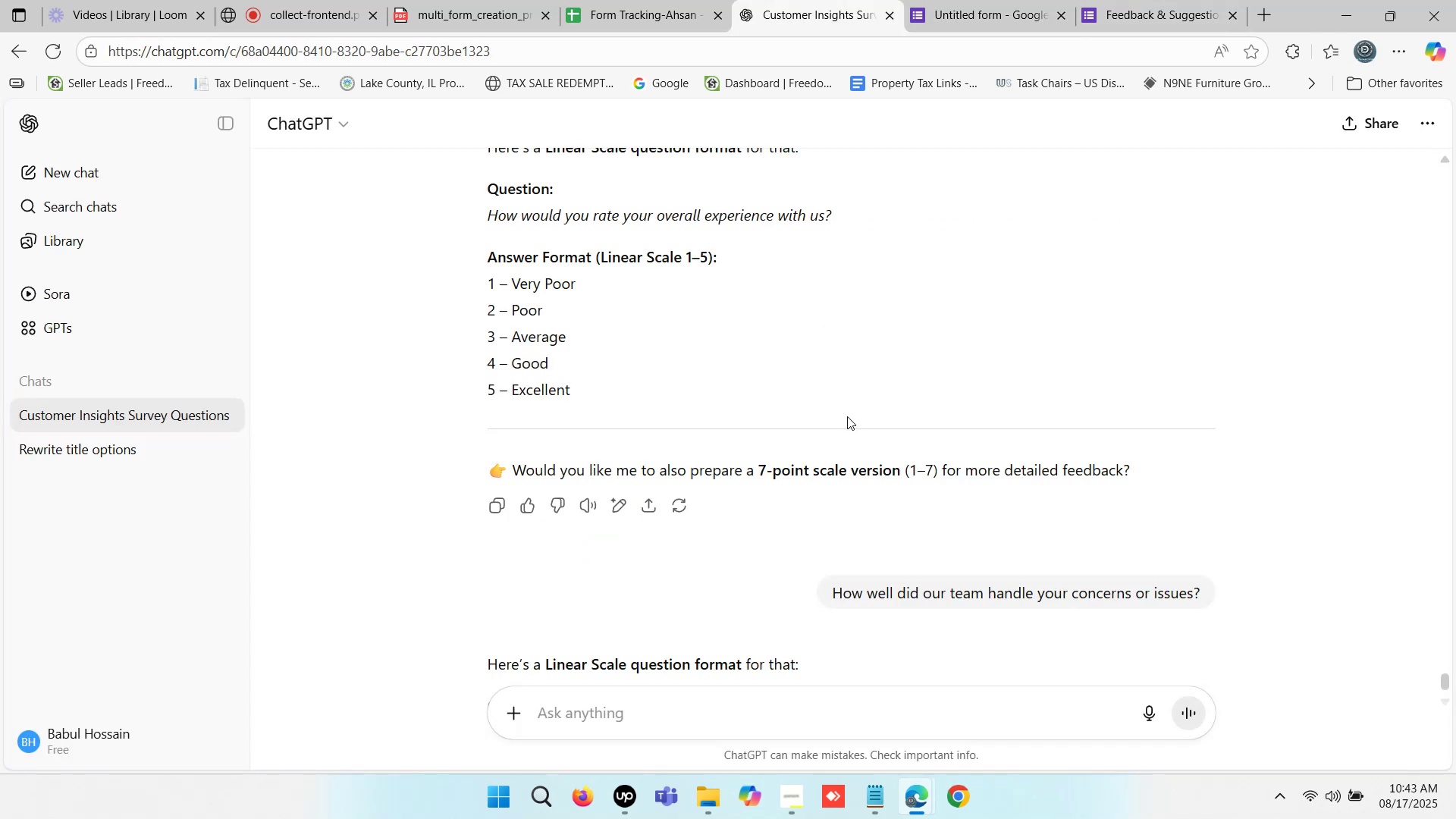 
scroll: coordinate [708, 706], scroll_direction: down, amount: 7.0
 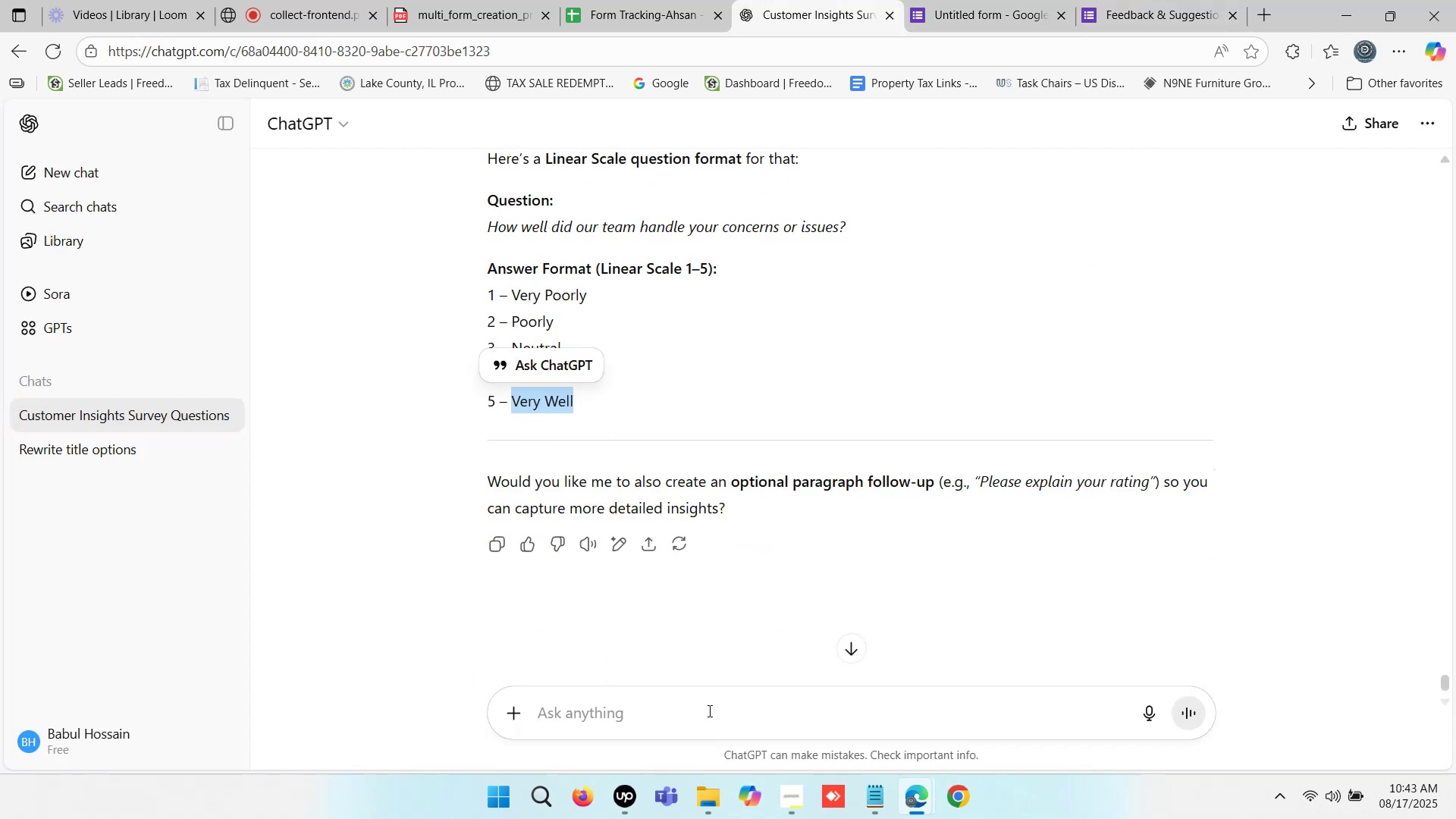 
left_click([708, 711])
 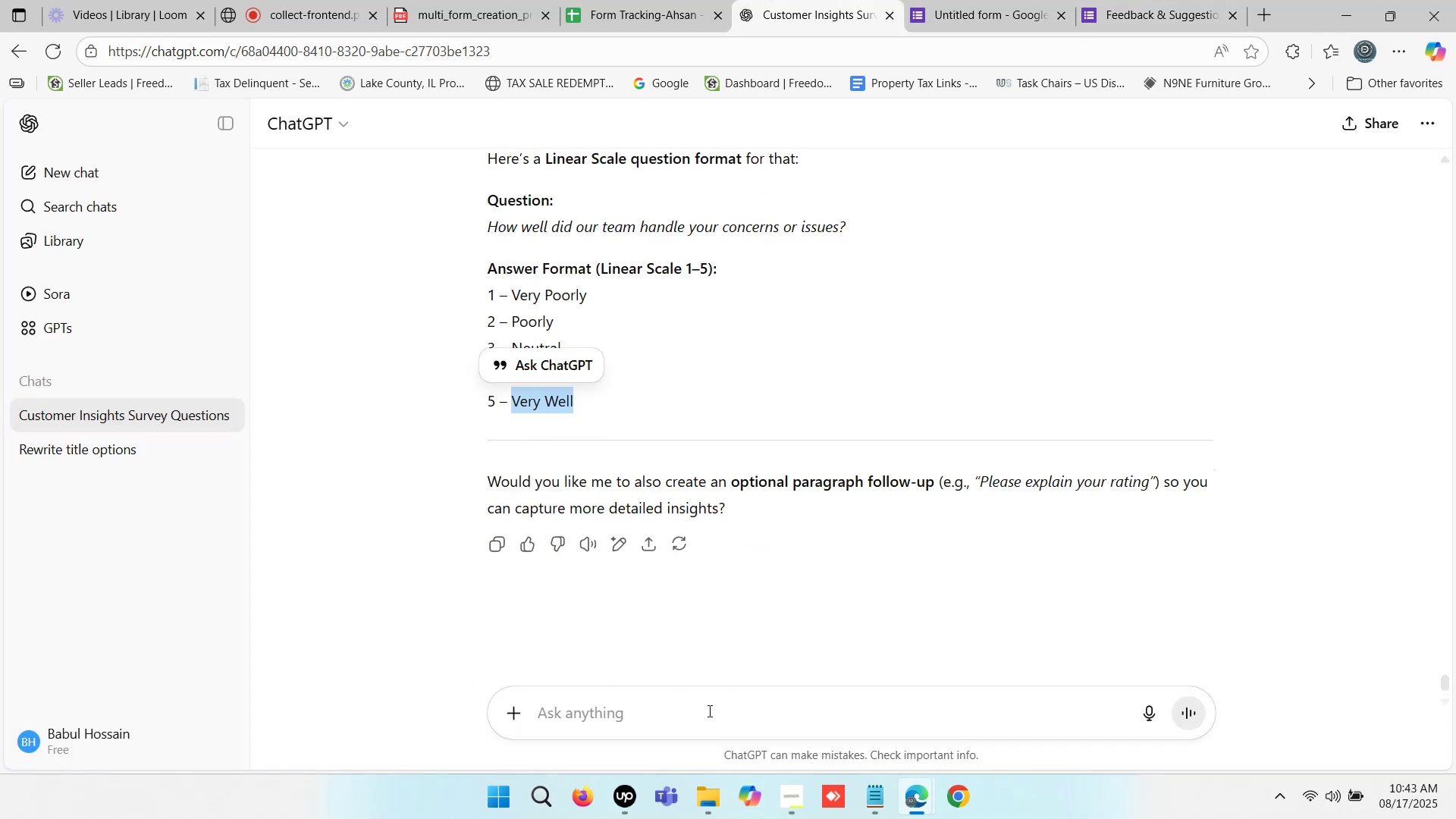 
key(Control+V)
 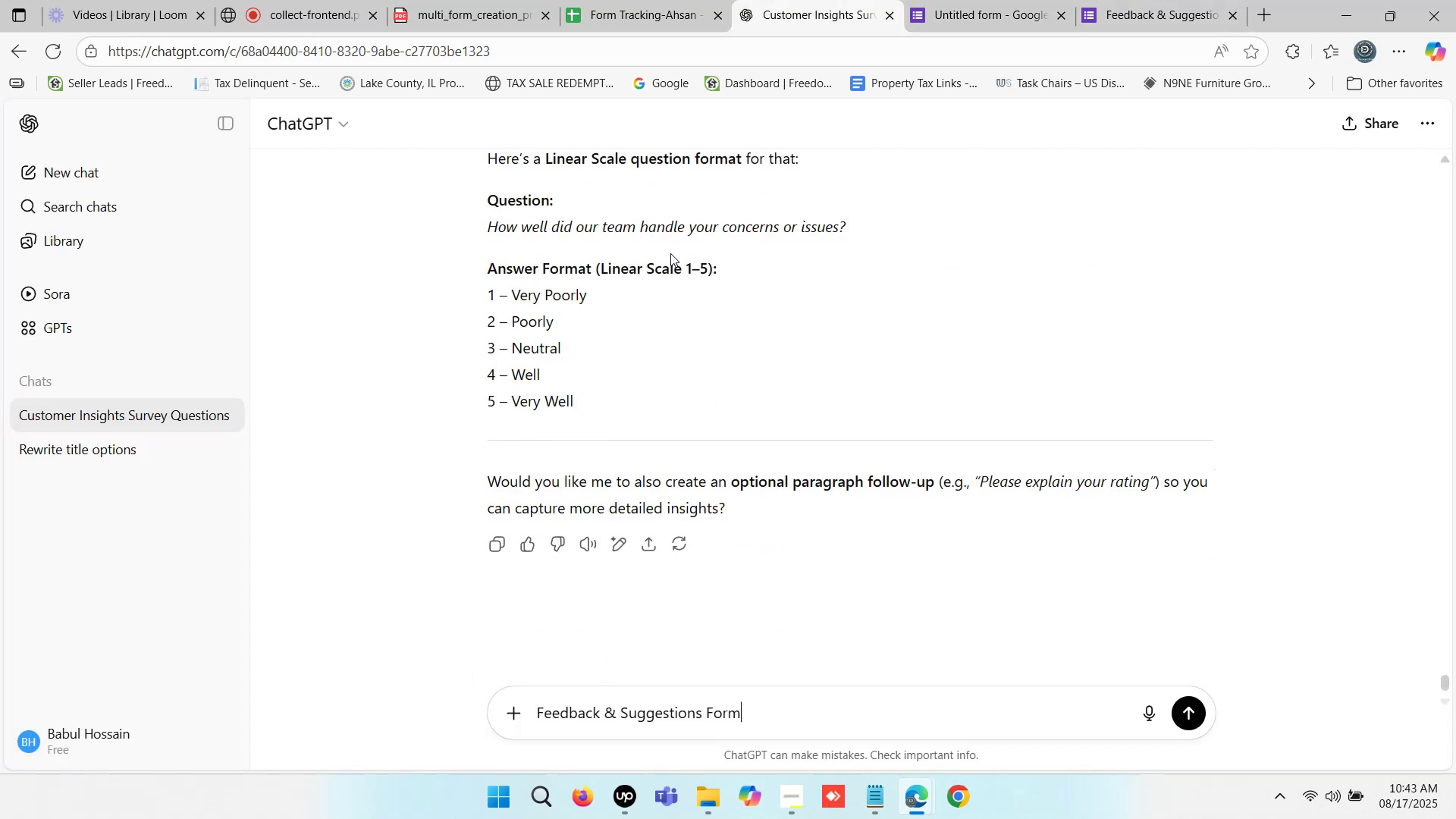 
left_click([627, 0])
 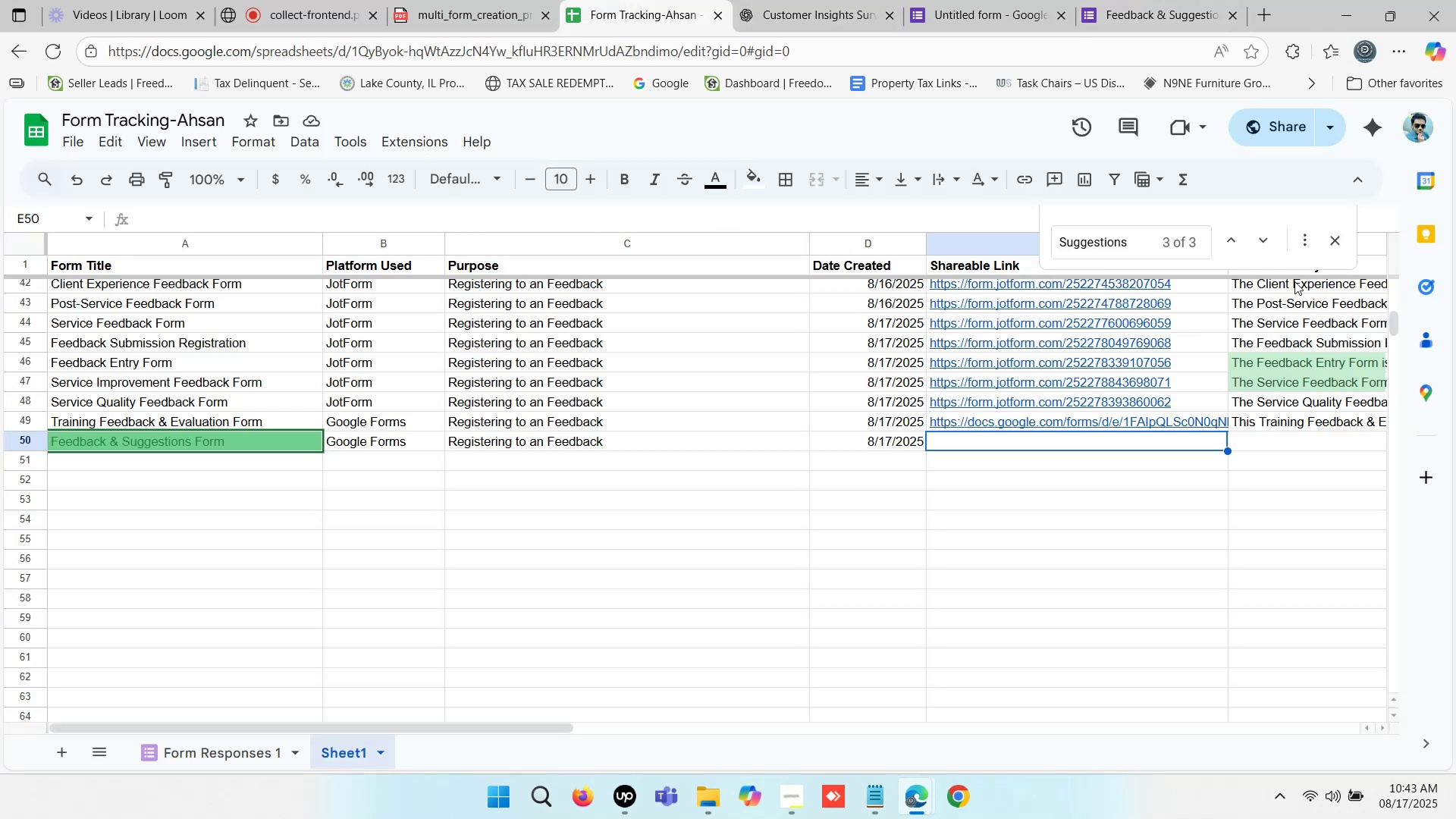 
left_click([1336, 236])
 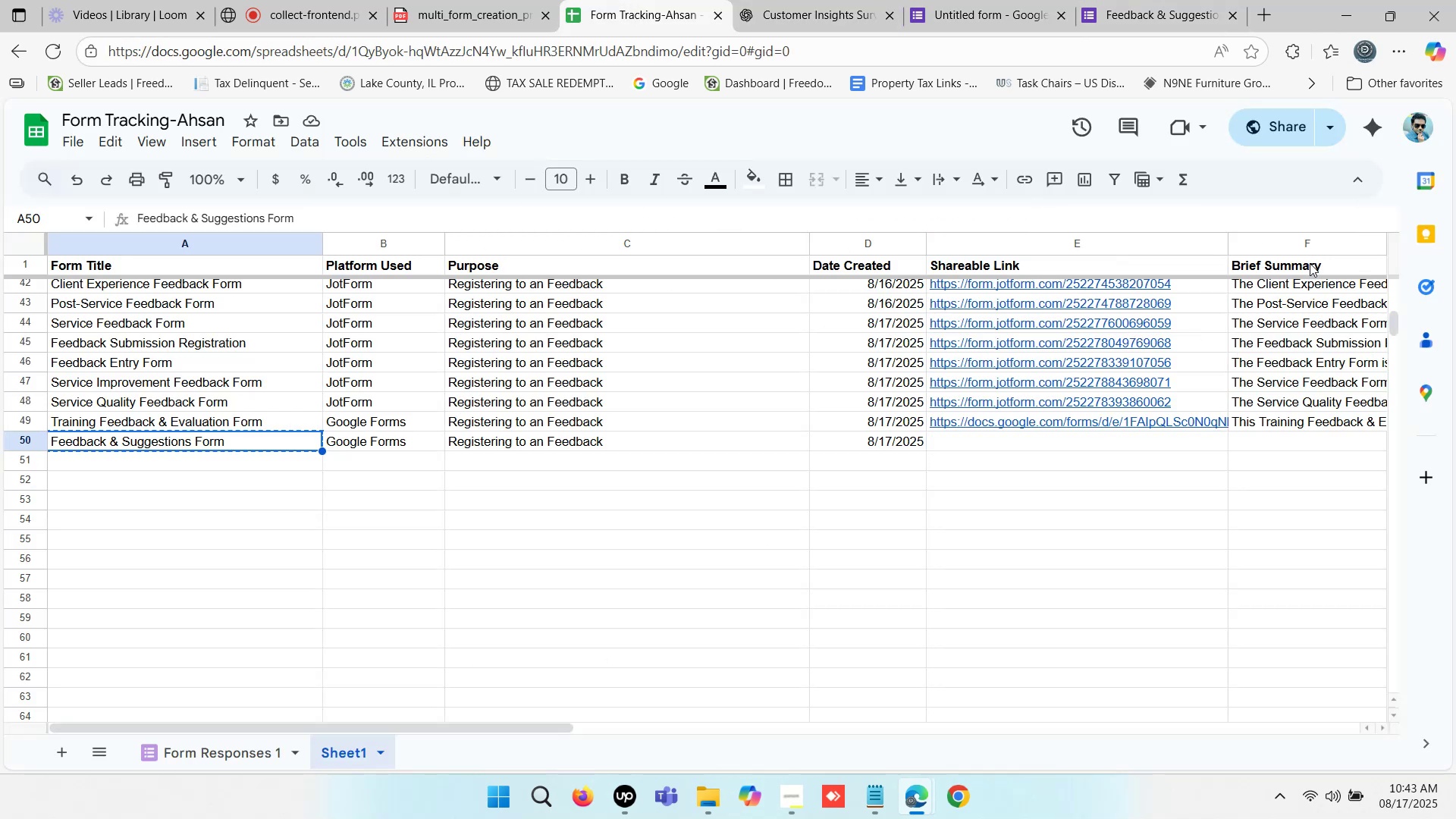 
left_click([1309, 265])
 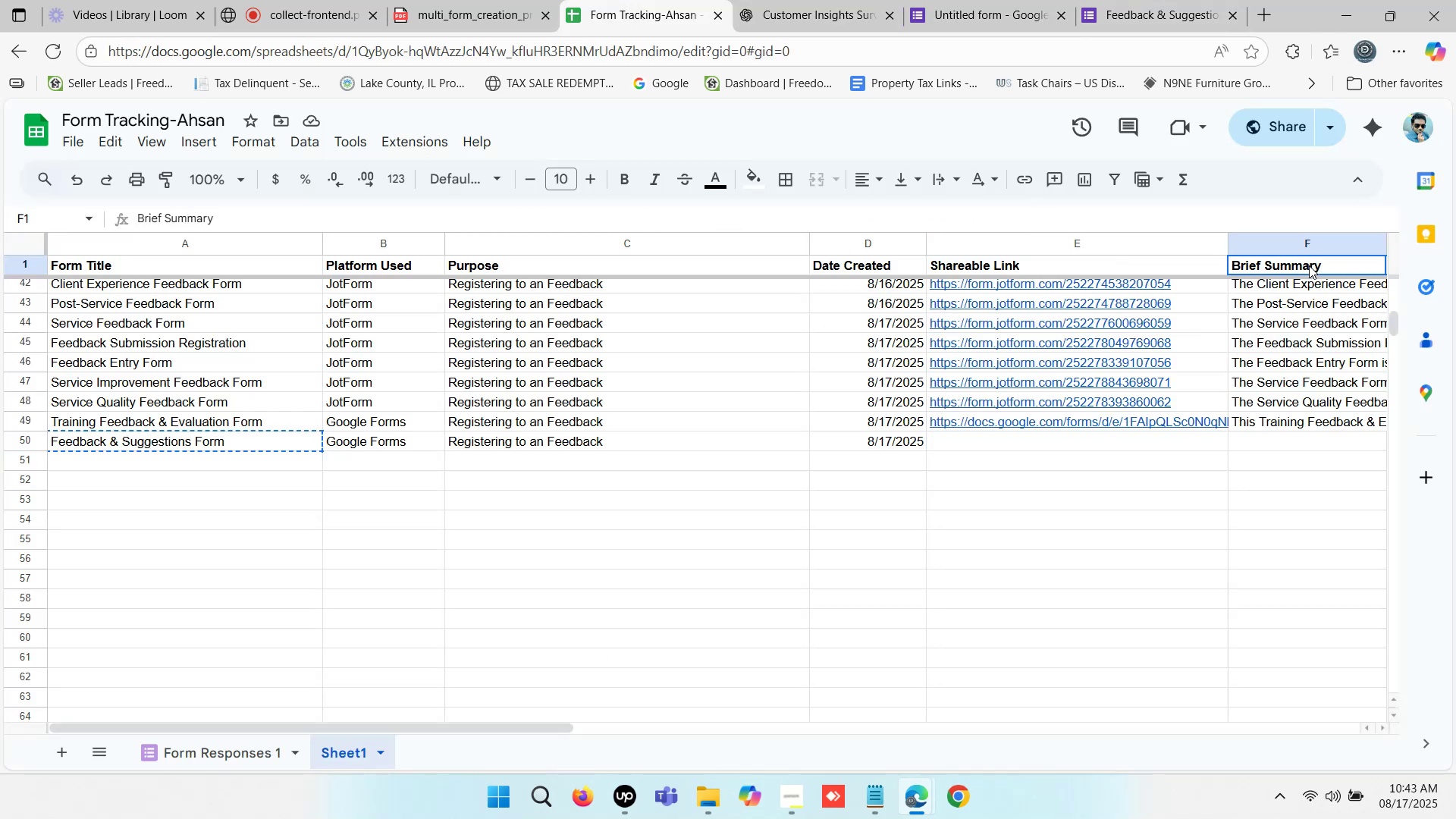 
key(Control+C)
 